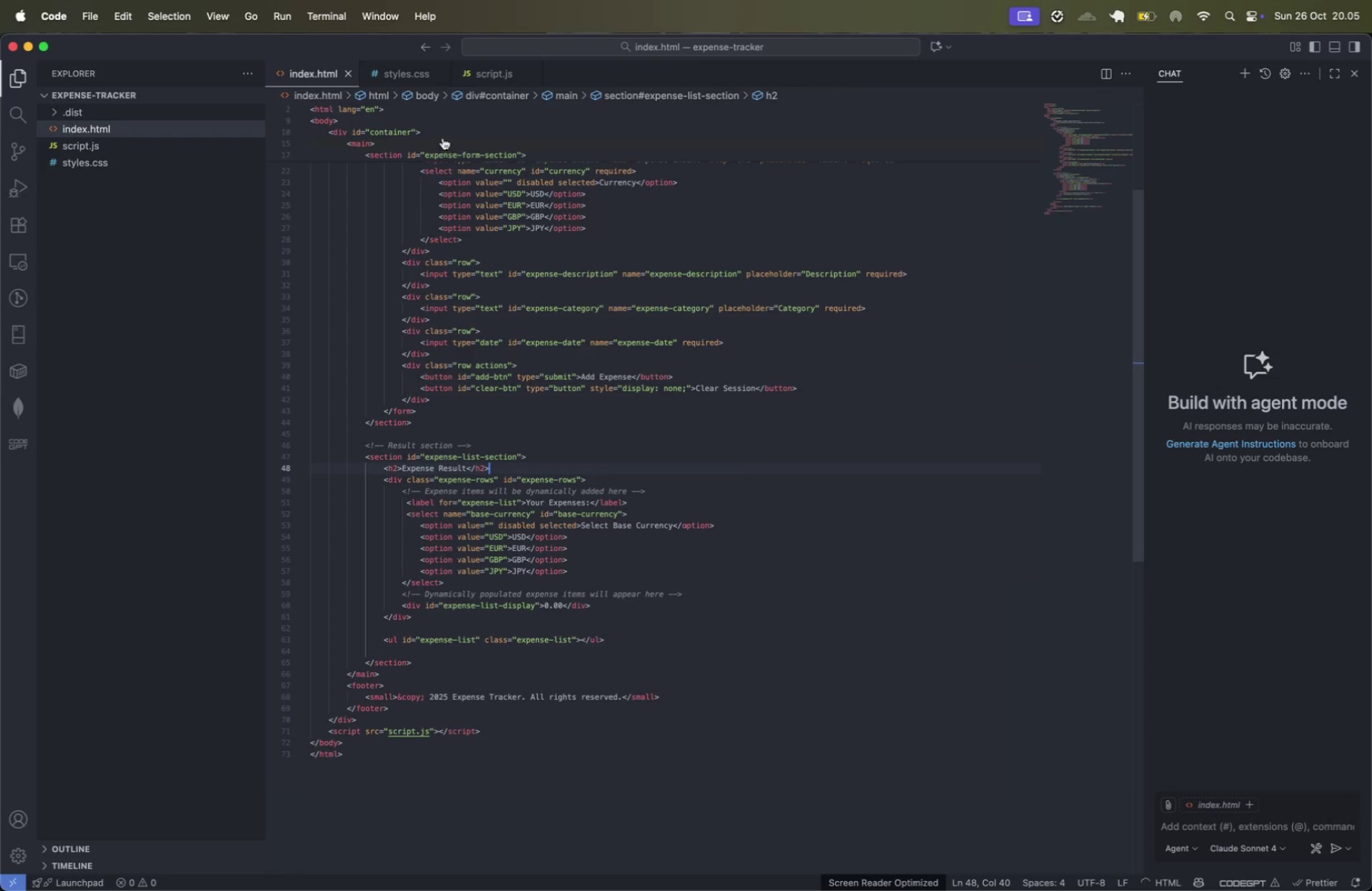 
left_click([420, 69])
 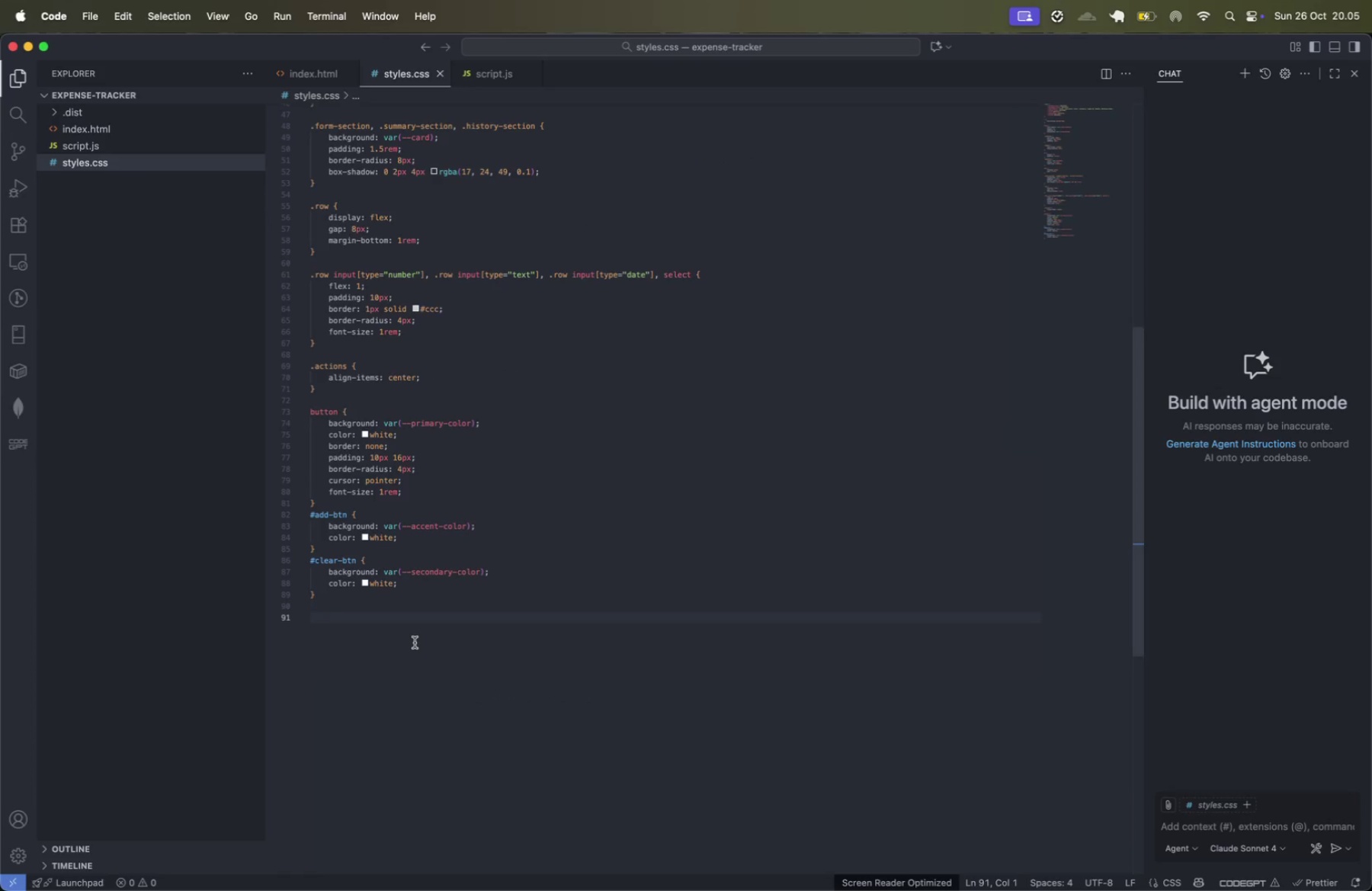 
key(Period)
 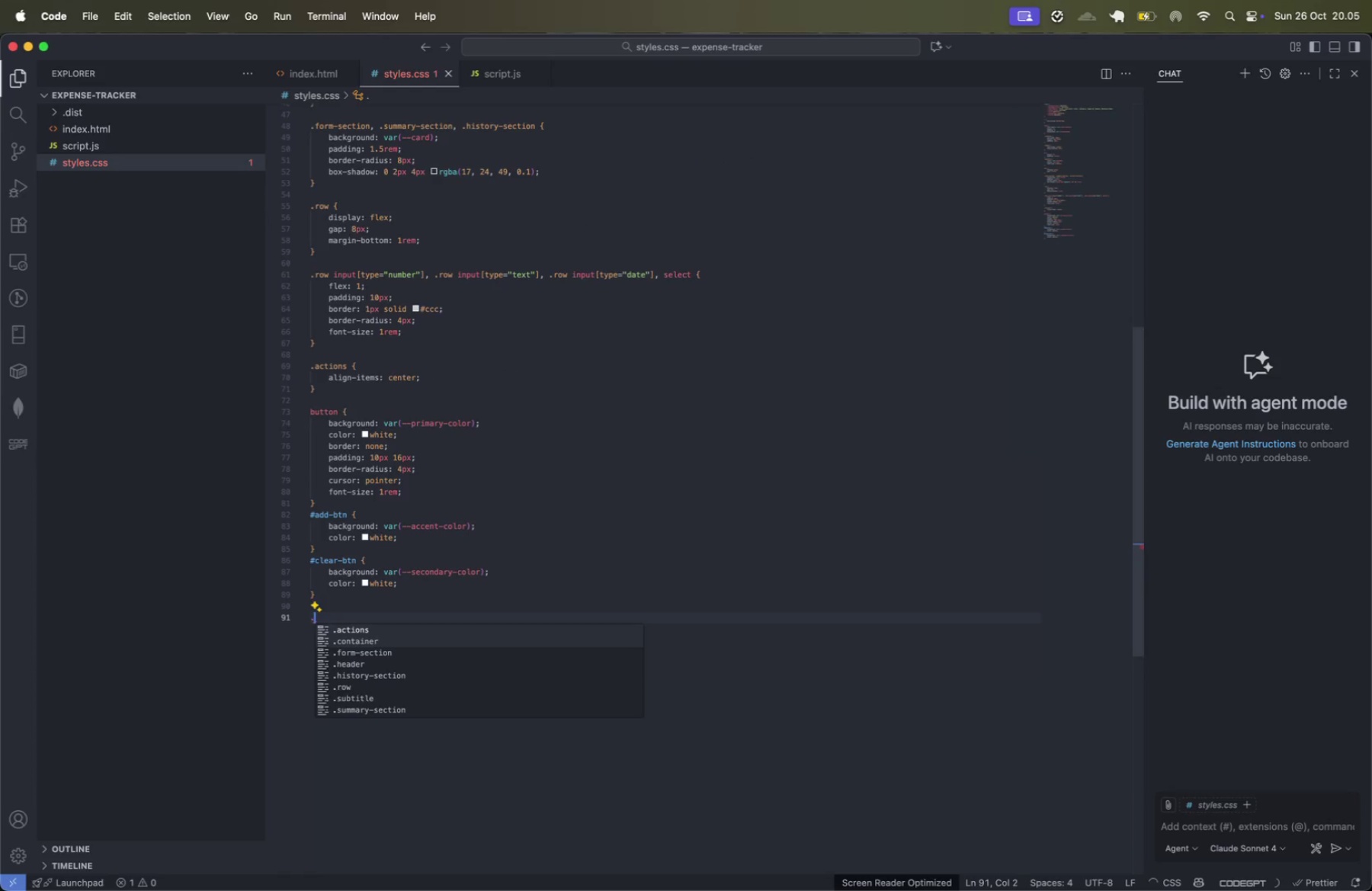 
key(E)
 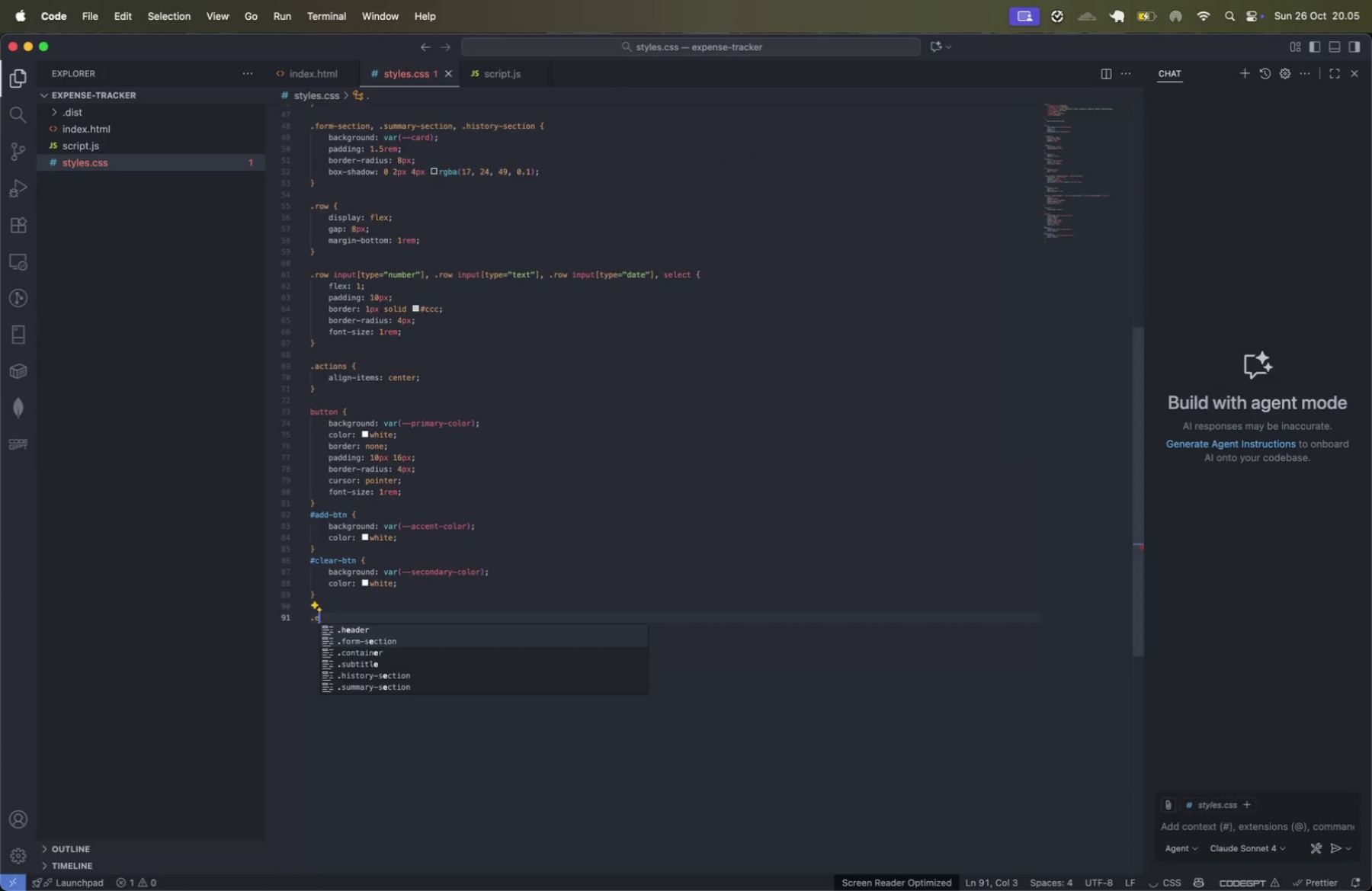 
key(Backspace)
 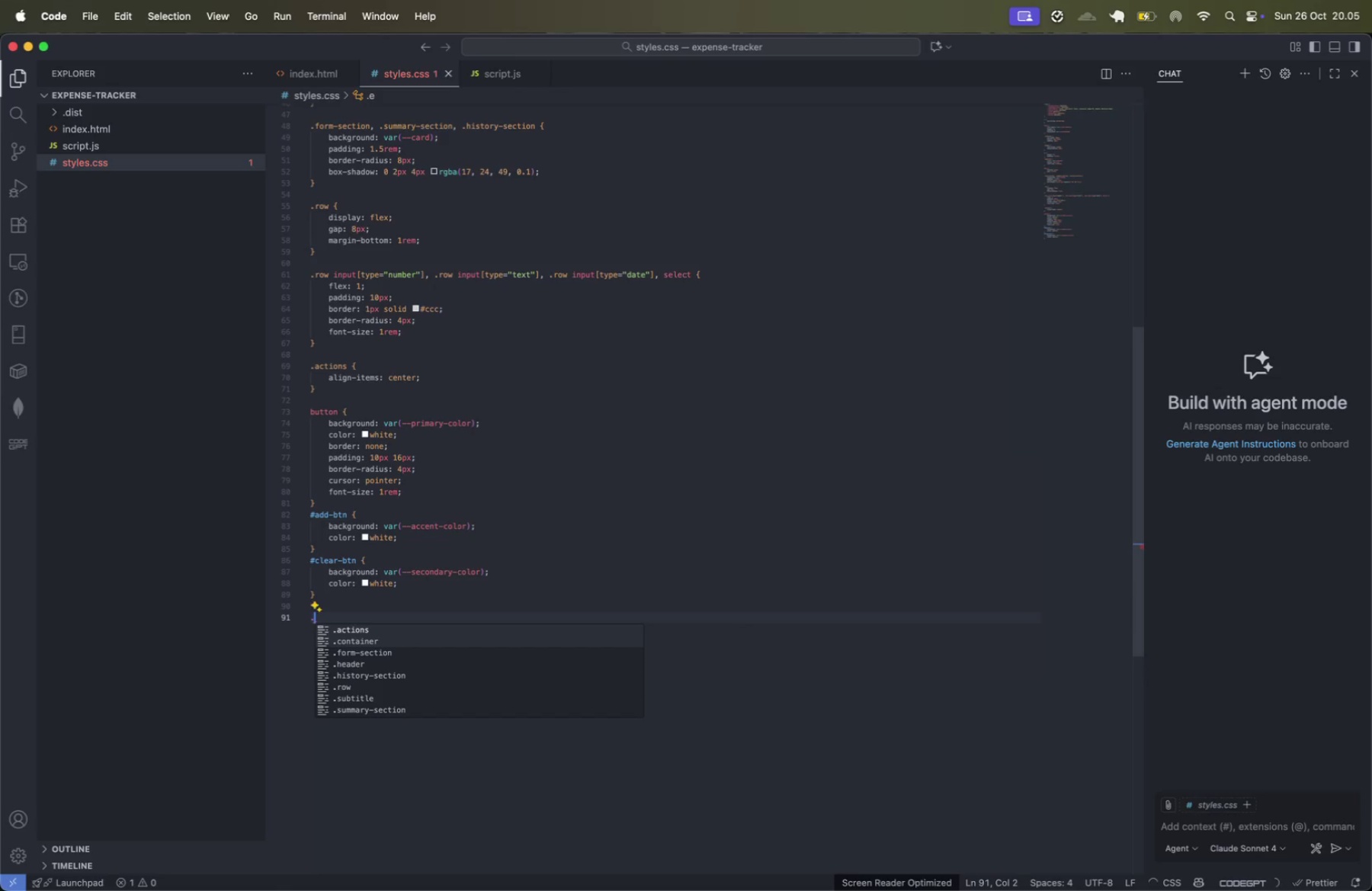 
key(Meta+CommandLeft)
 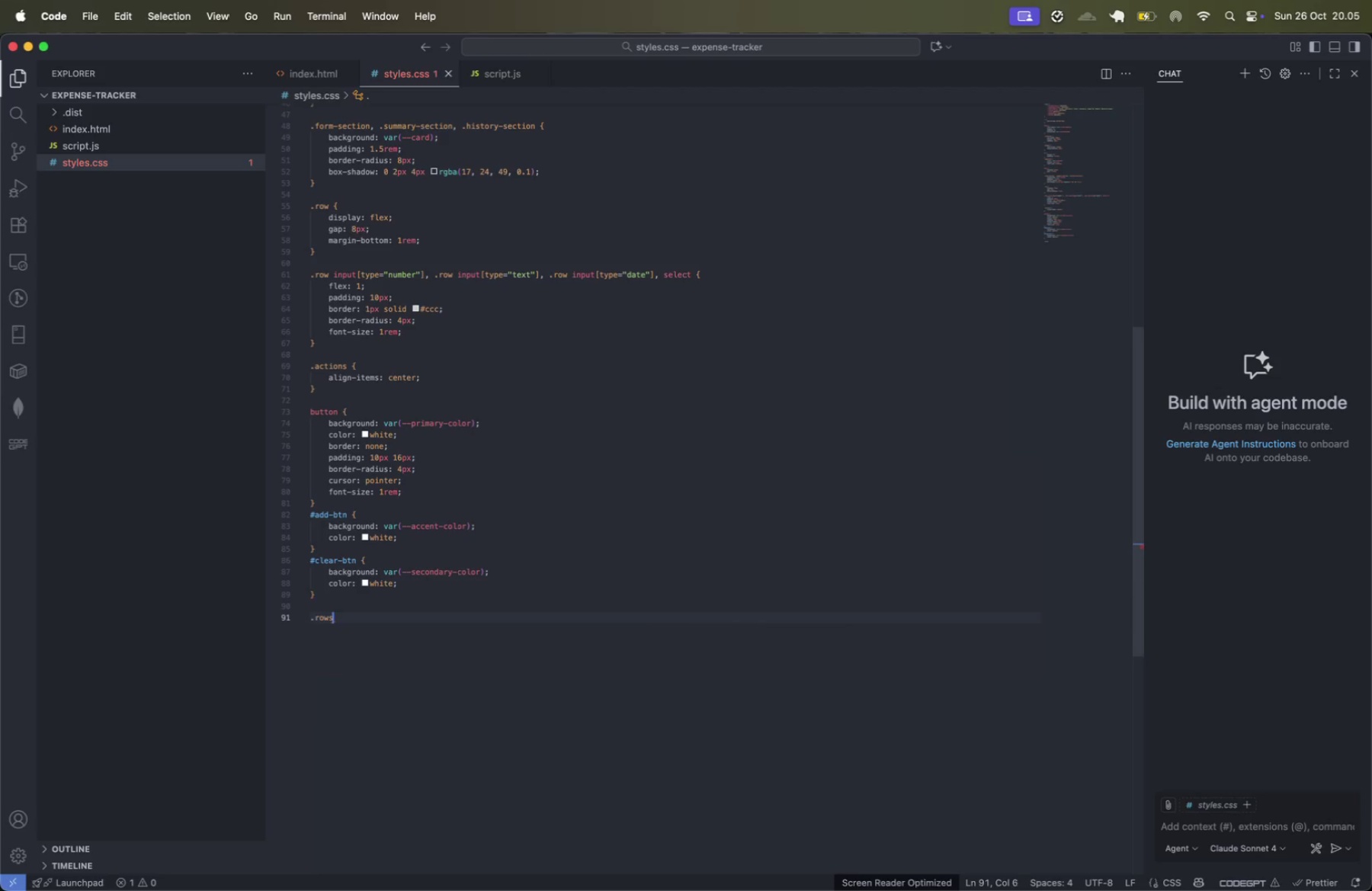 
key(Meta+V)
 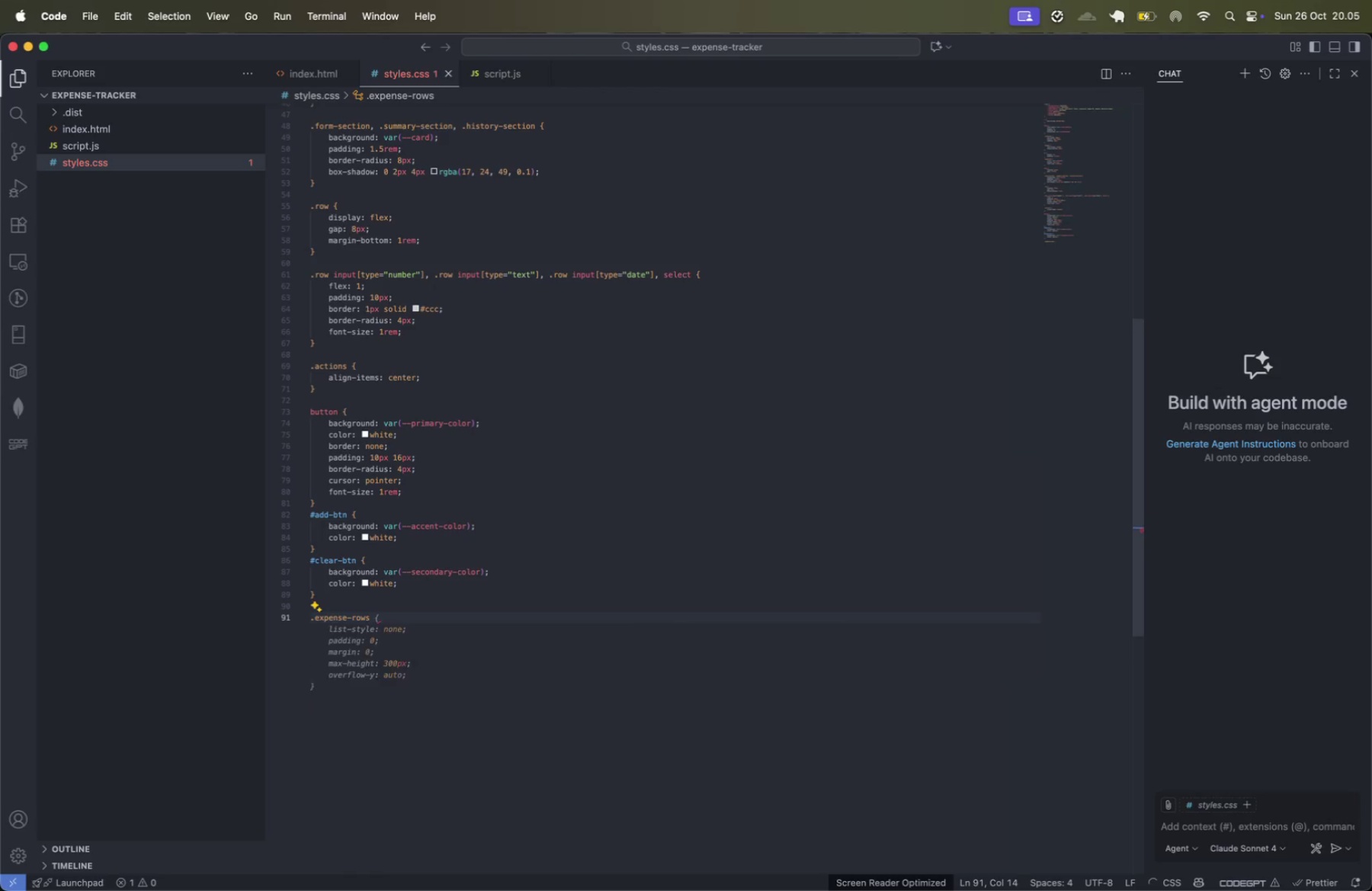 
key(Backspace)
key(Backspace)
key(Backspace)
key(Backspace)
type(expense-rows {)
 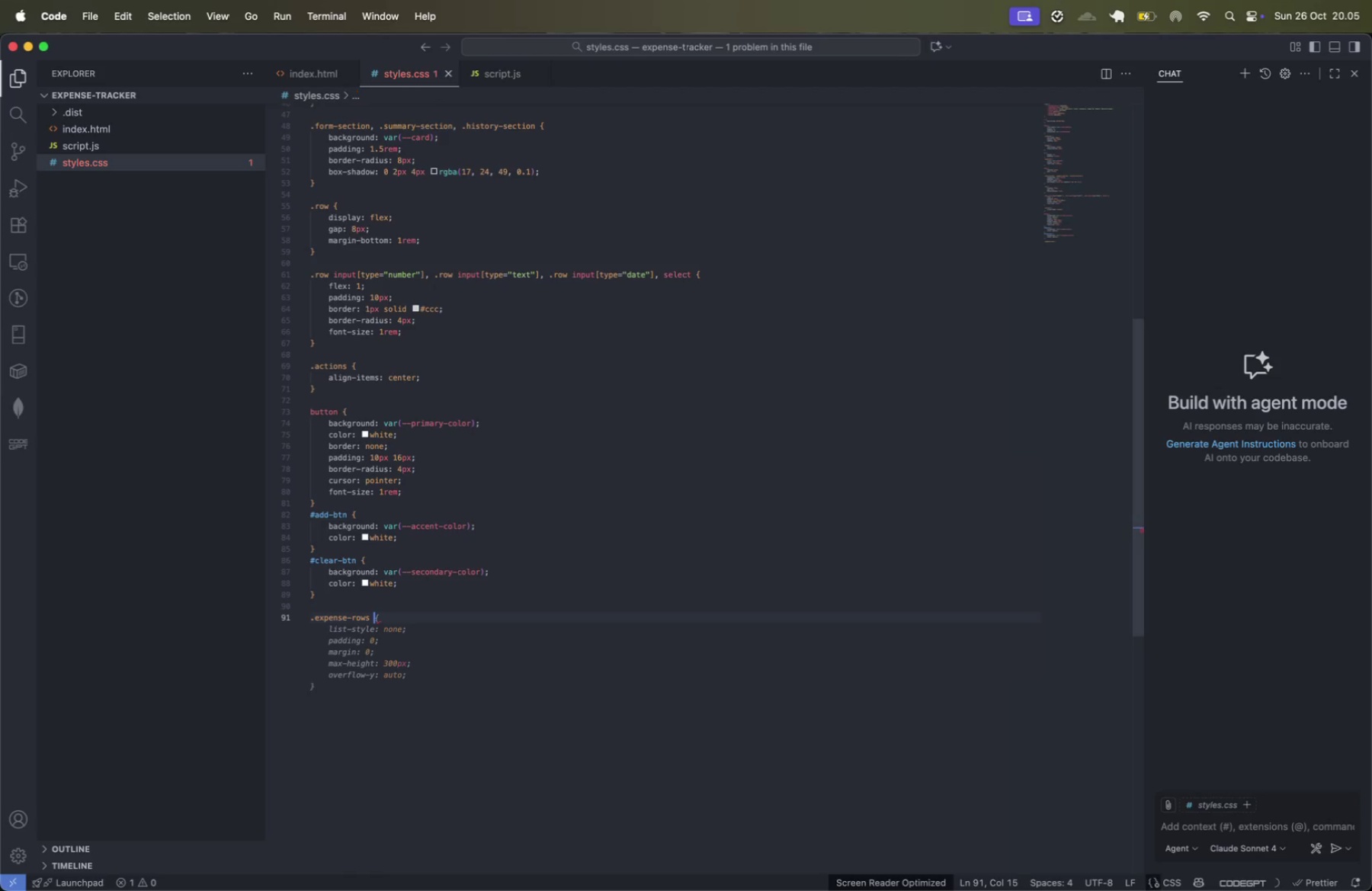 
key(Enter)
 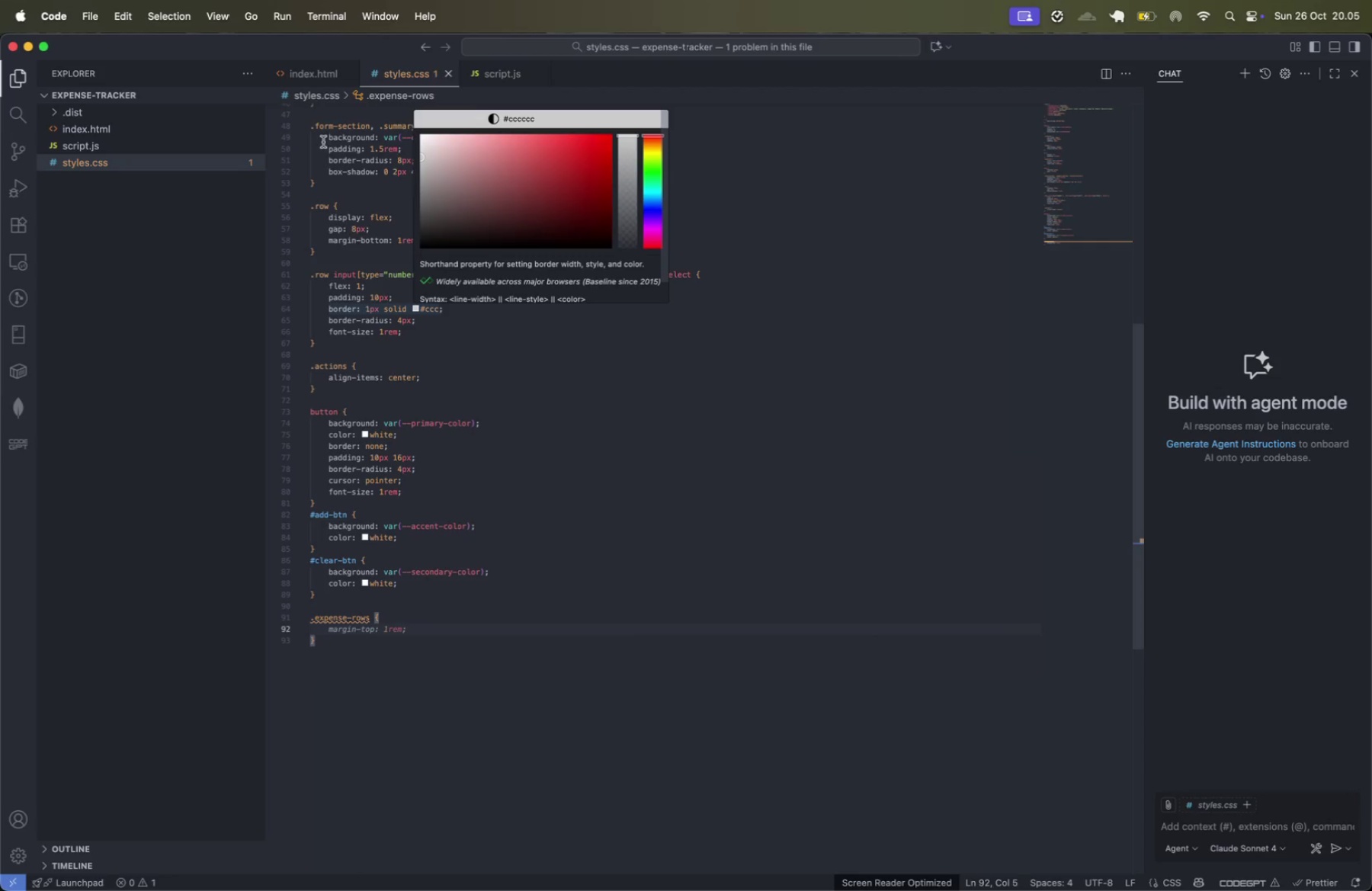 
left_click([313, 72])
 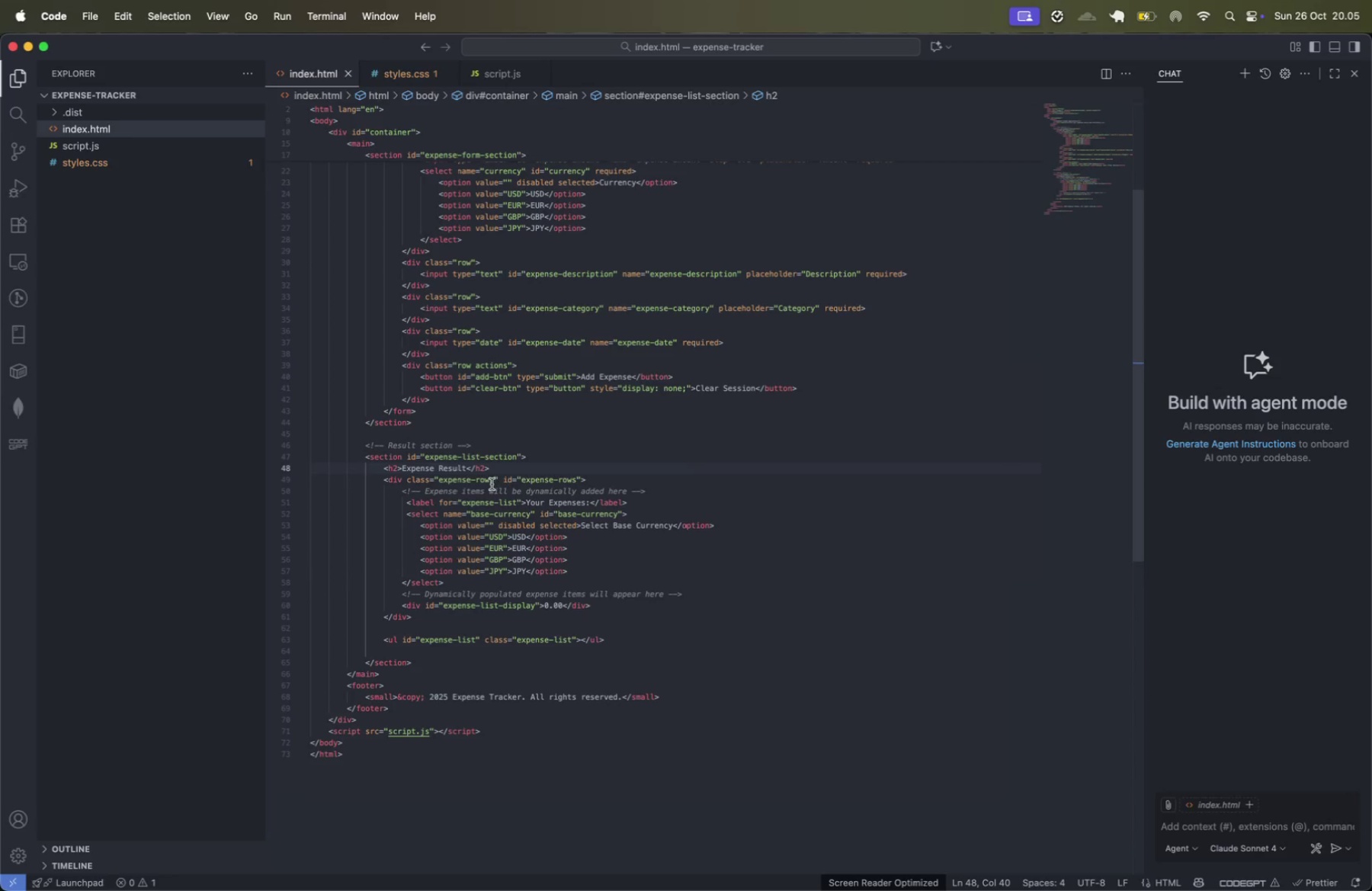 
double_click([459, 482])
 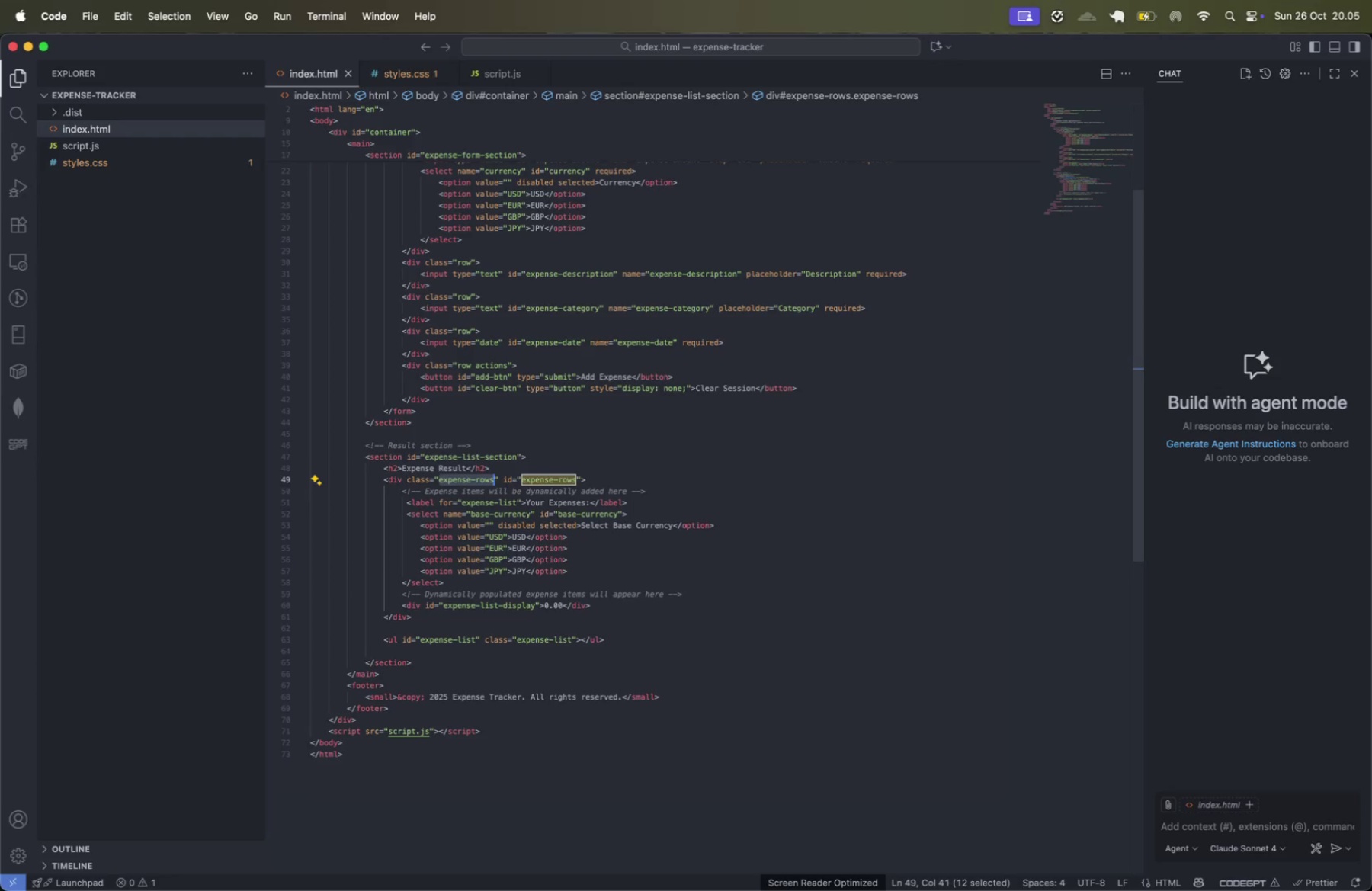 
key(Alt+Shift+ArrowRight)
 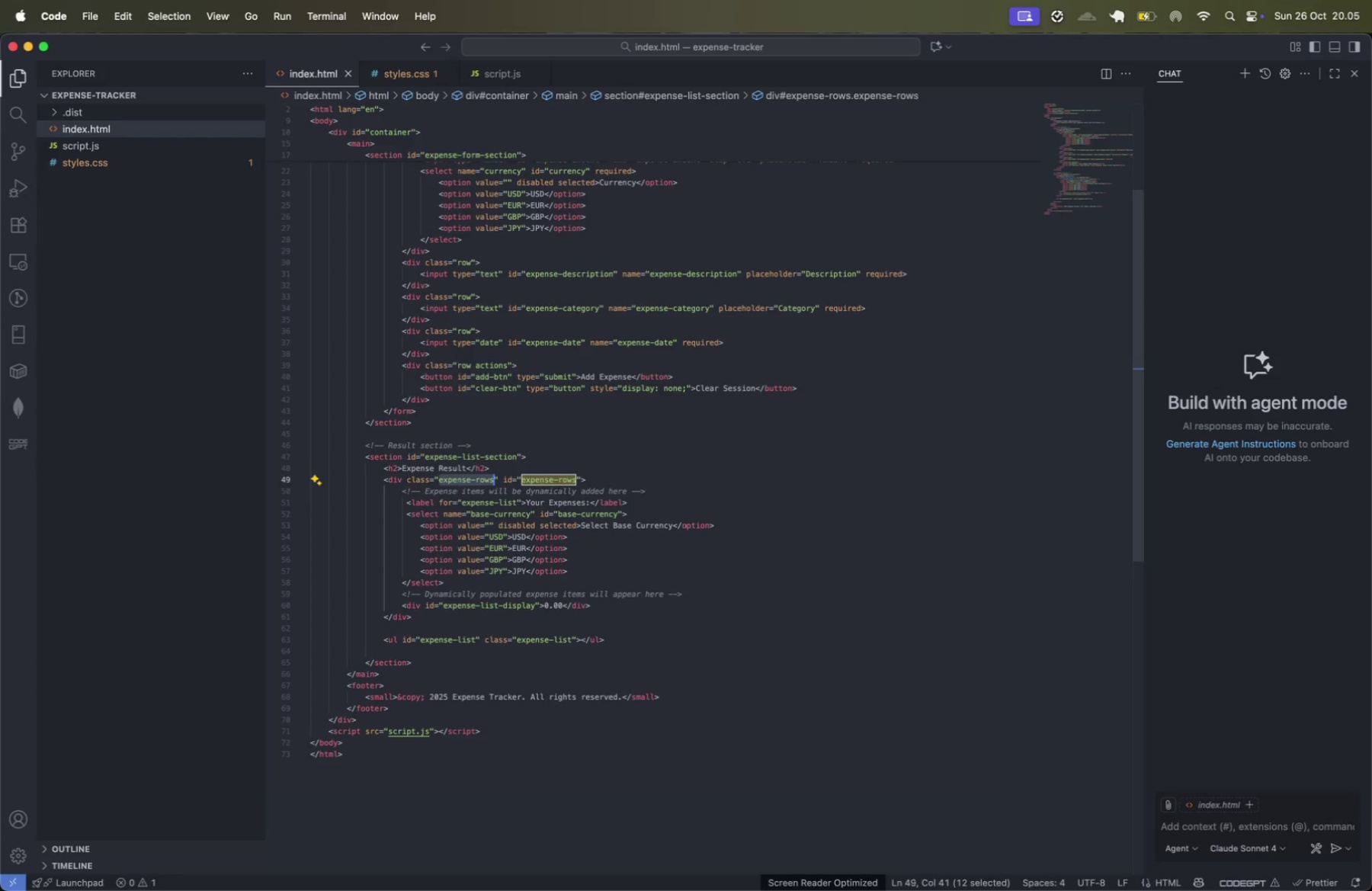 
key(Meta+CommandLeft)
 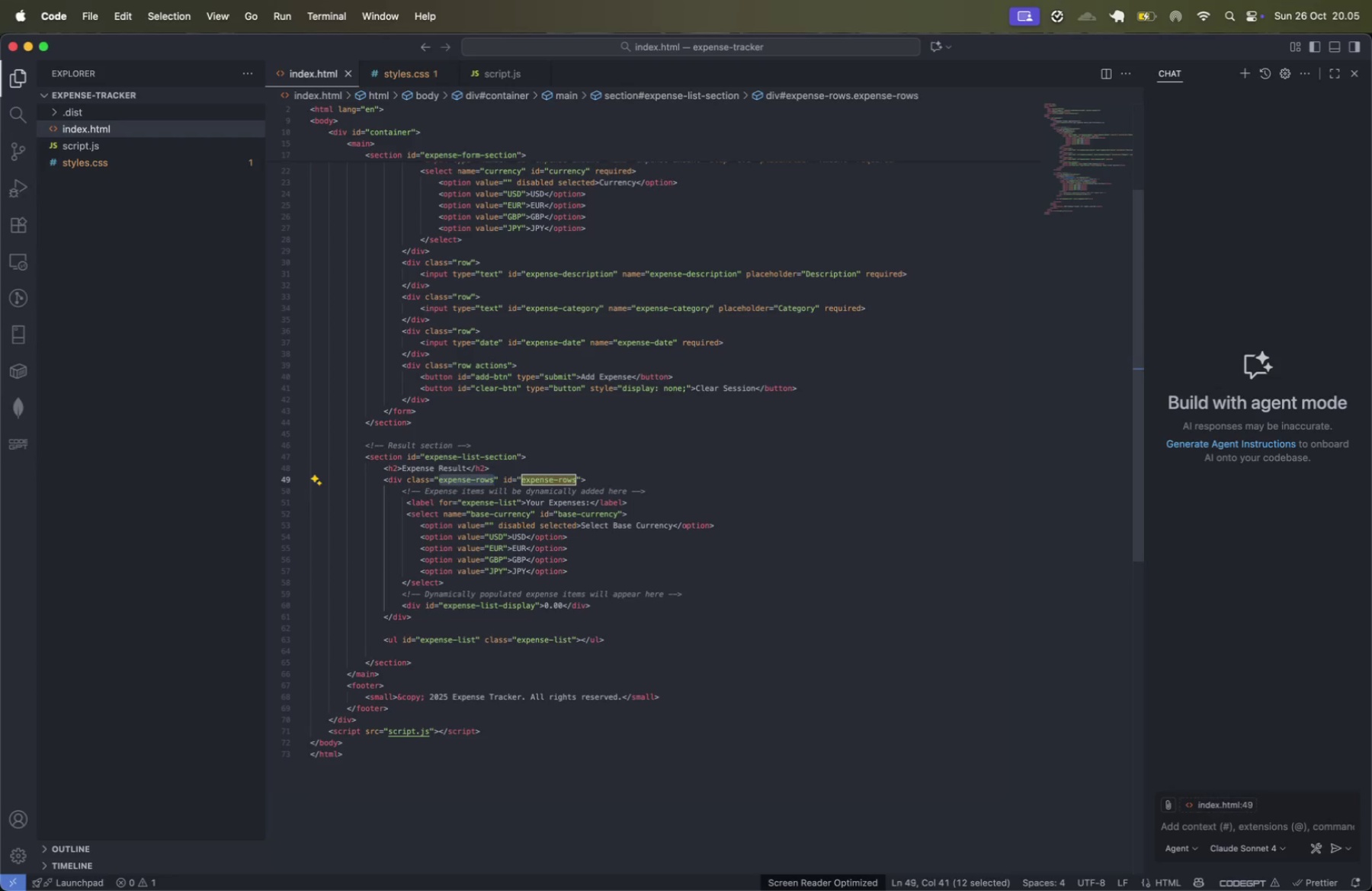 
key(Meta+C)
 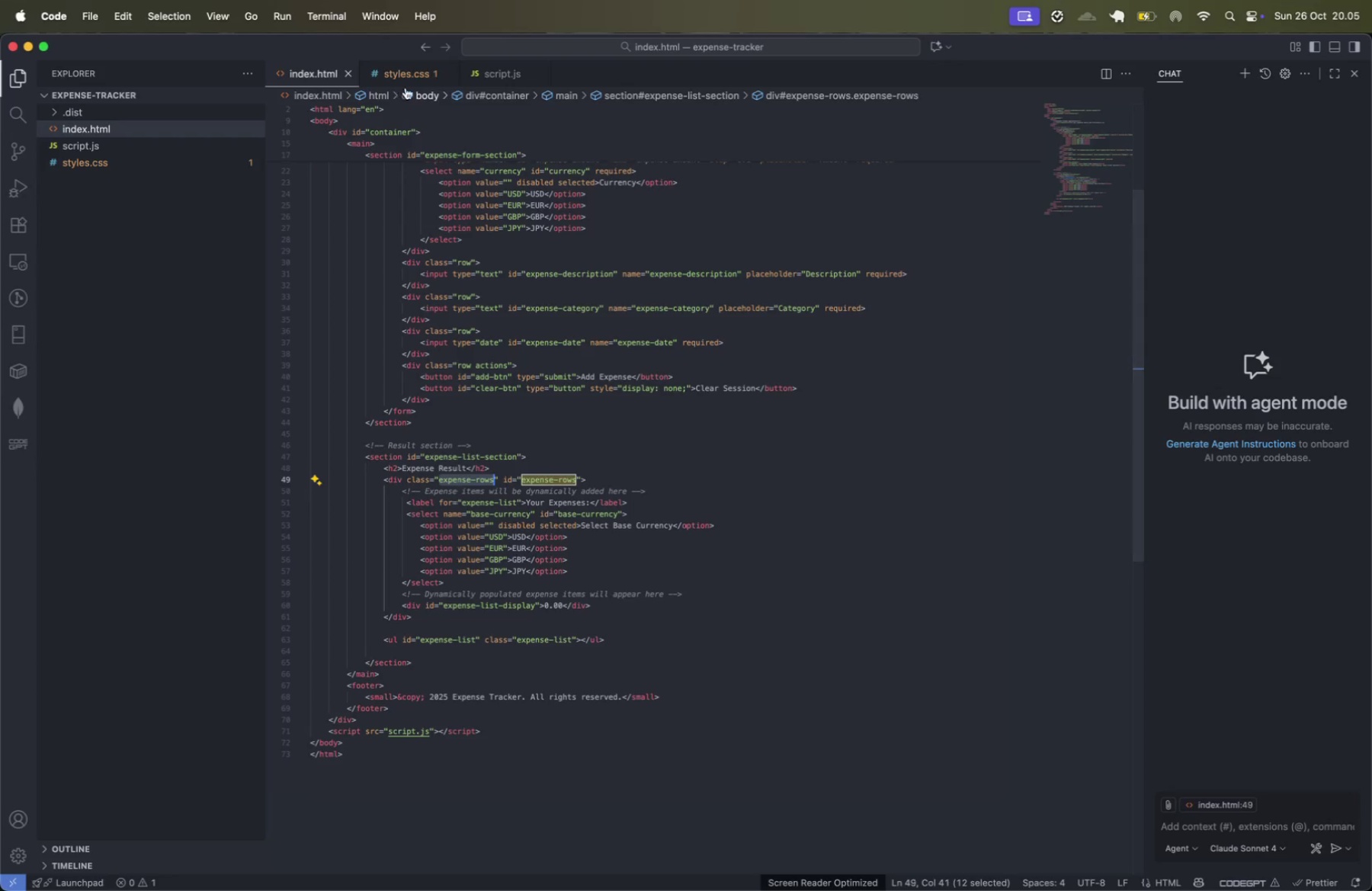 
left_click([414, 73])
 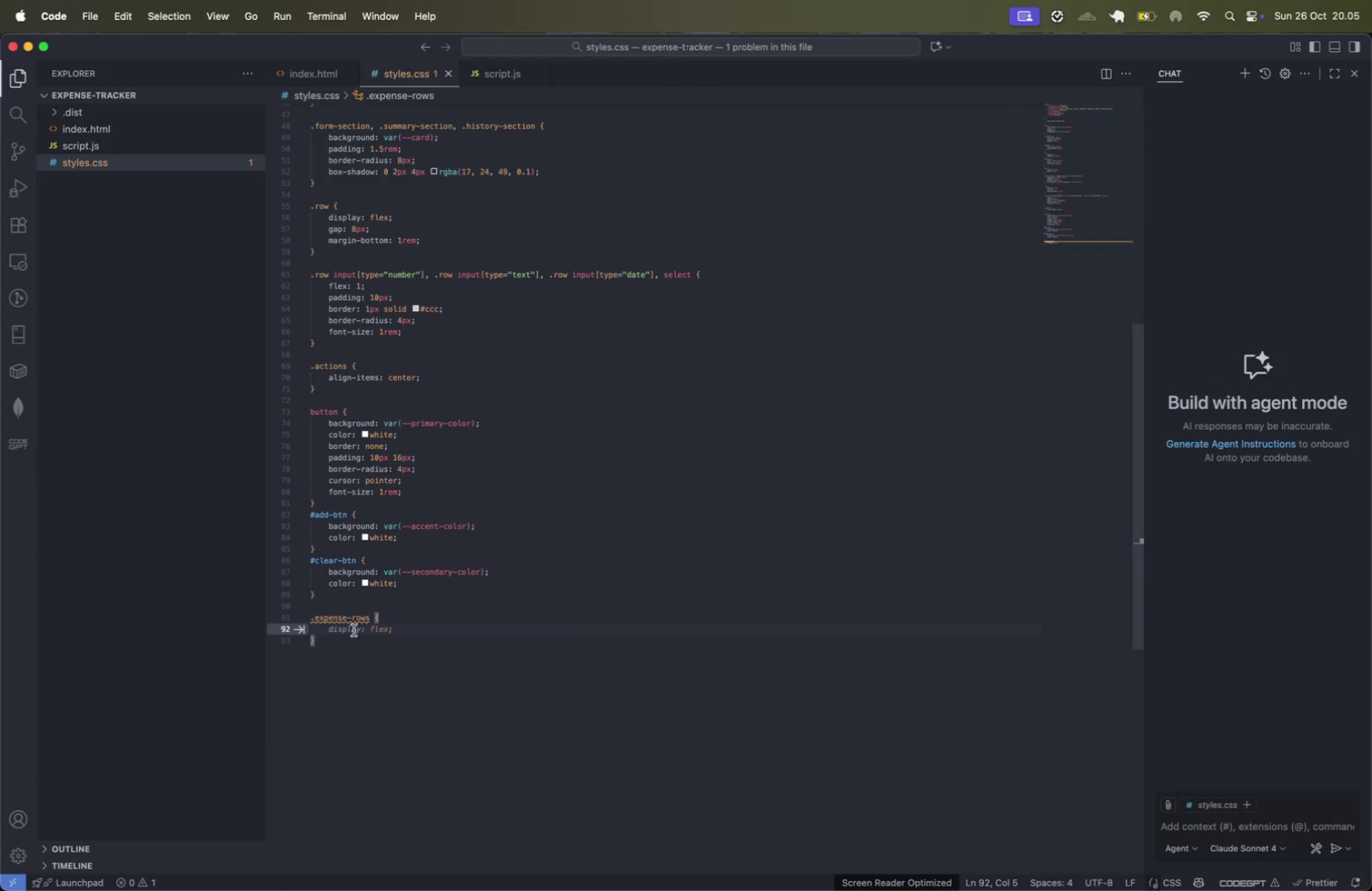 
left_click([342, 617])
 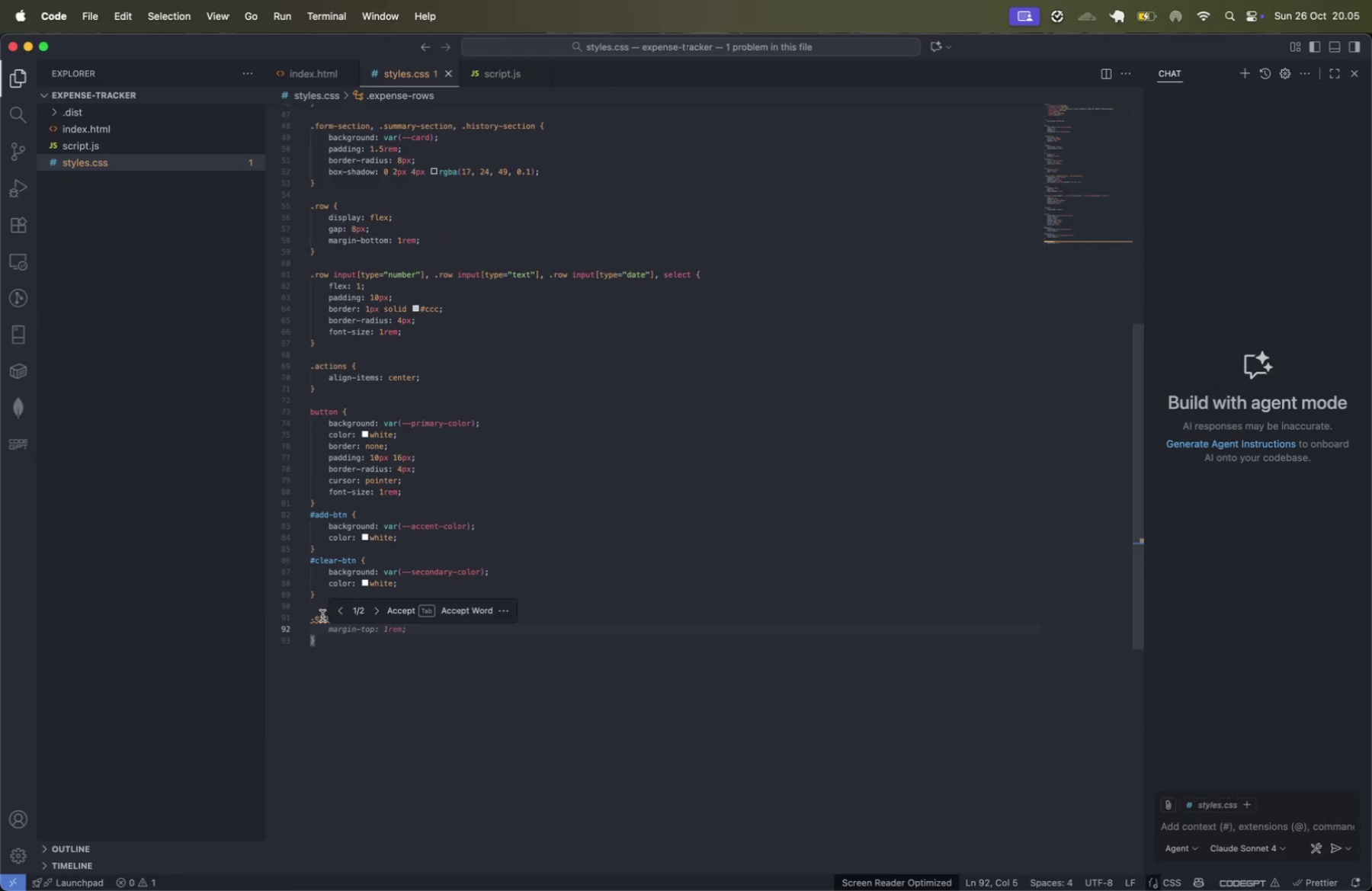 
double_click([322, 616])
 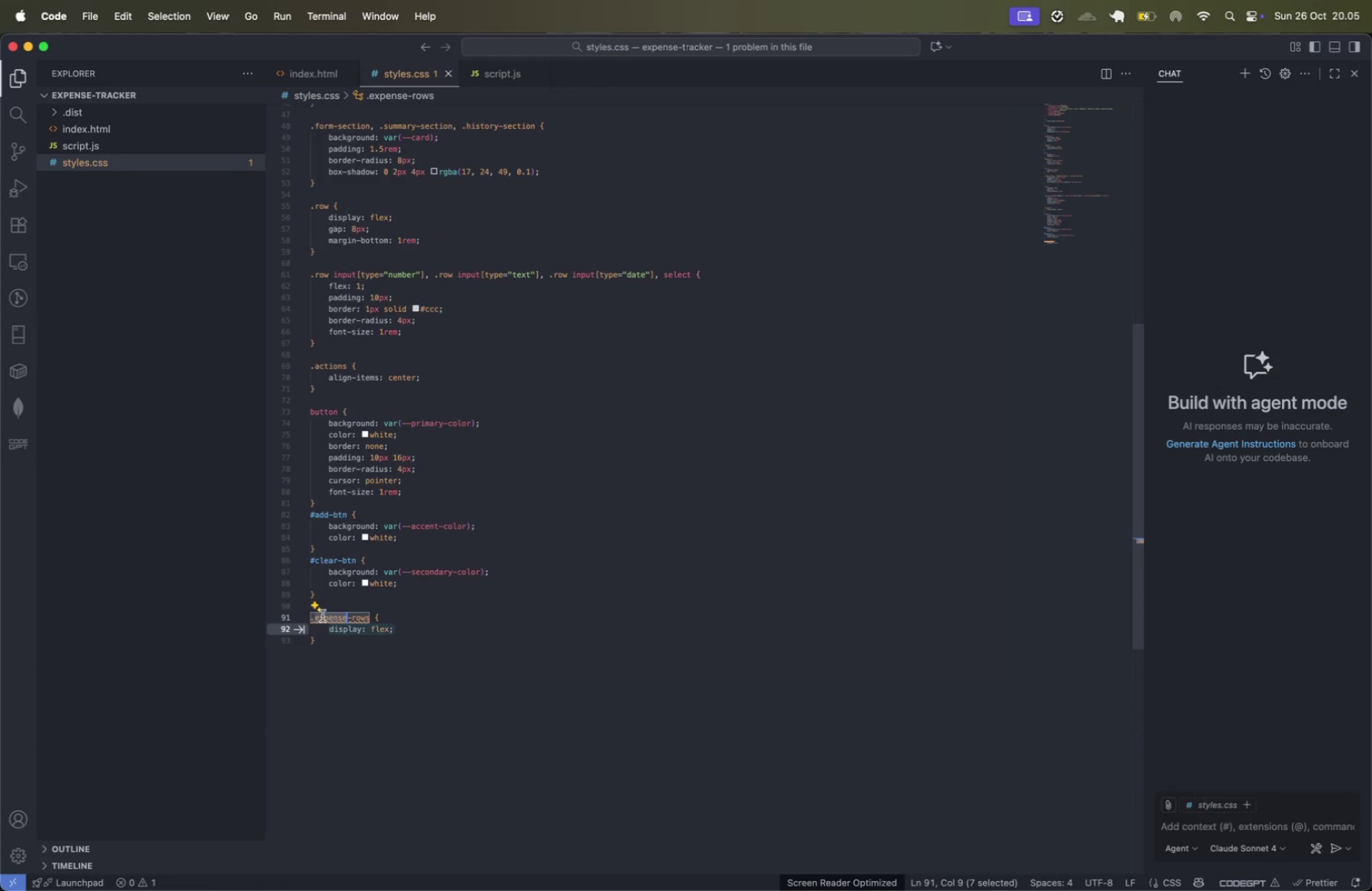 
key(Alt+Shift+OptionLeft)
 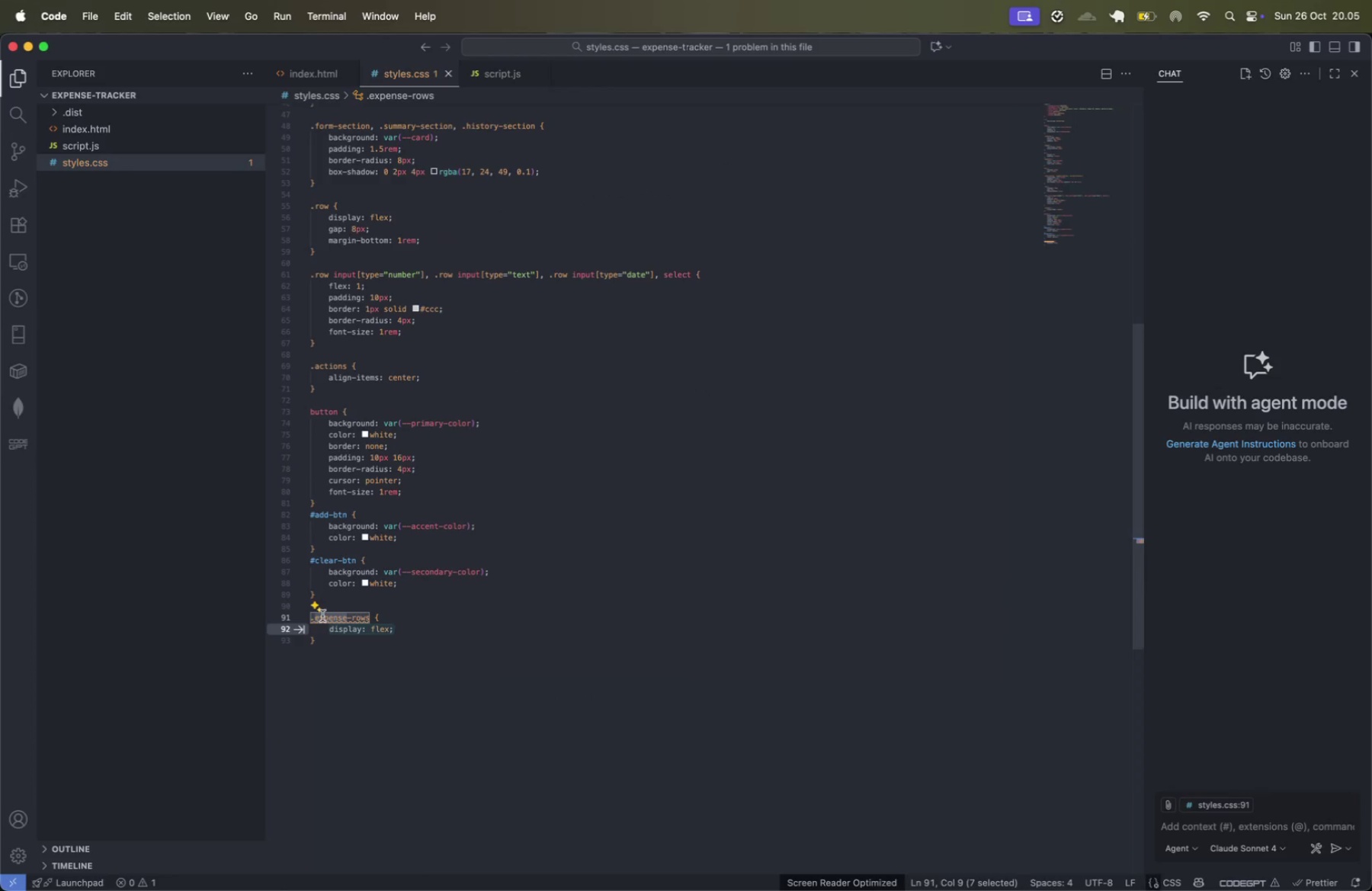 
key(Alt+Shift+ArrowRight)
 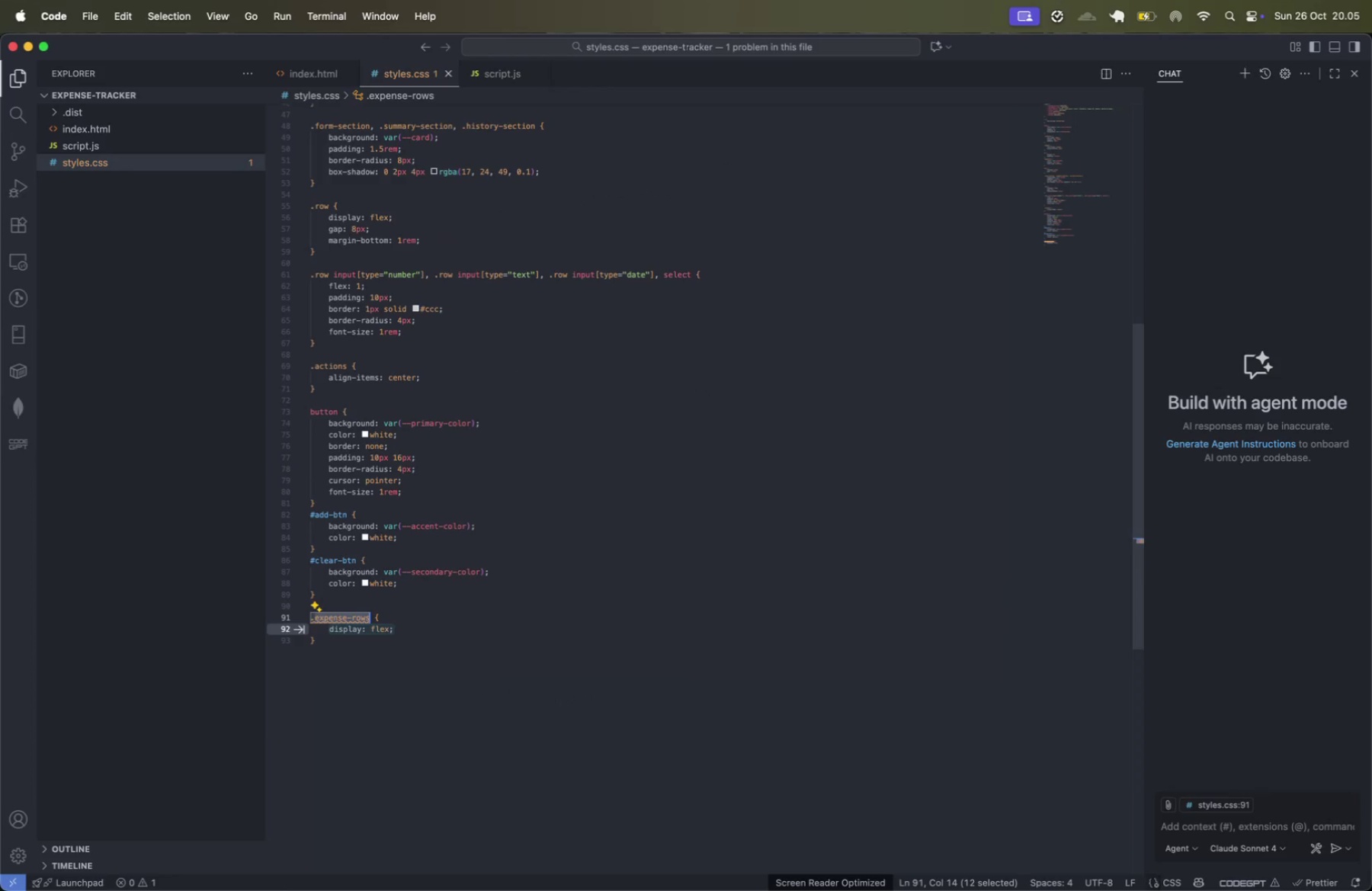 
key(Meta+CommandLeft)
 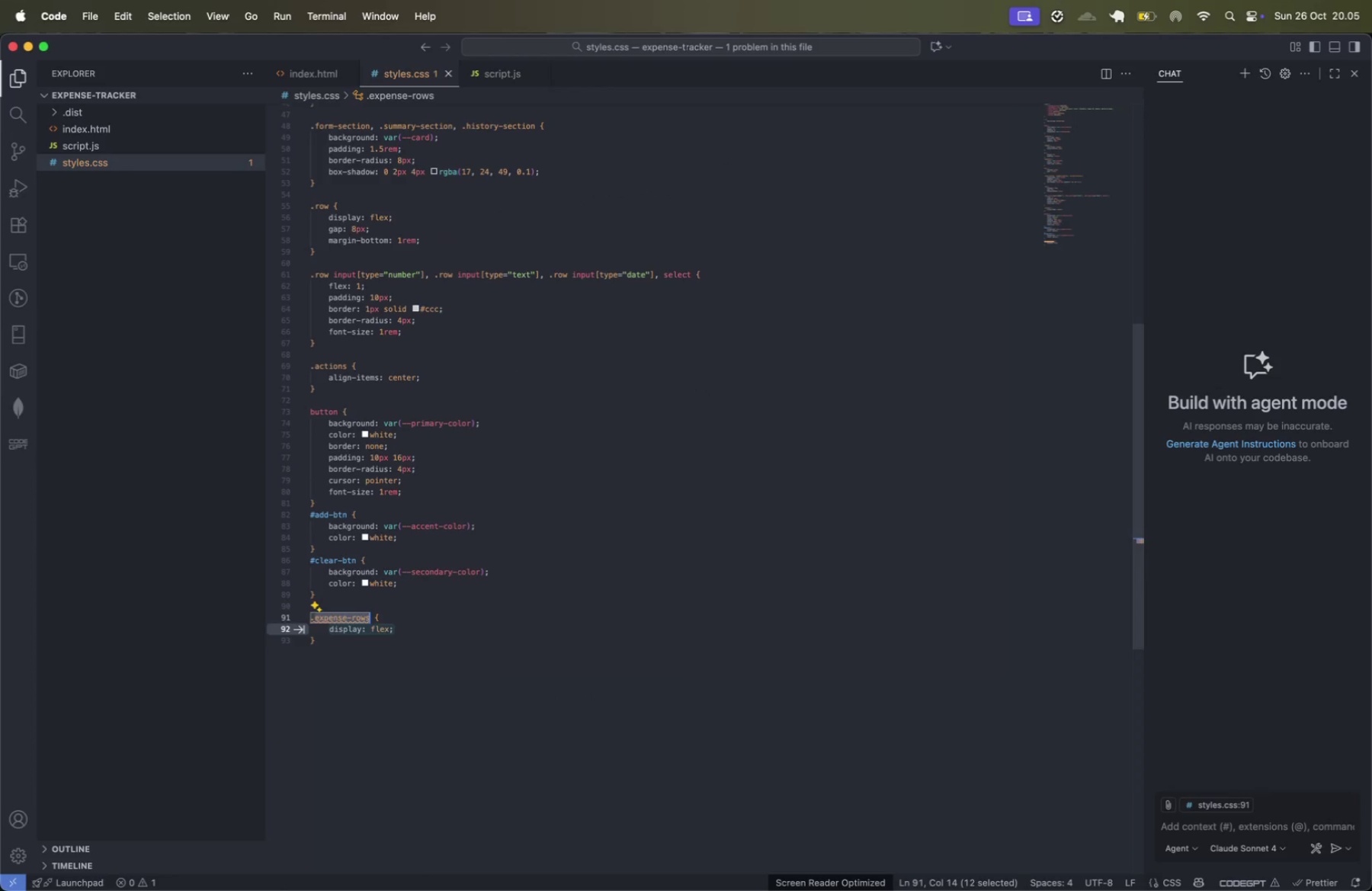 
key(Meta+V)
 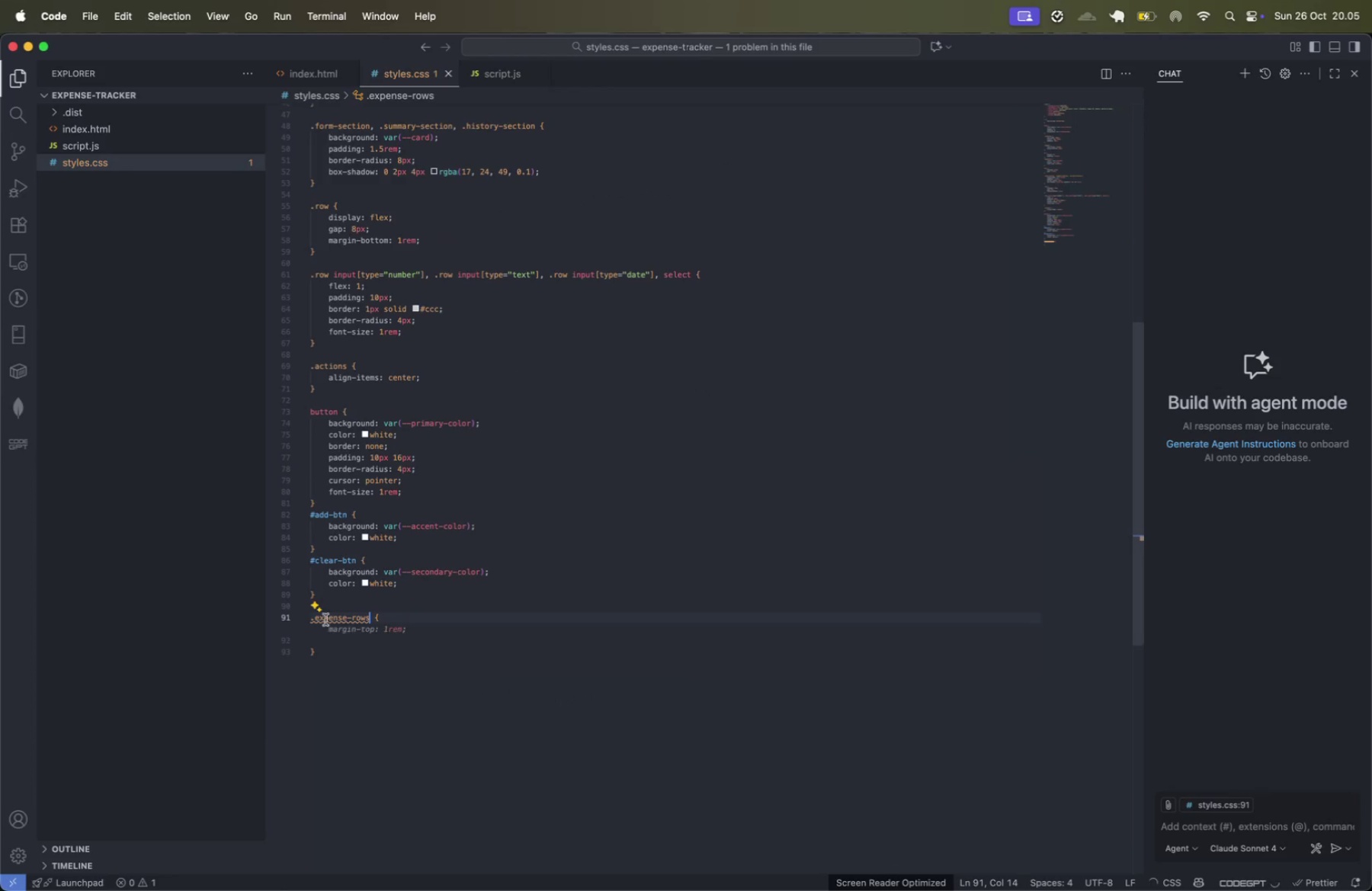 
key(Tab)
type(dis)
 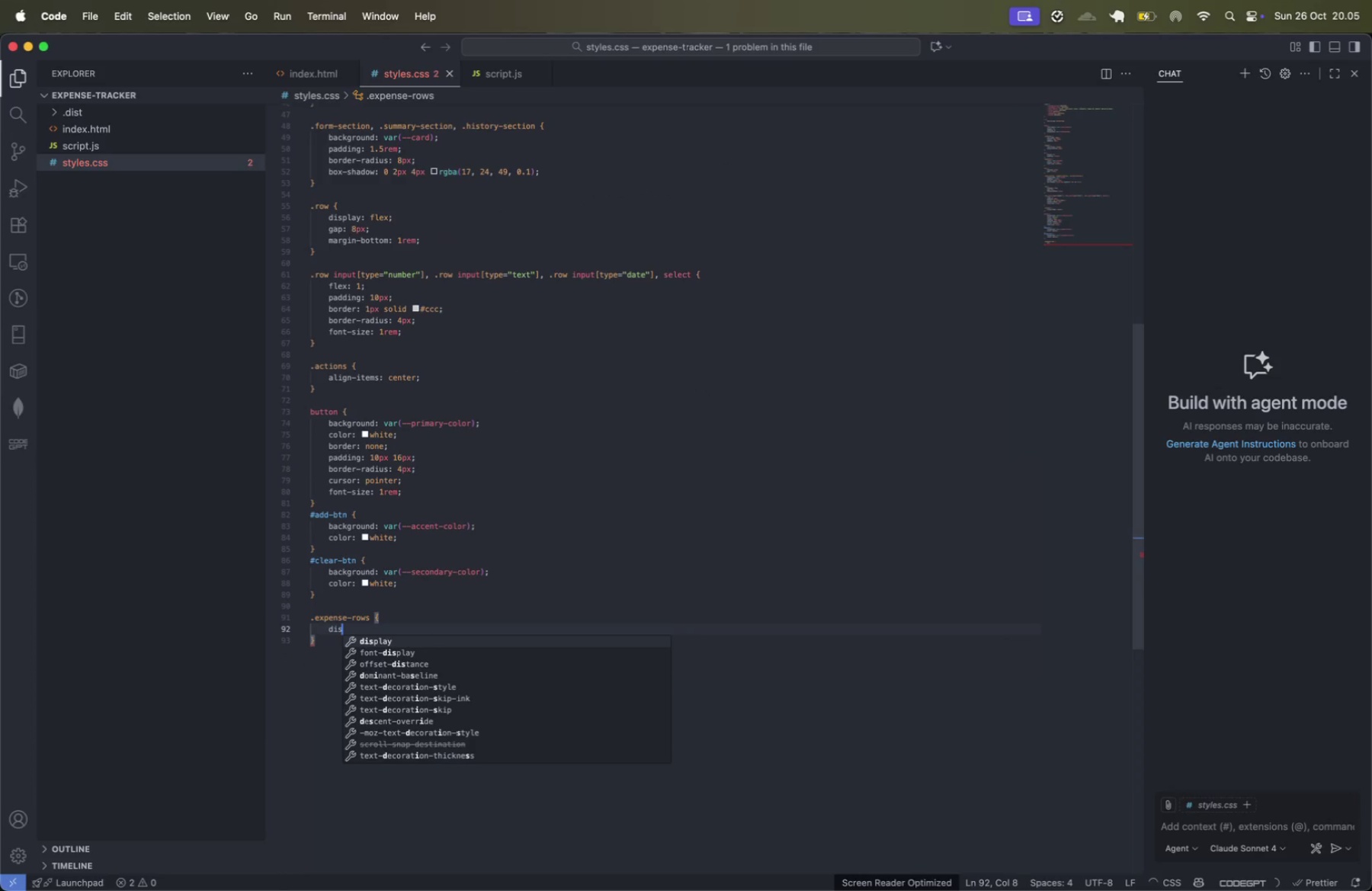 
key(Enter)
 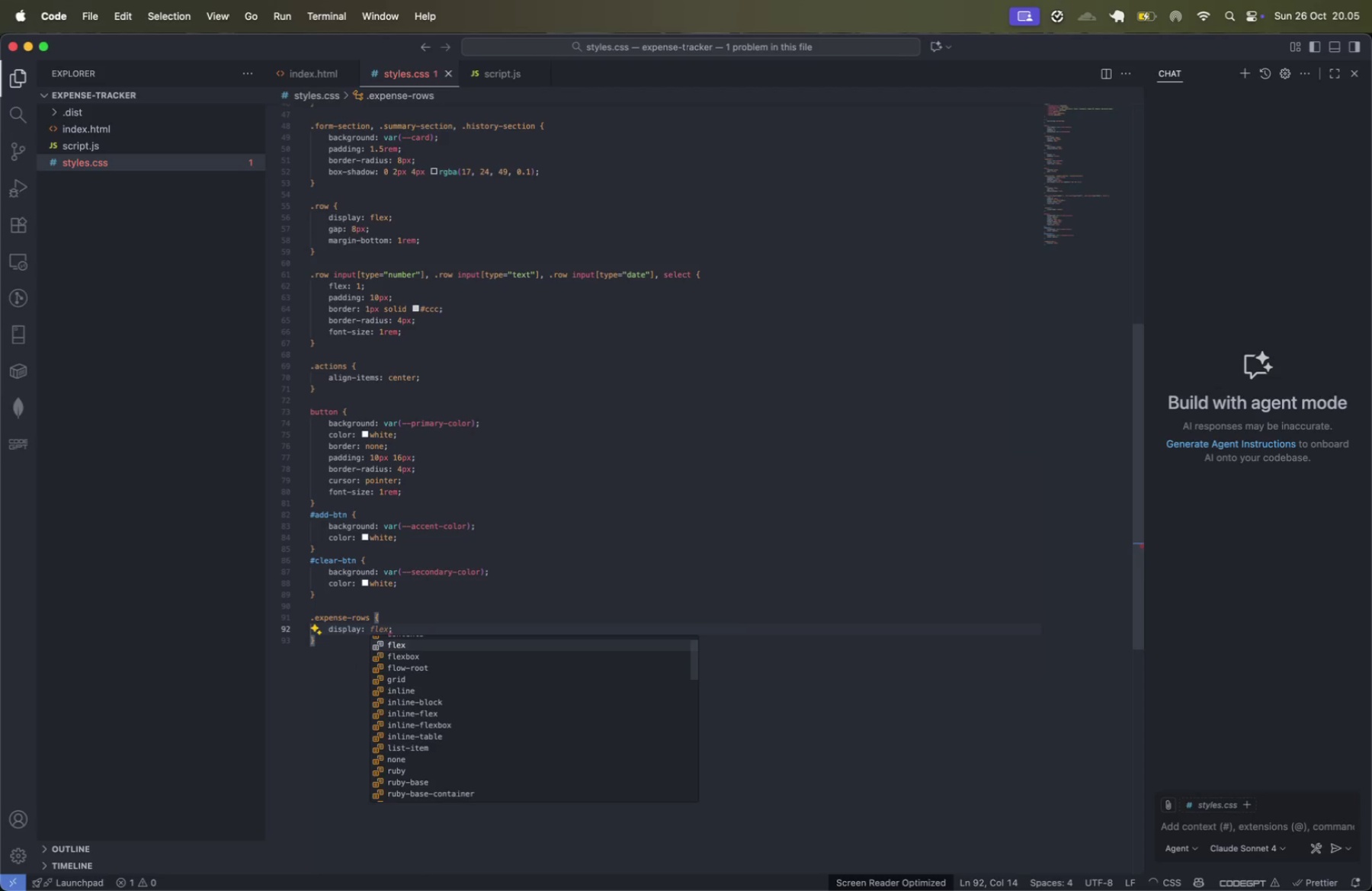 
key(Tab)
 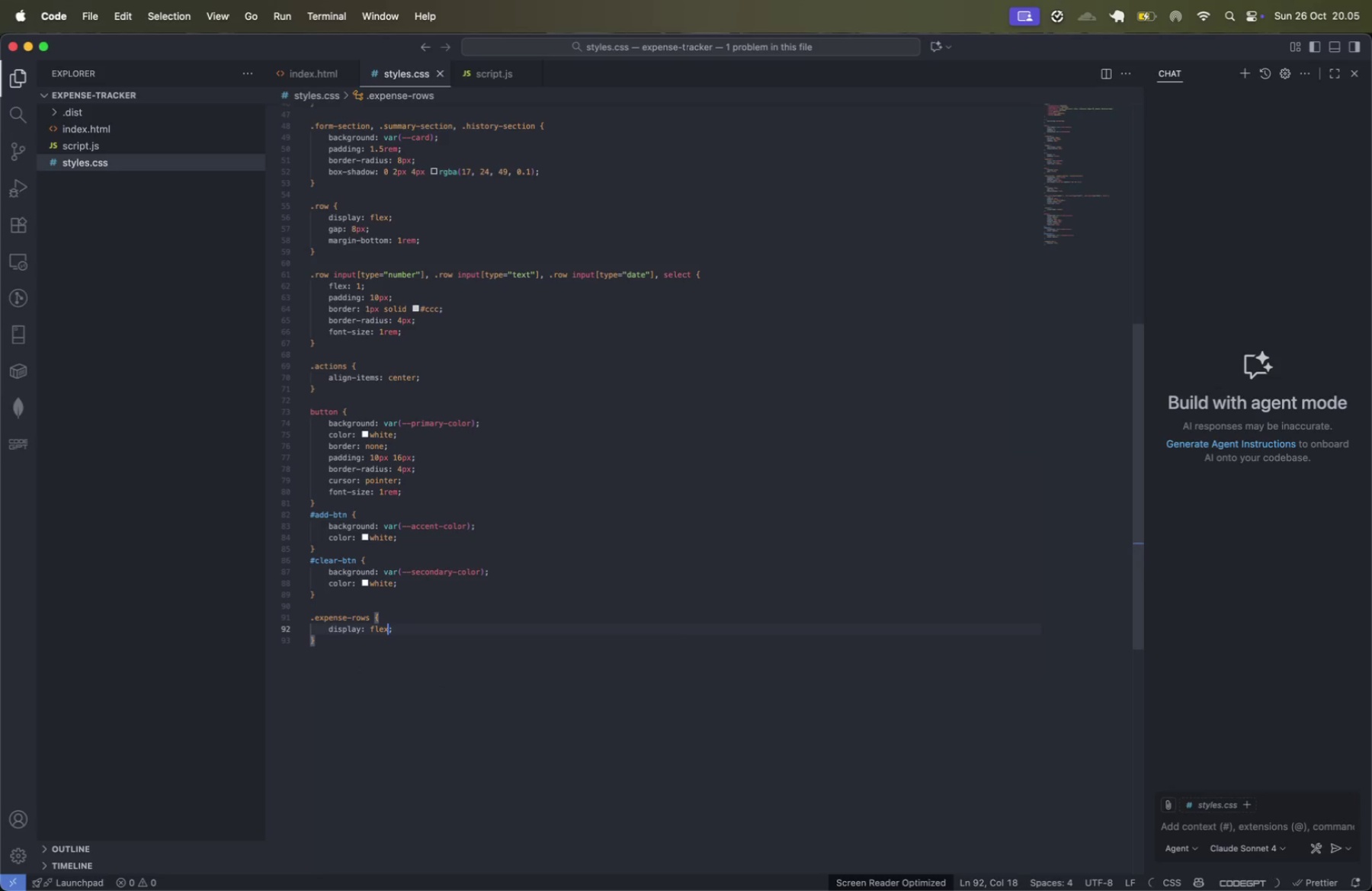 
key(ArrowRight)
 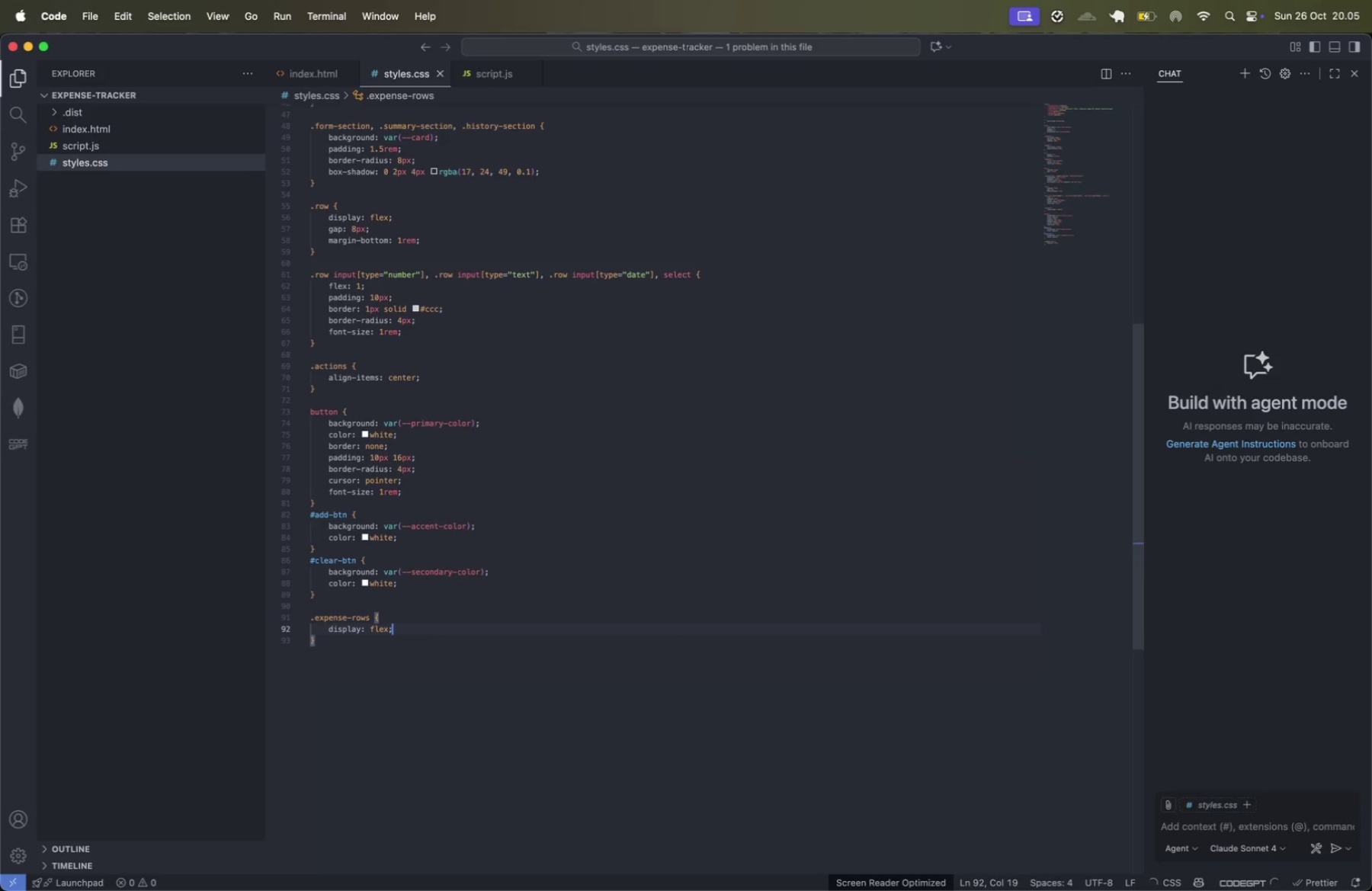 
key(Enter)
 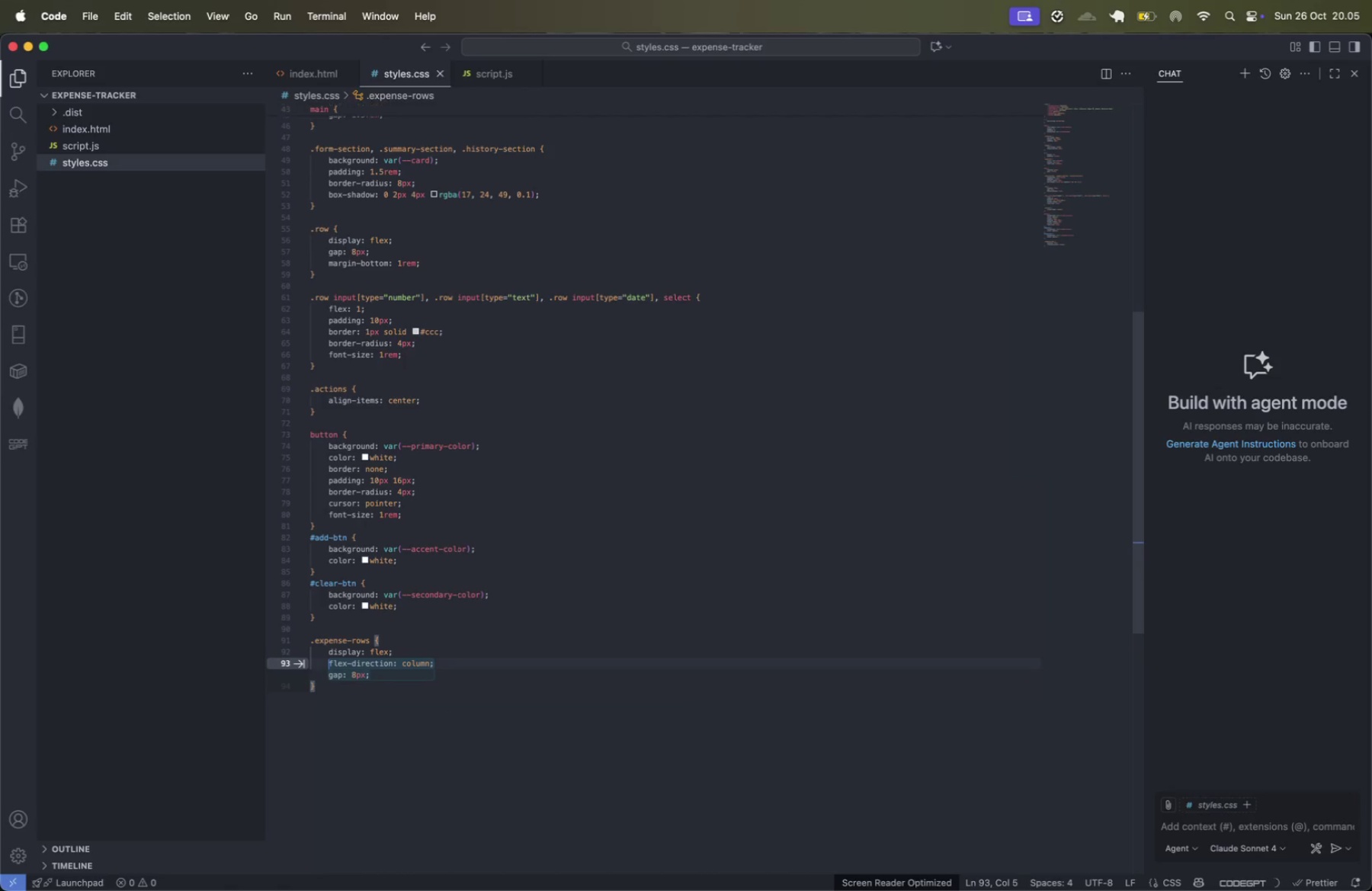 
type(gap)
 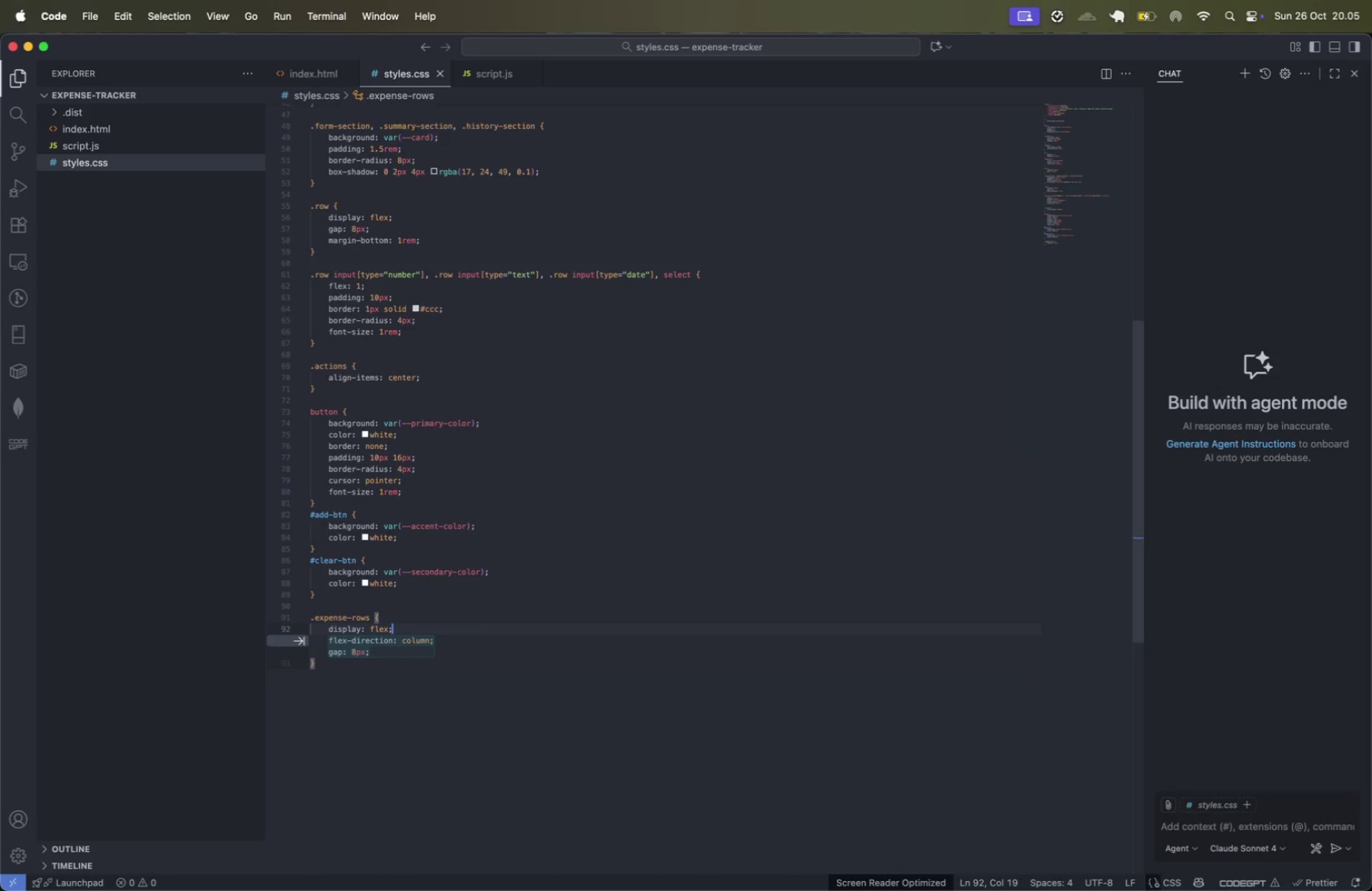 
key(Enter)
 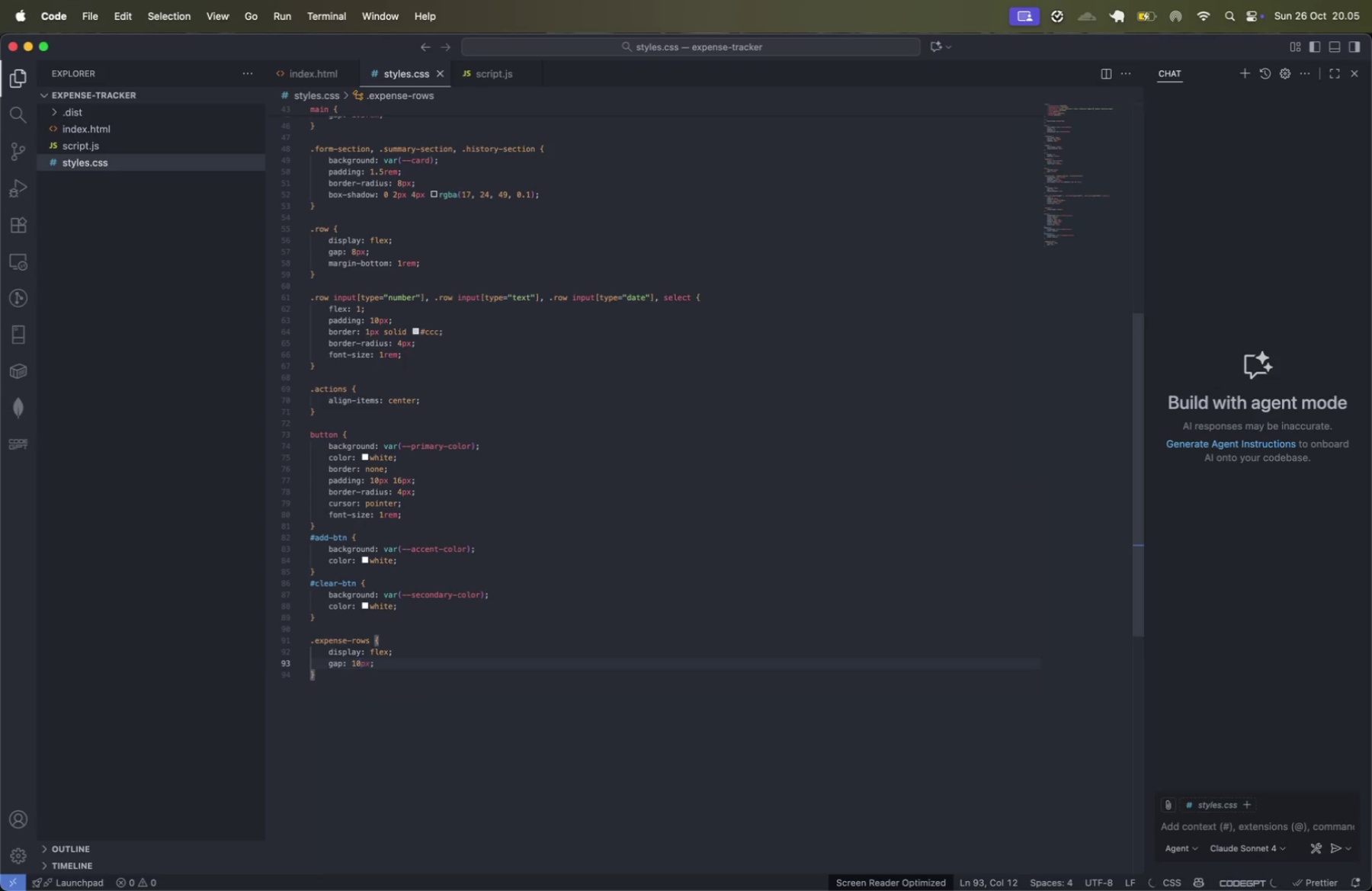 
type(10px)
 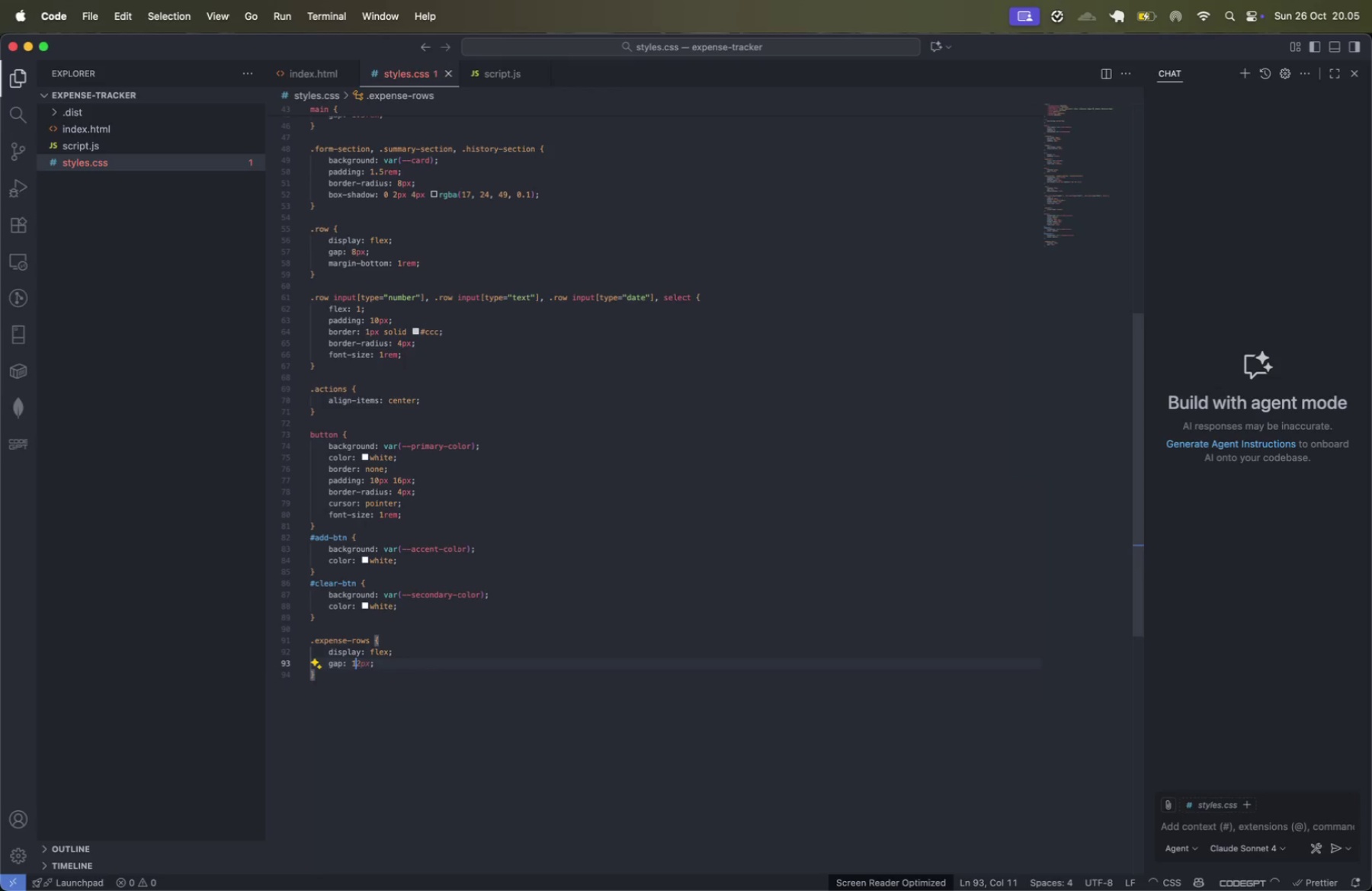 
key(ArrowRight)
 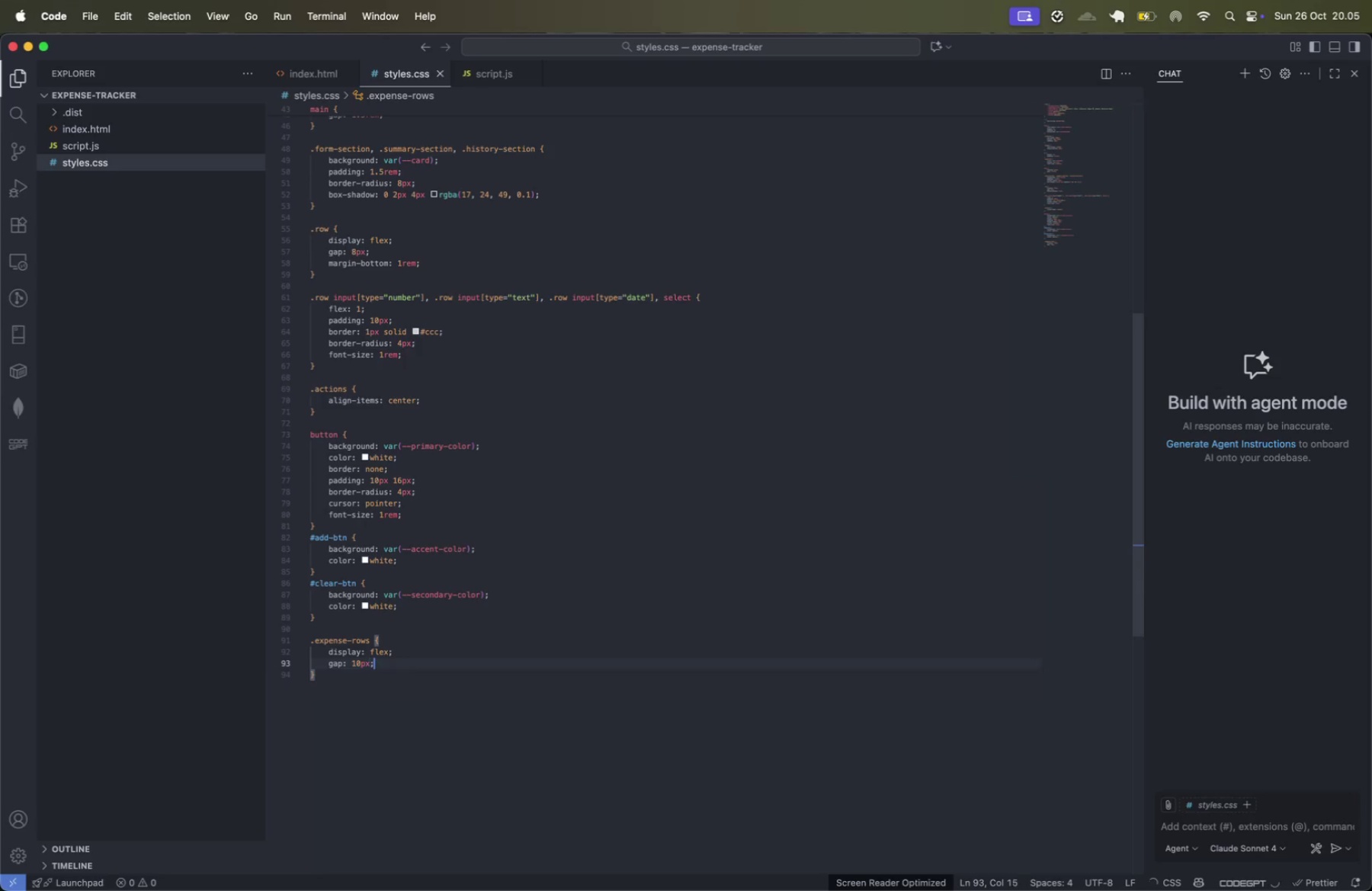 
key(ArrowRight)
 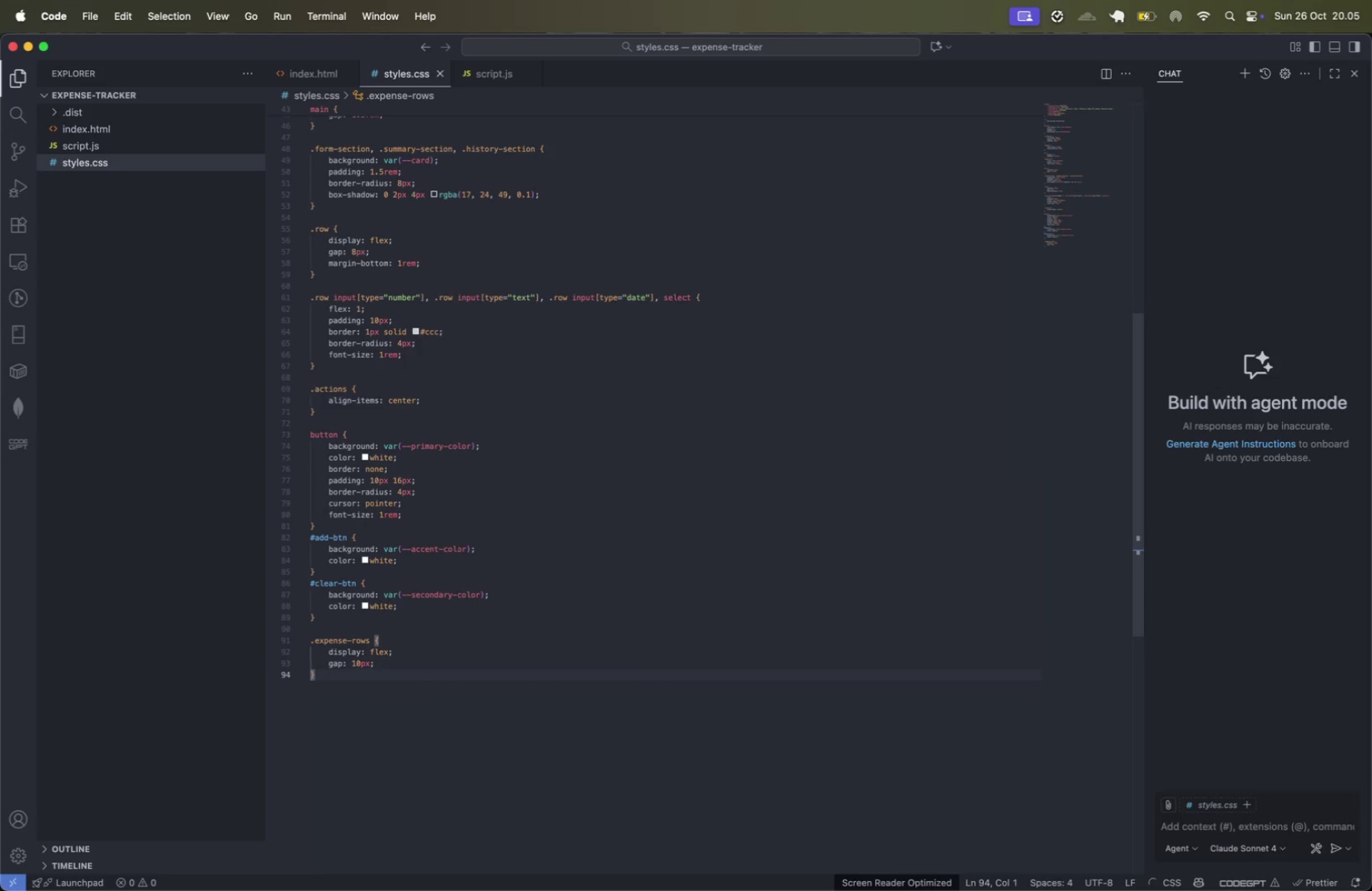 
key(ArrowUp)
 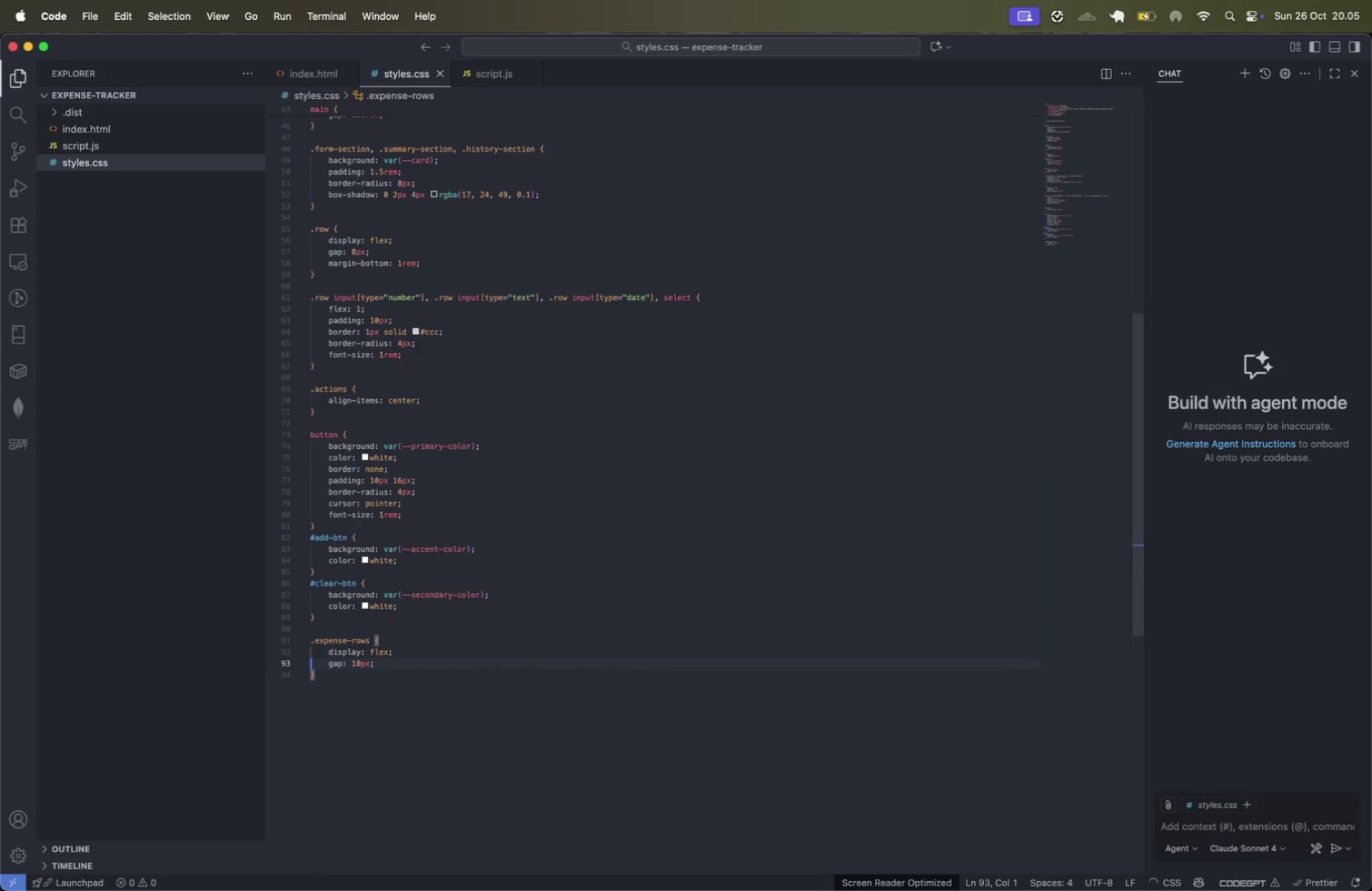 
key(Meta+CommandLeft)
 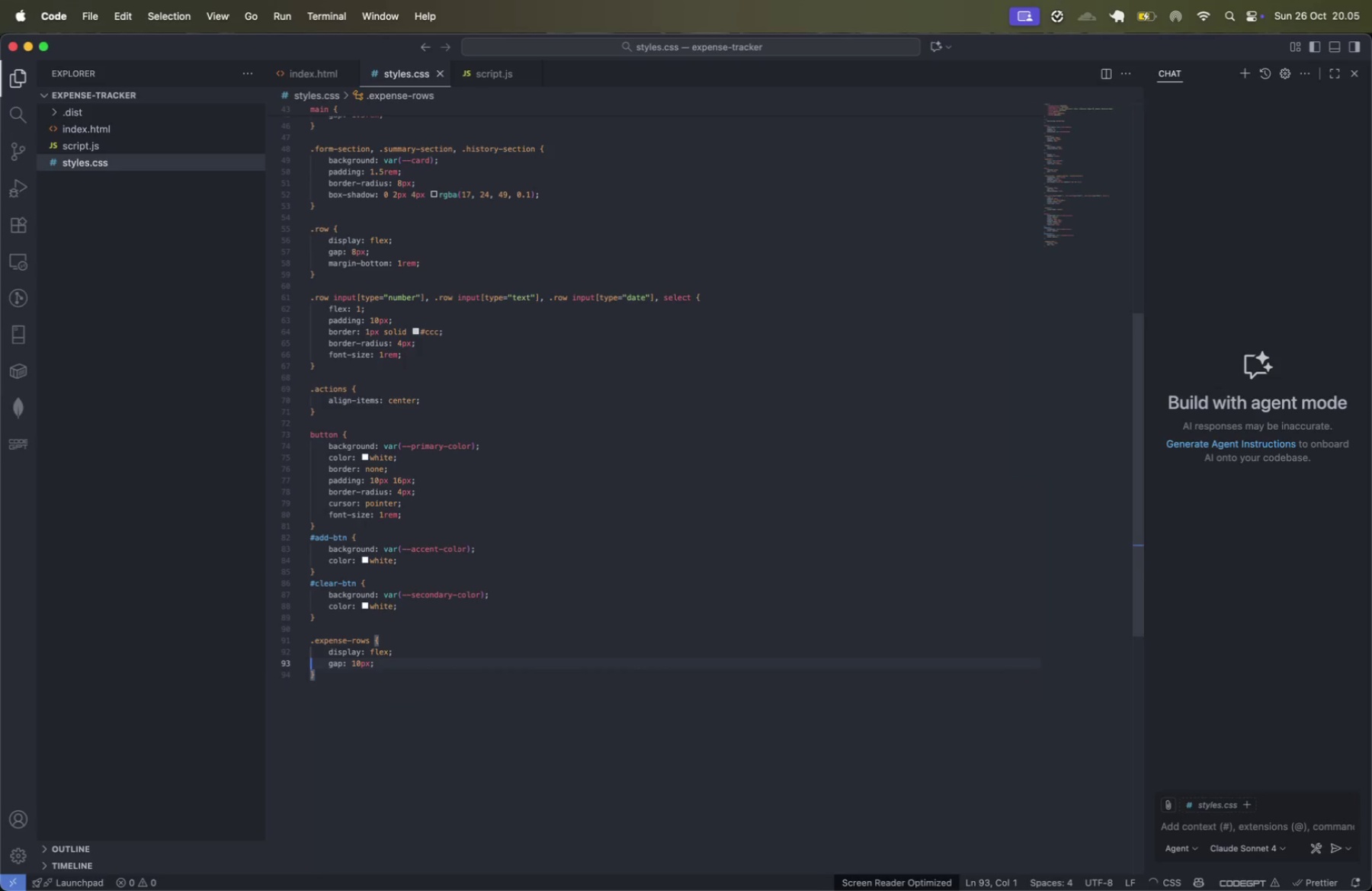 
key(Meta+ArrowRight)
 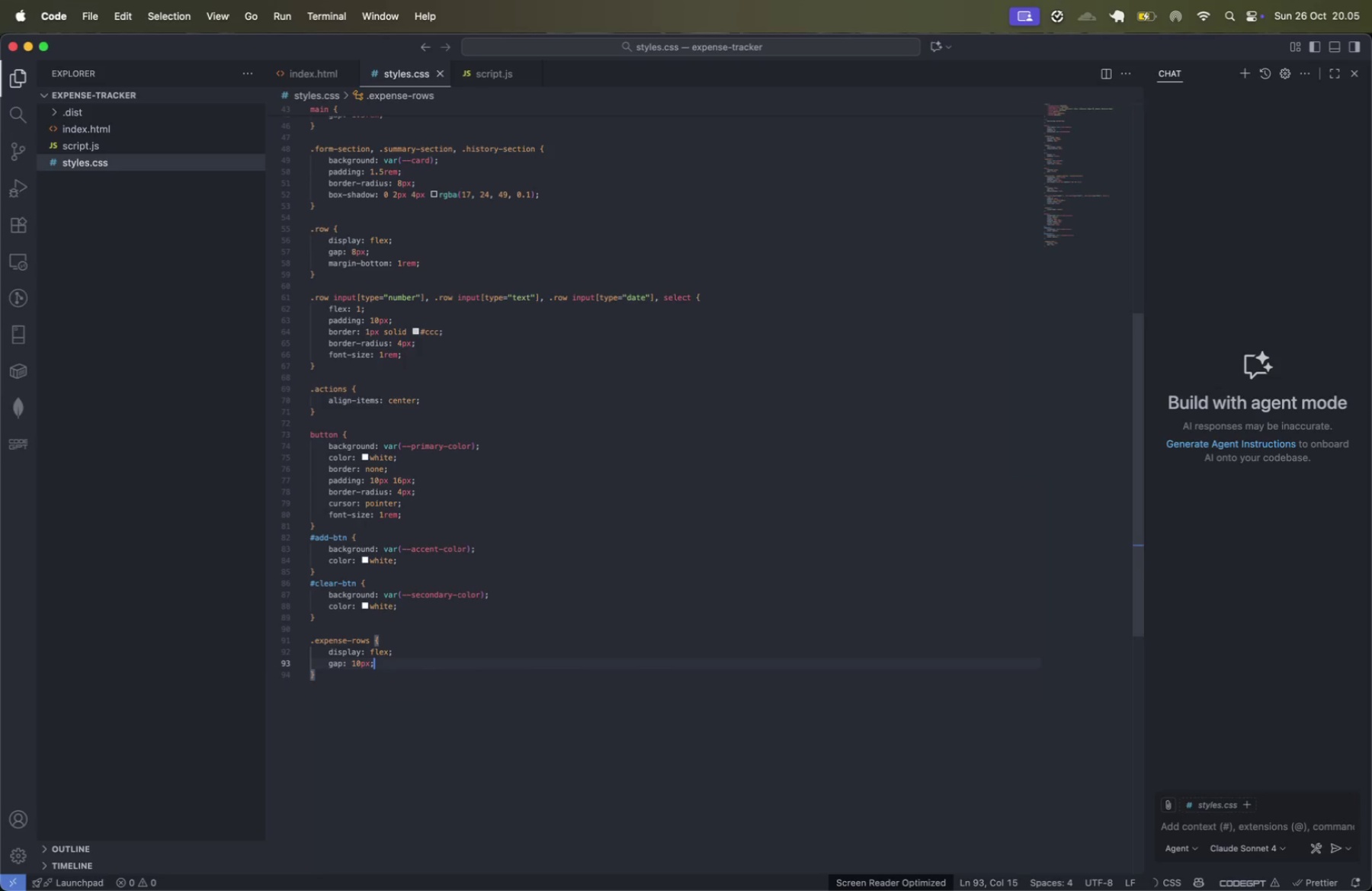 
key(Enter)
 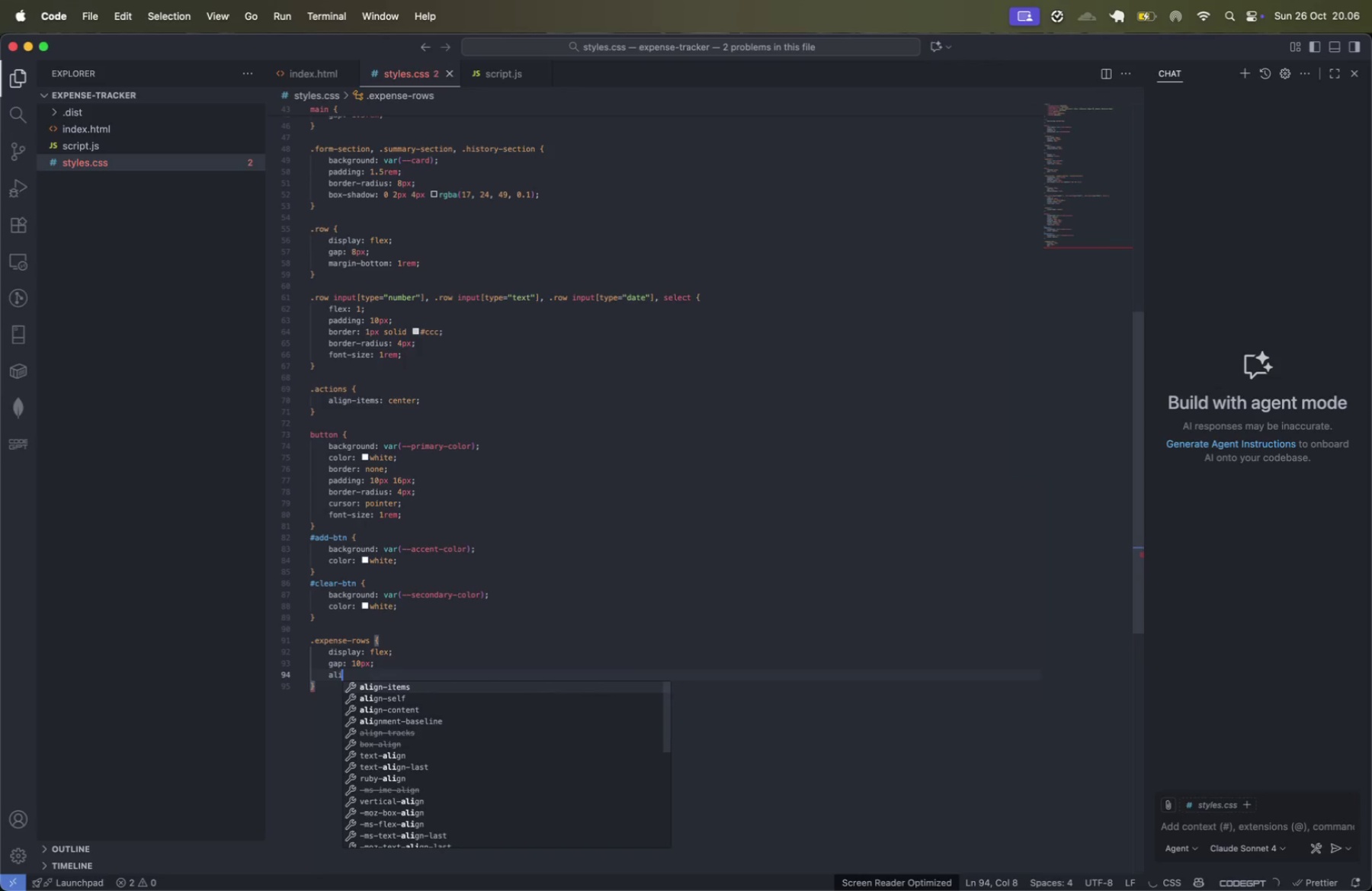 
type(ak)
key(Backspace)
type(li)
 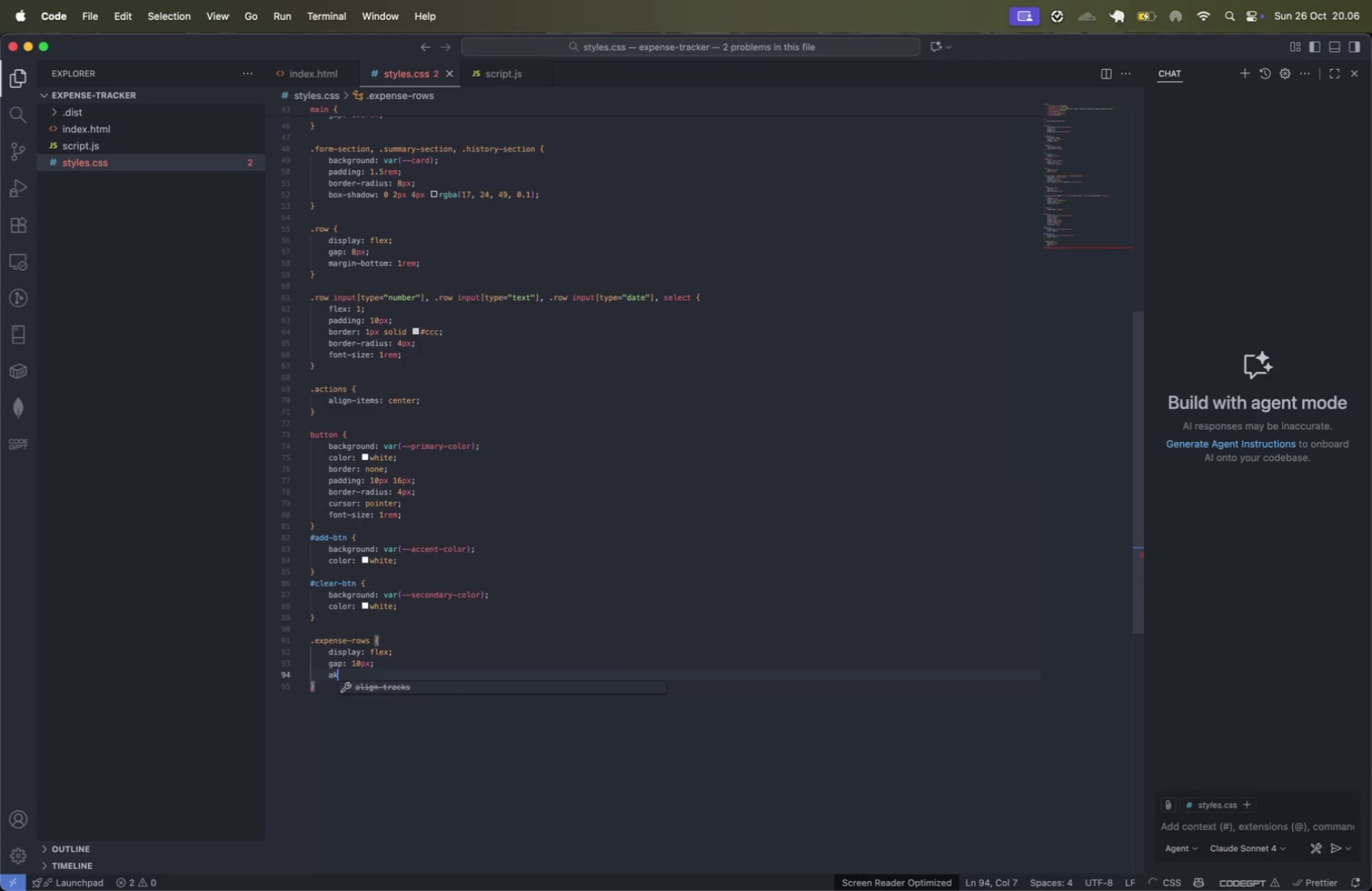 
key(Enter)
 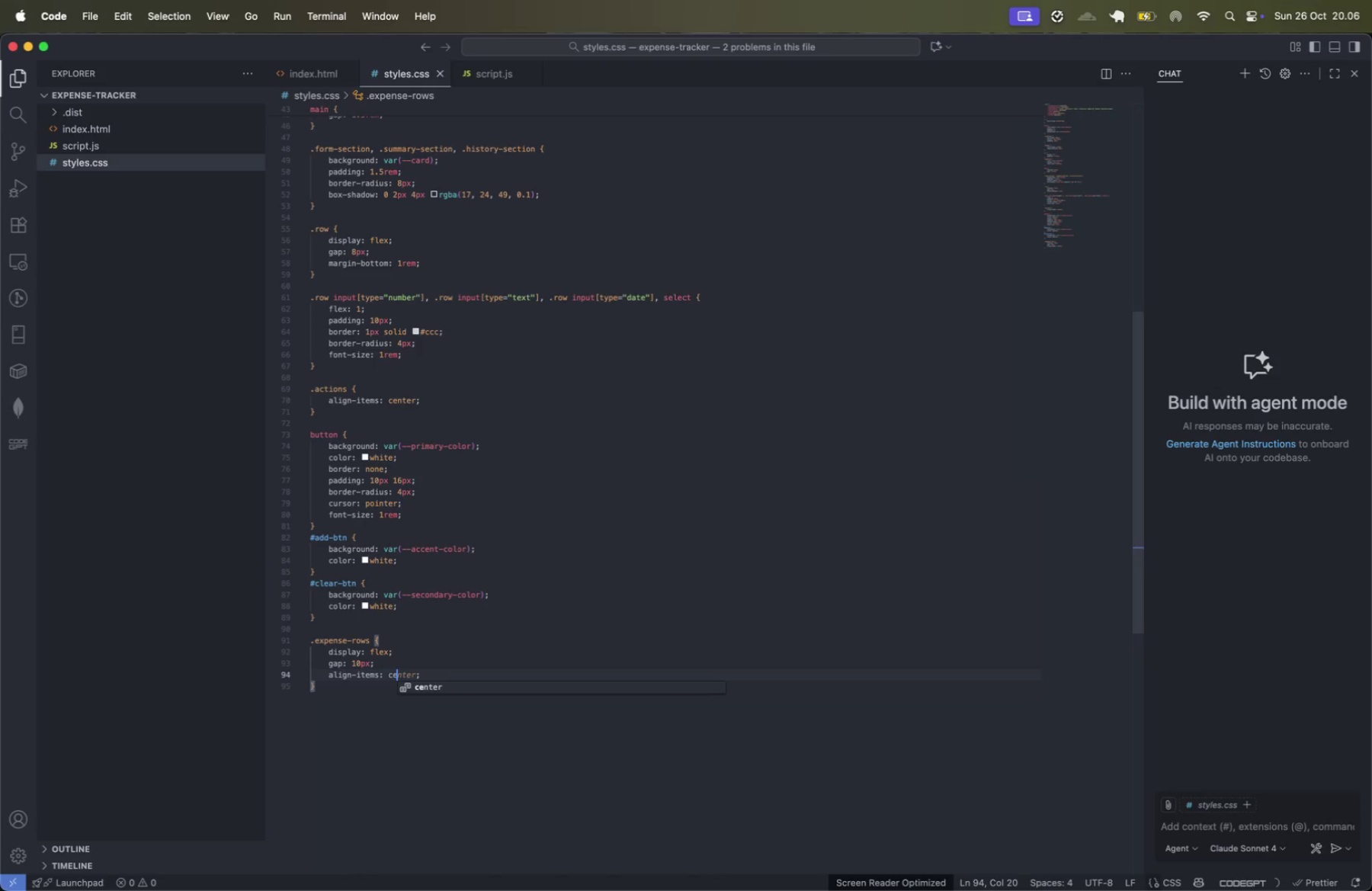 
type(ce)
 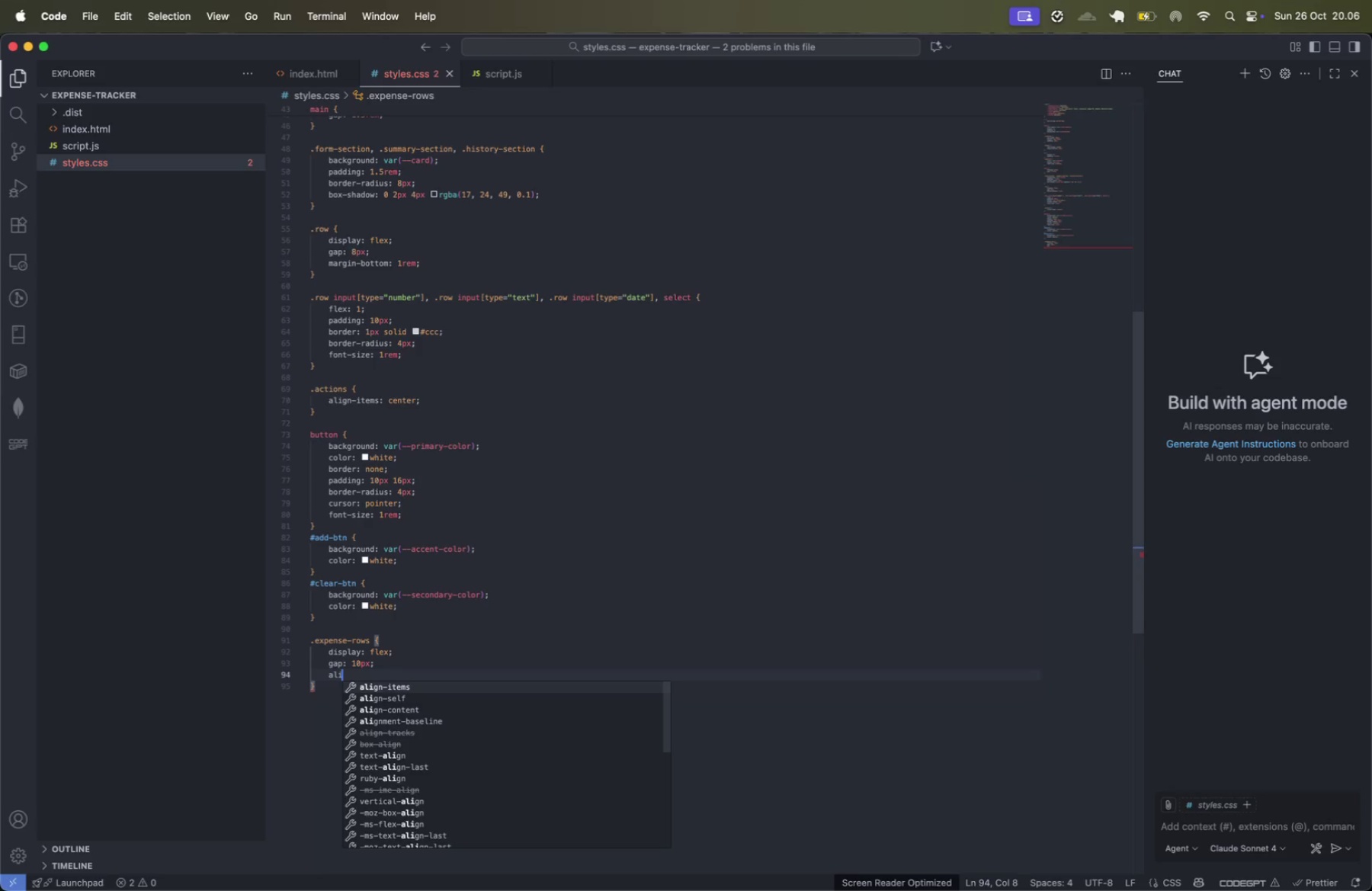 
key(Enter)
 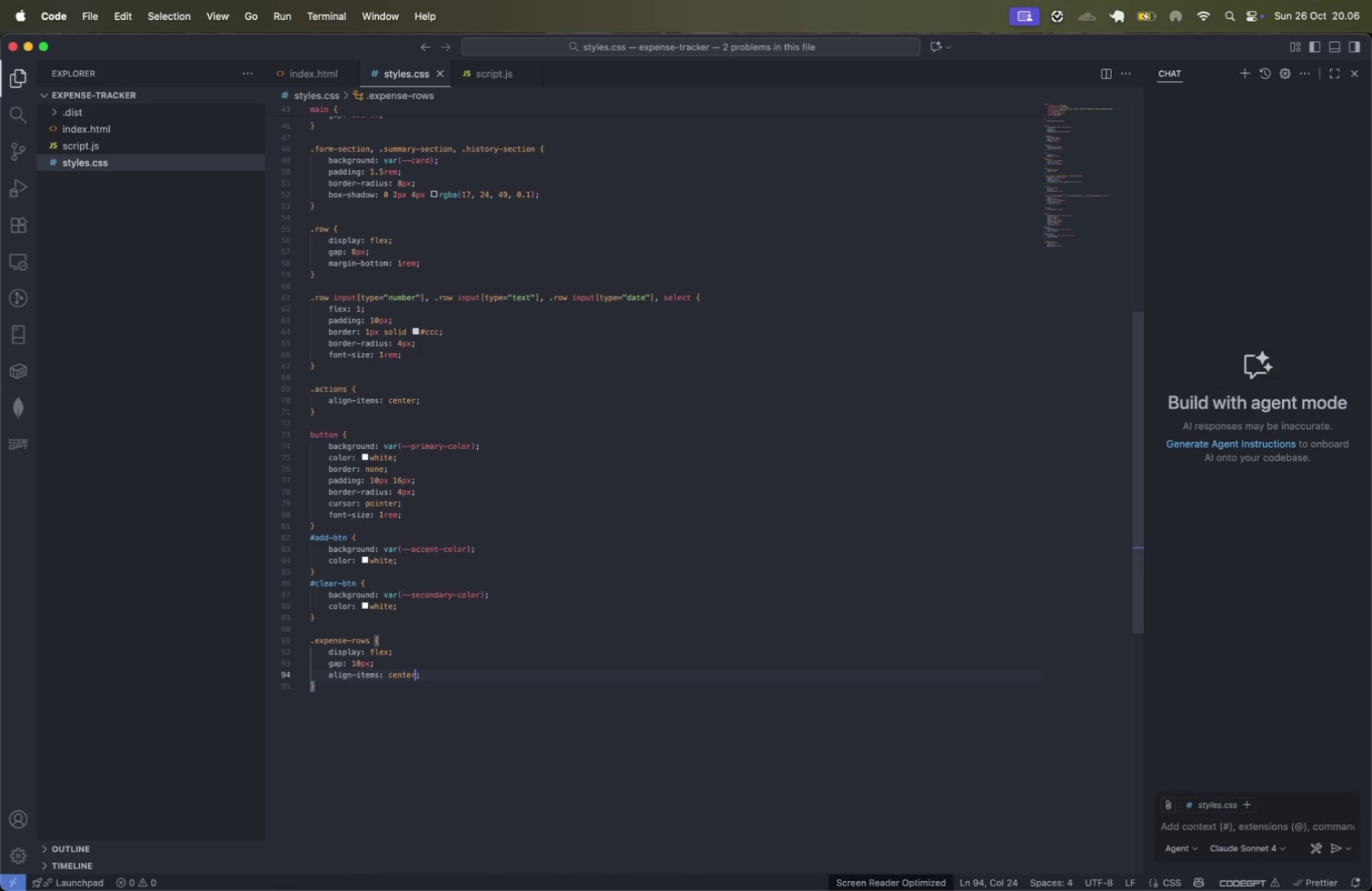 
key(ArrowRight)
 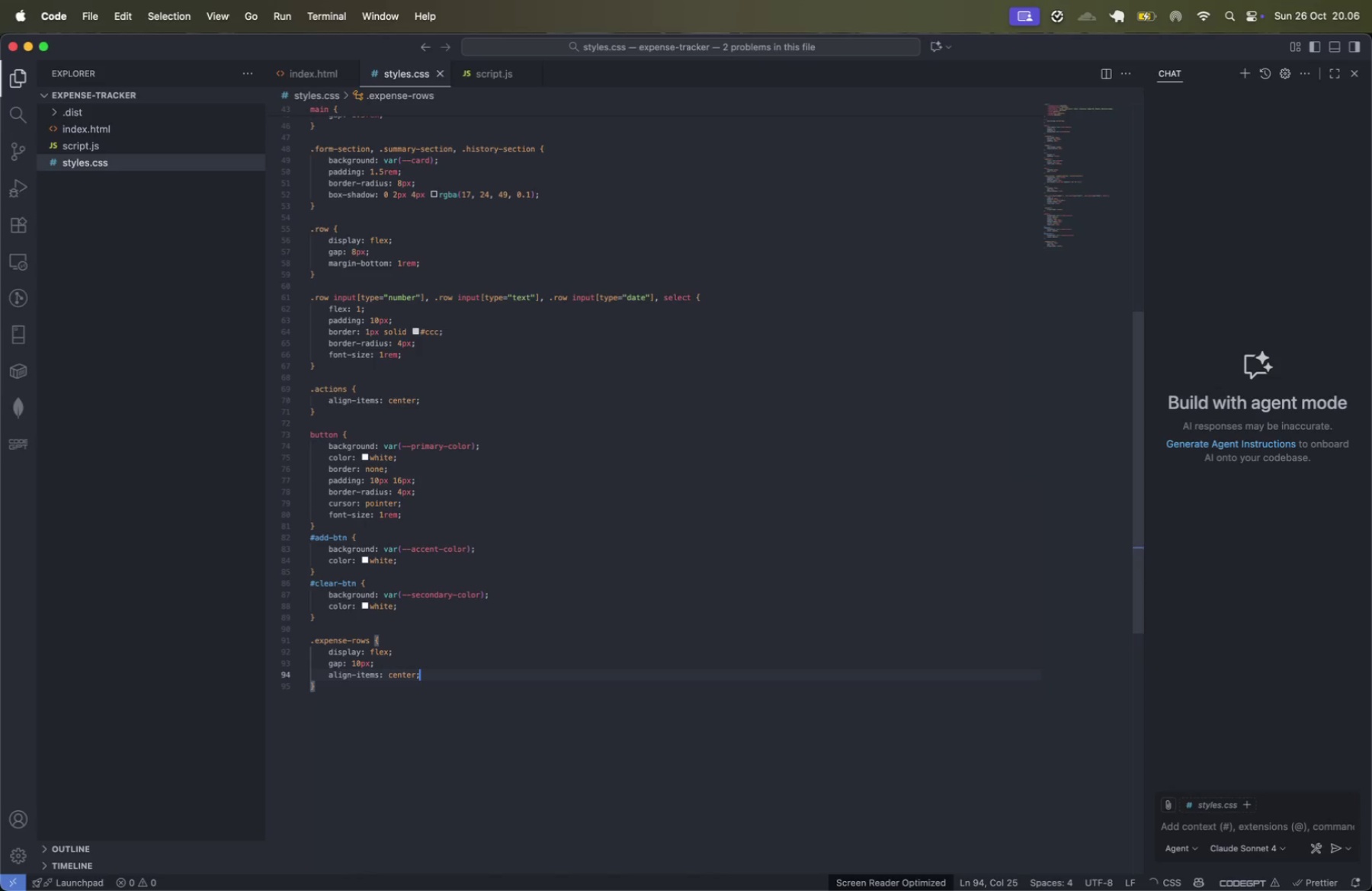 
key(Enter)
 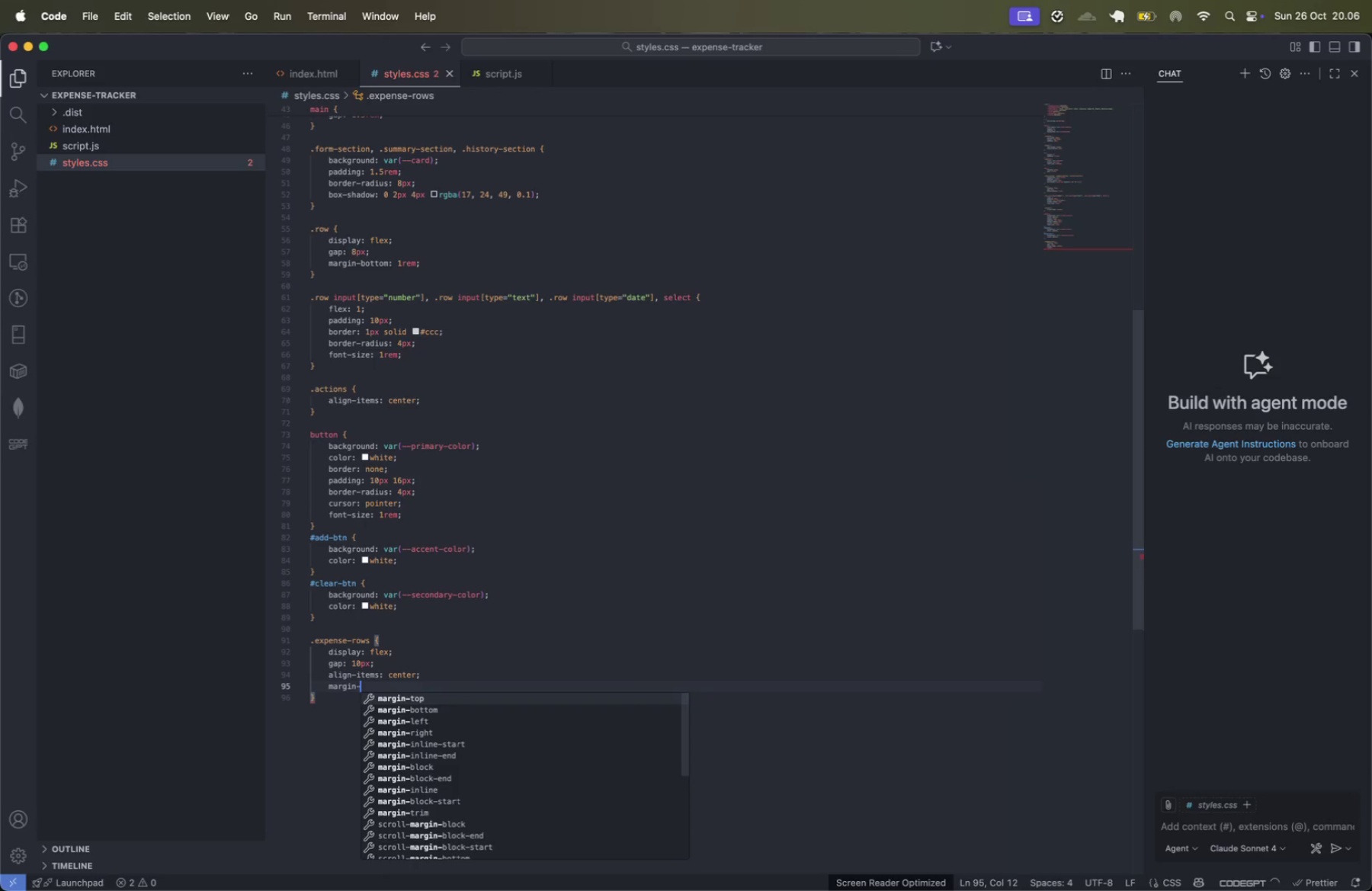 
type(margin-bot)
 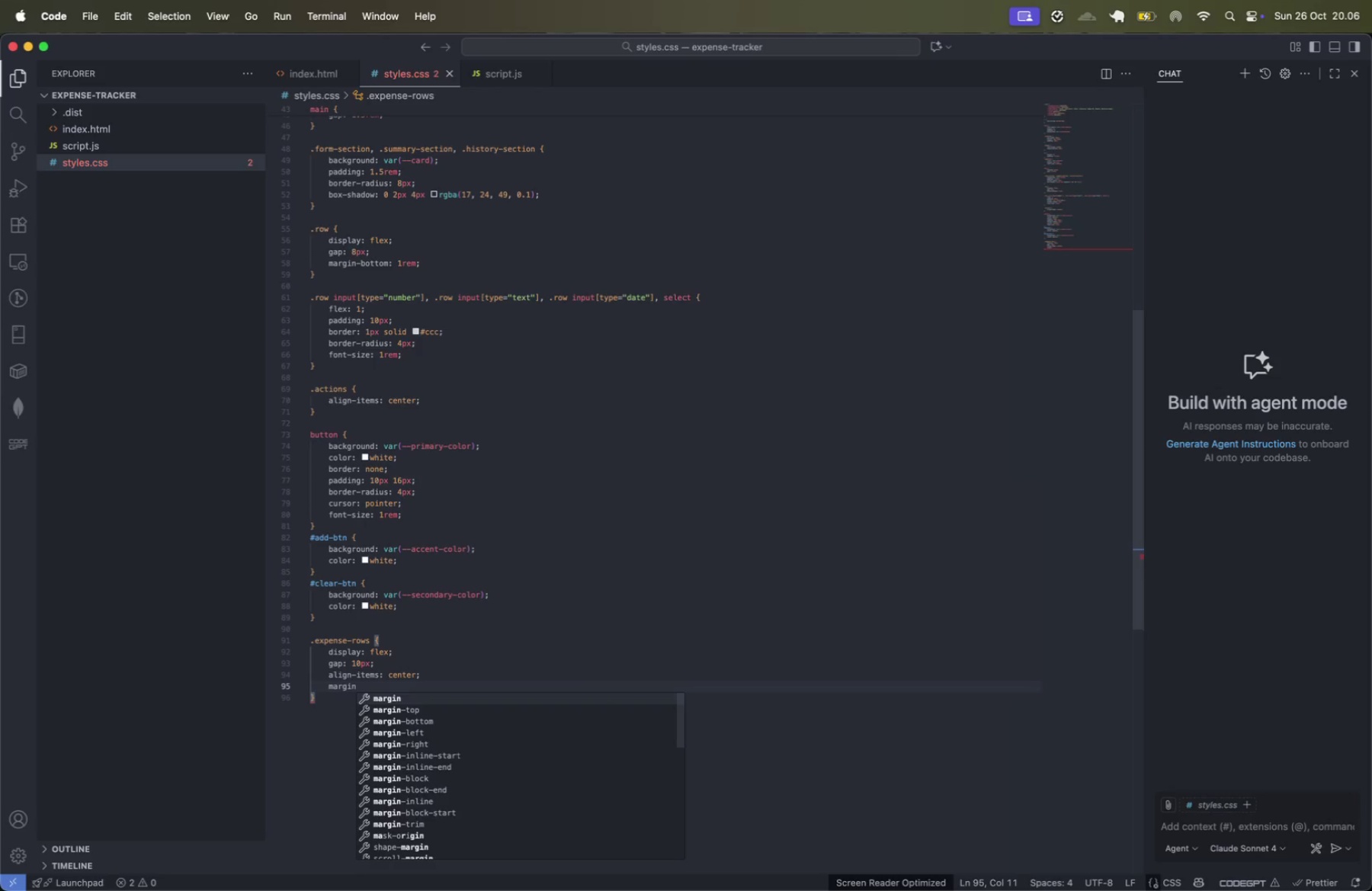 
key(Enter)
 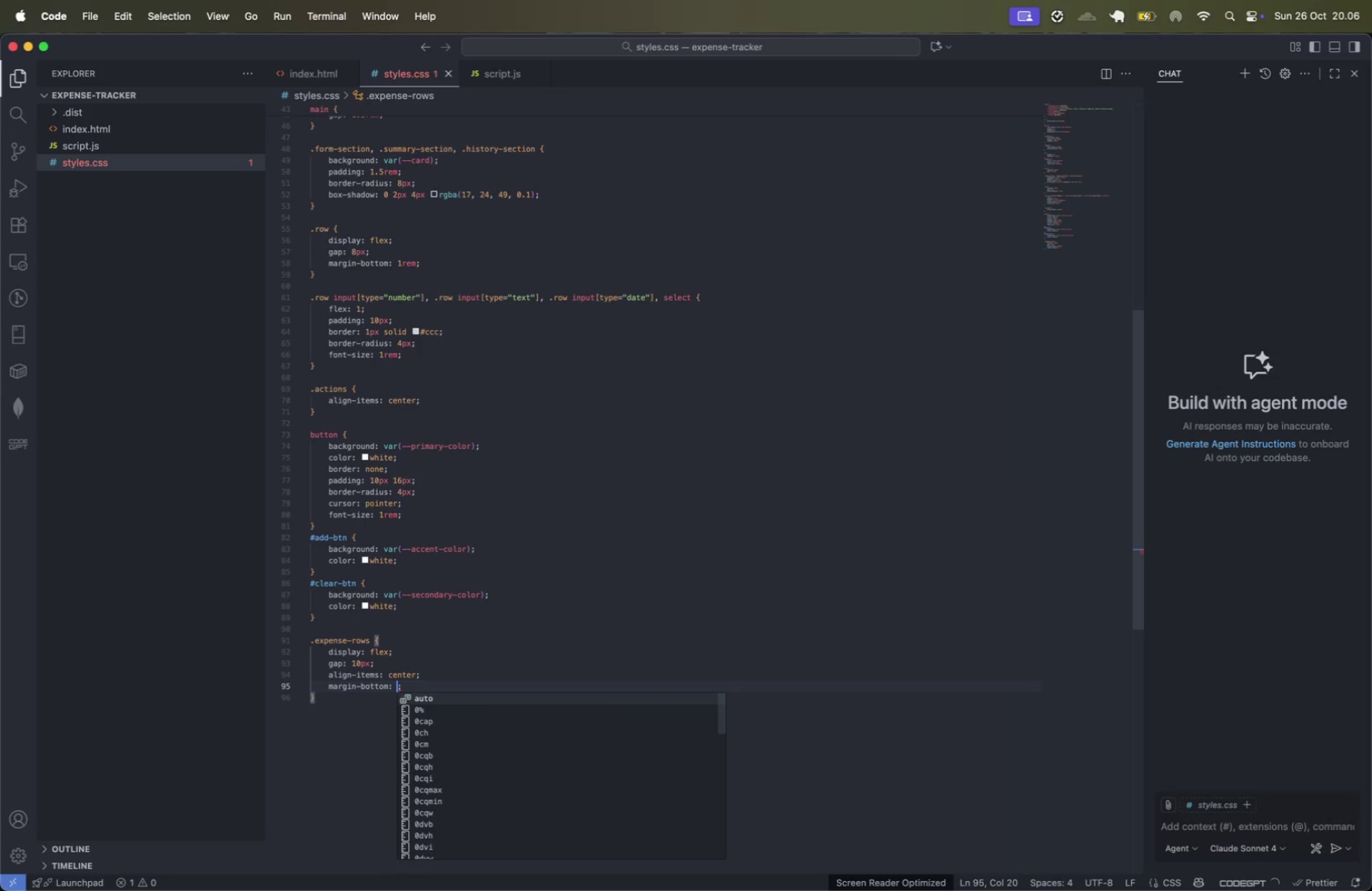 
type(12px)
 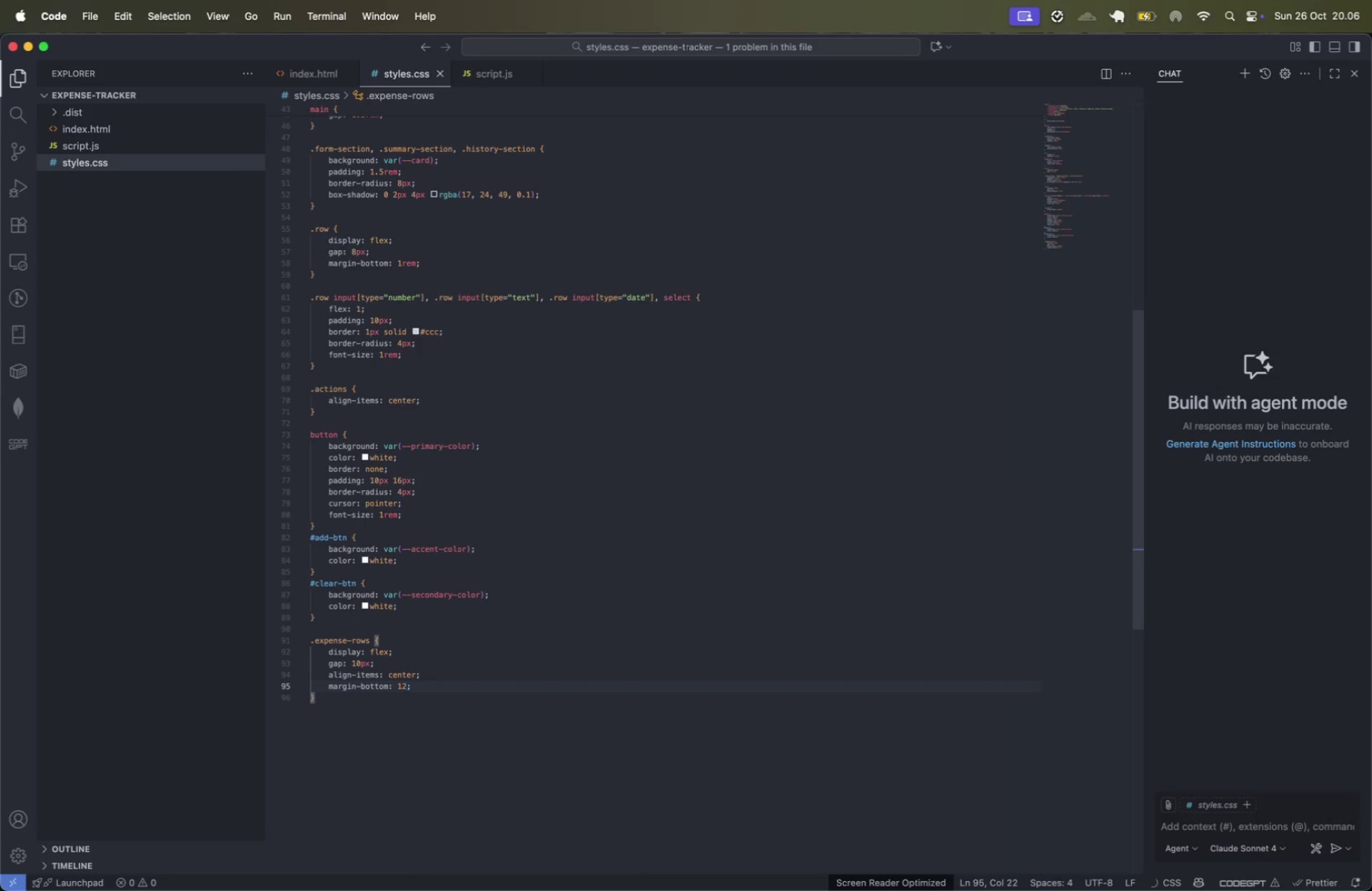 
key(ArrowRight)
 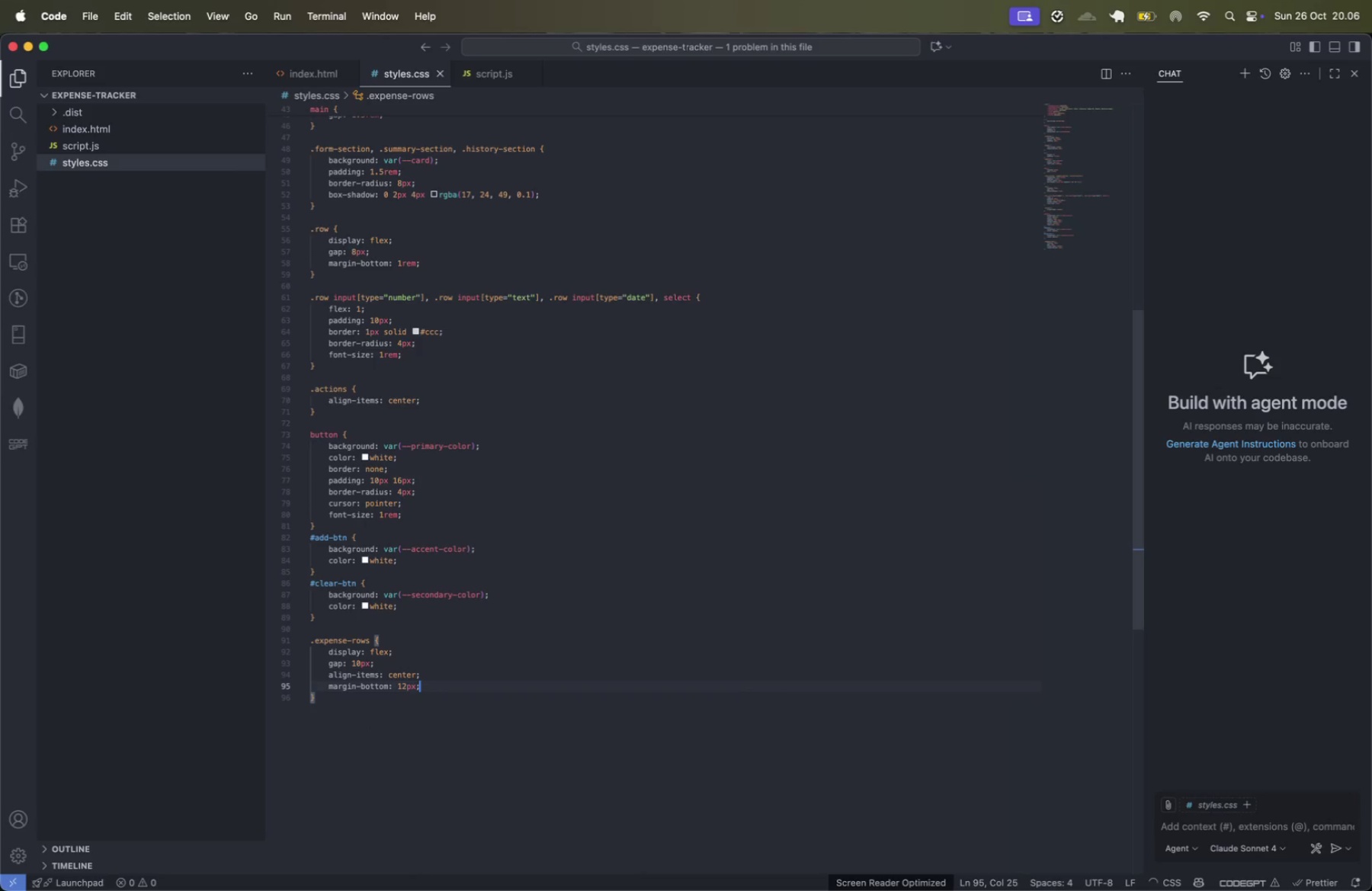 
key(ArrowDown)
 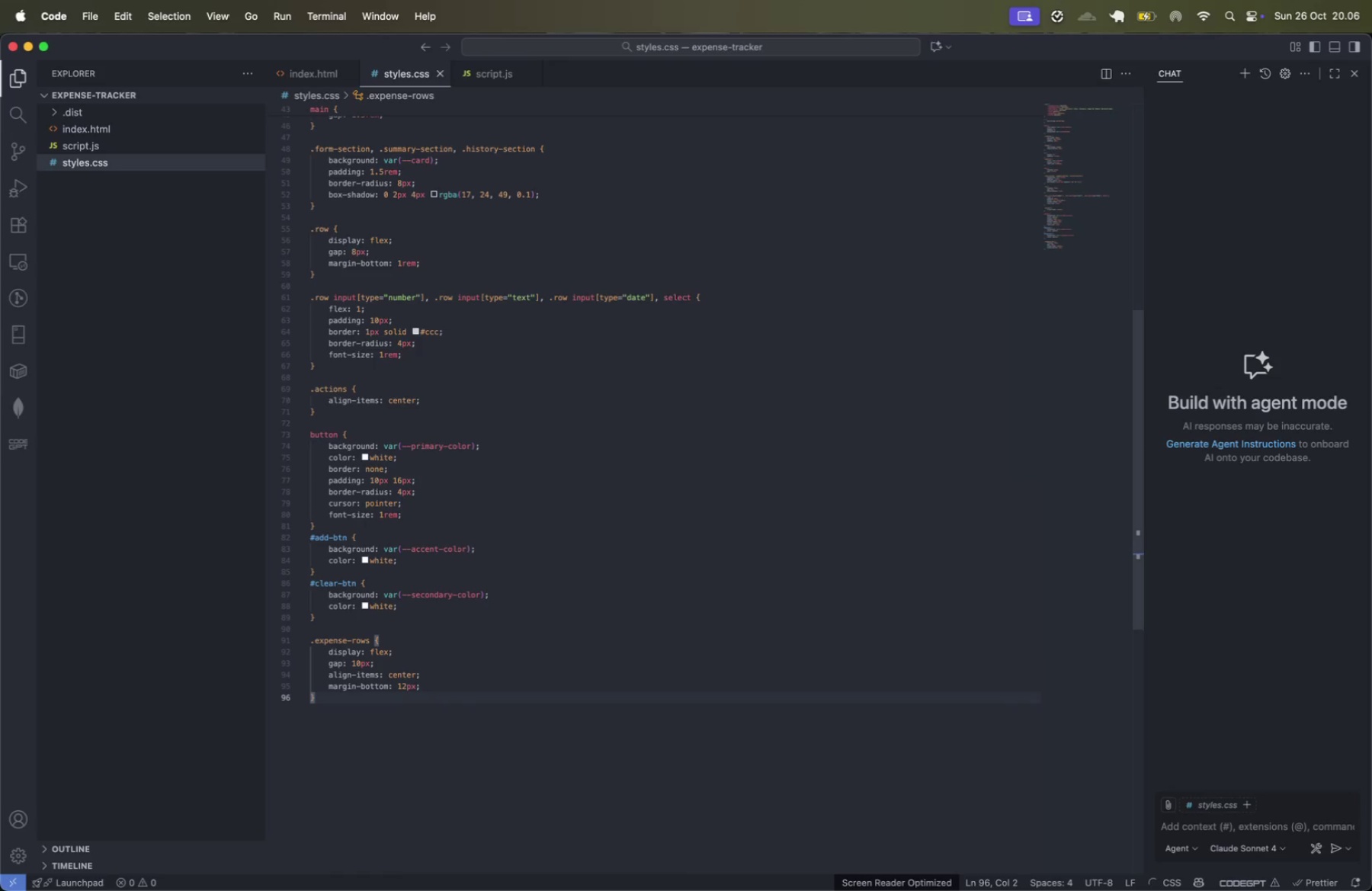 
key(Enter)
 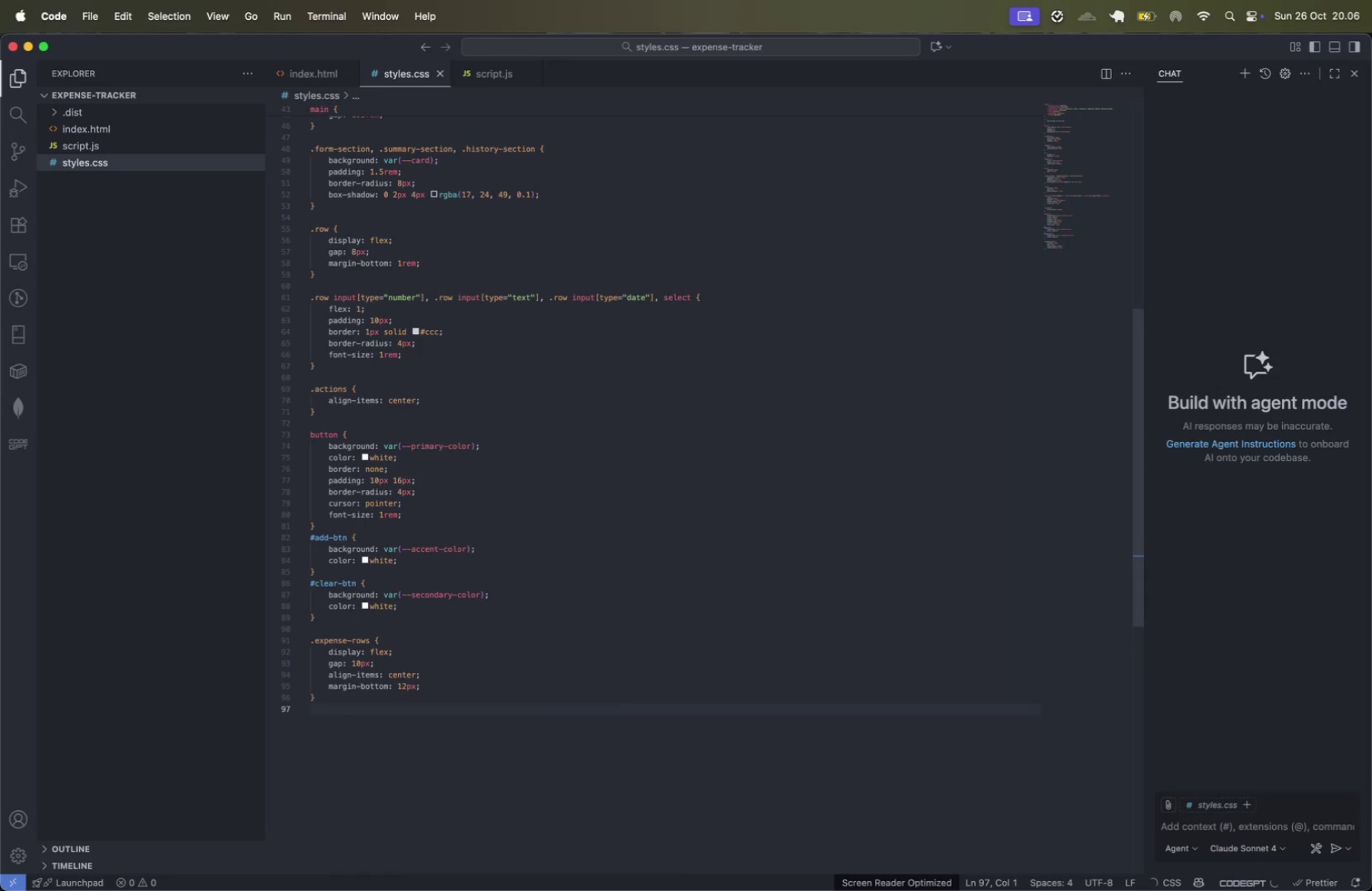 
key(Enter)
 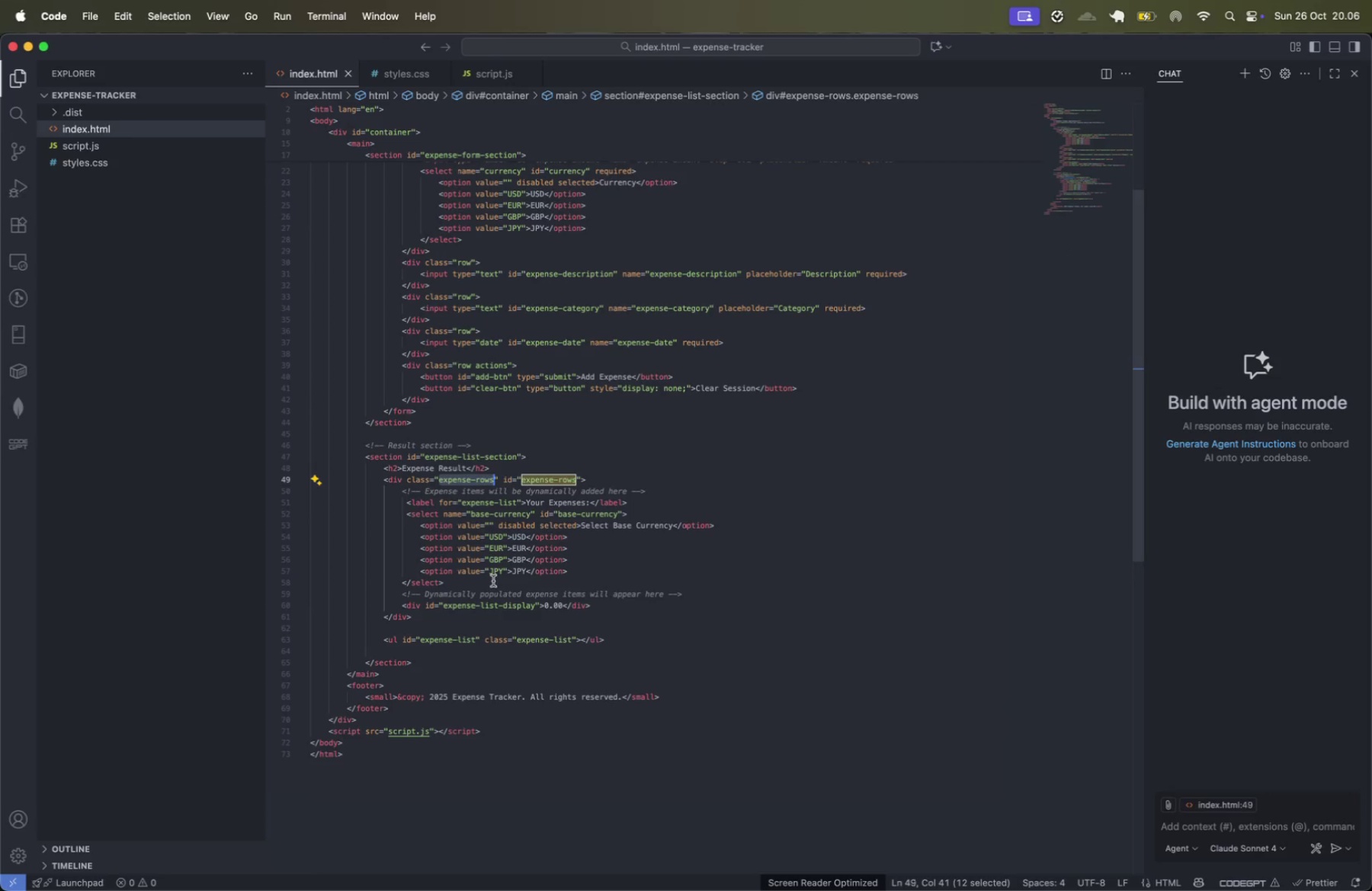 
left_click([588, 579])
 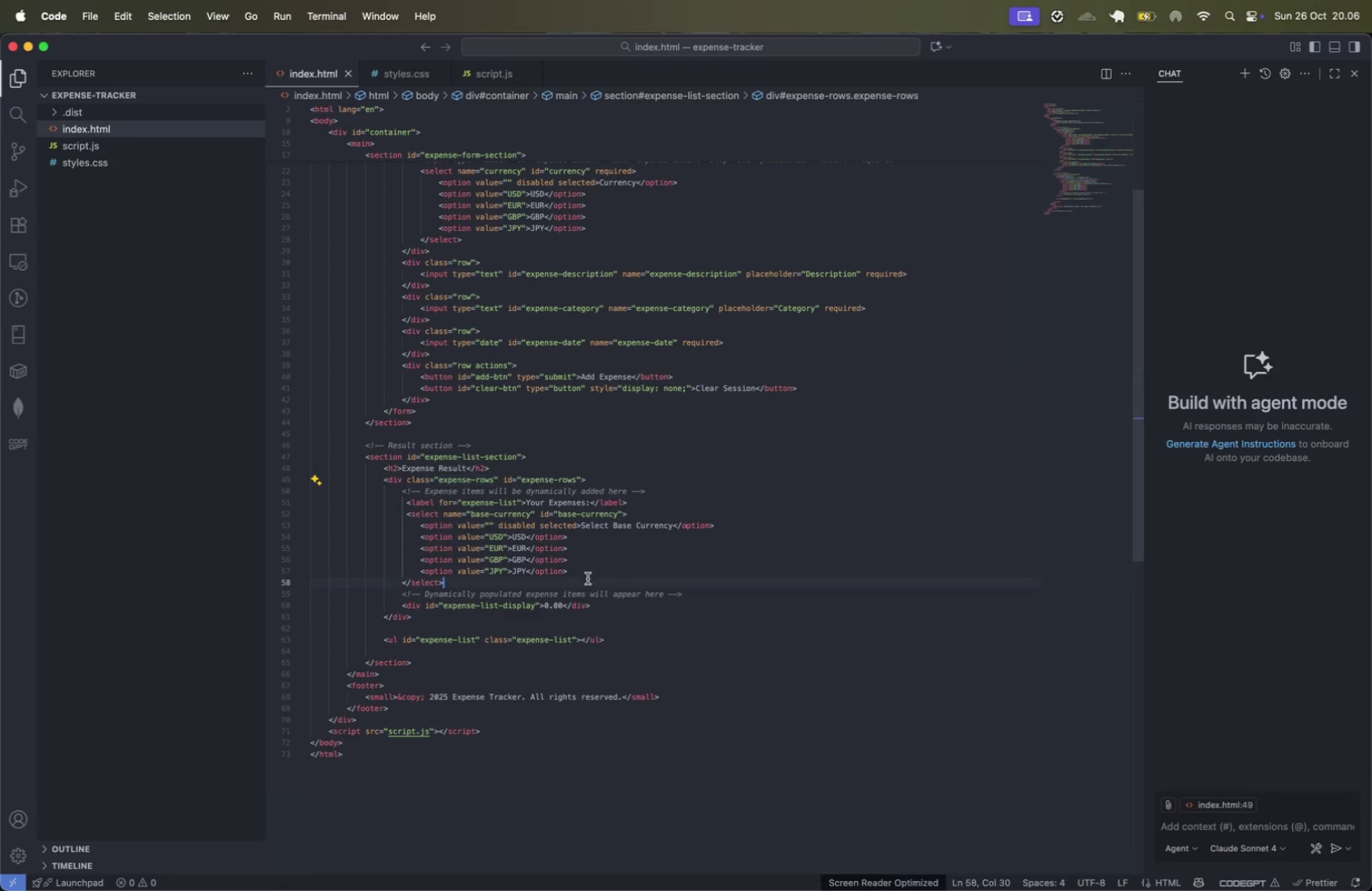 
key(Alt+Shift+ArrowRight)
 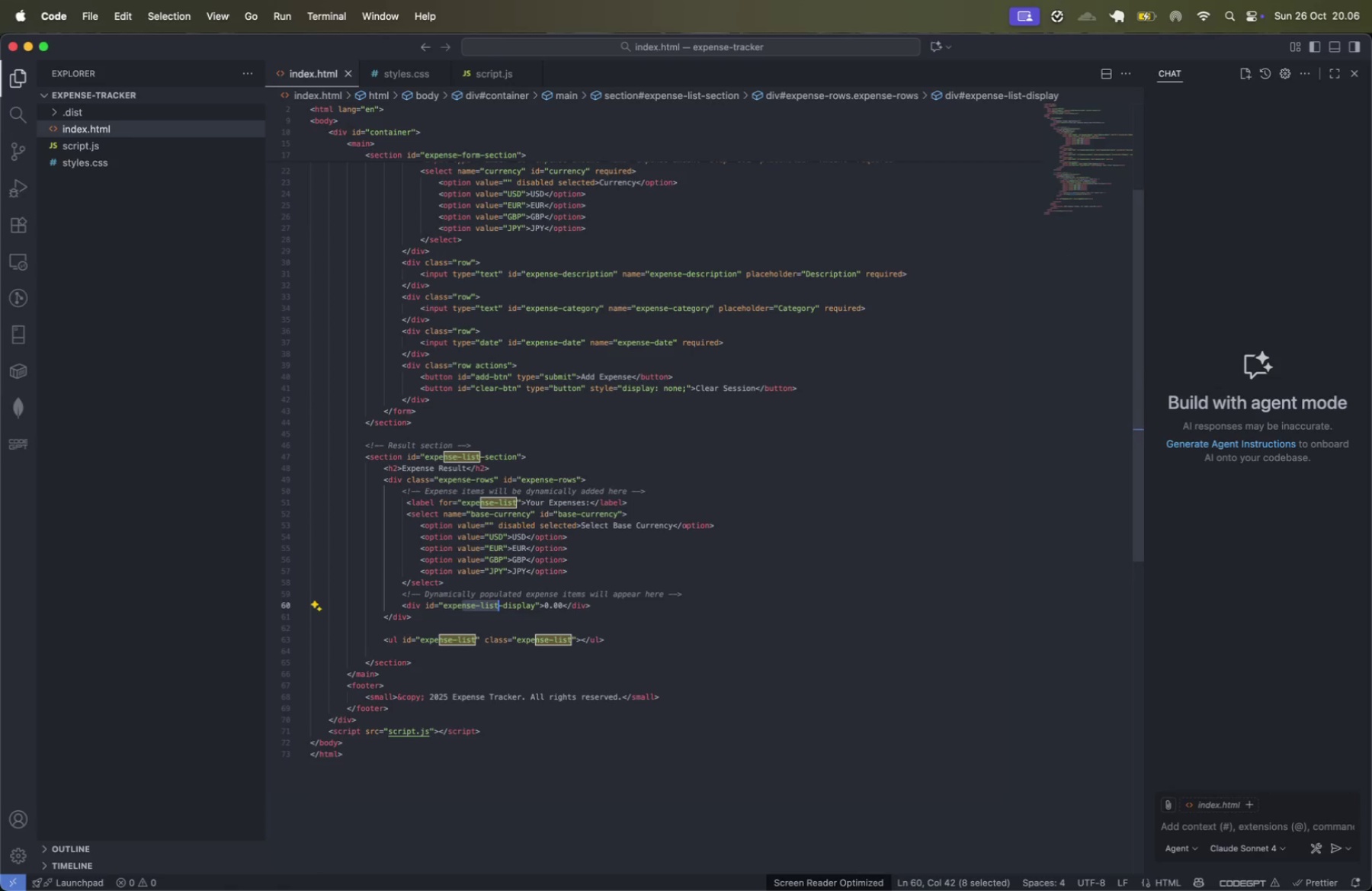 
key(Alt+Shift+ArrowRight)
 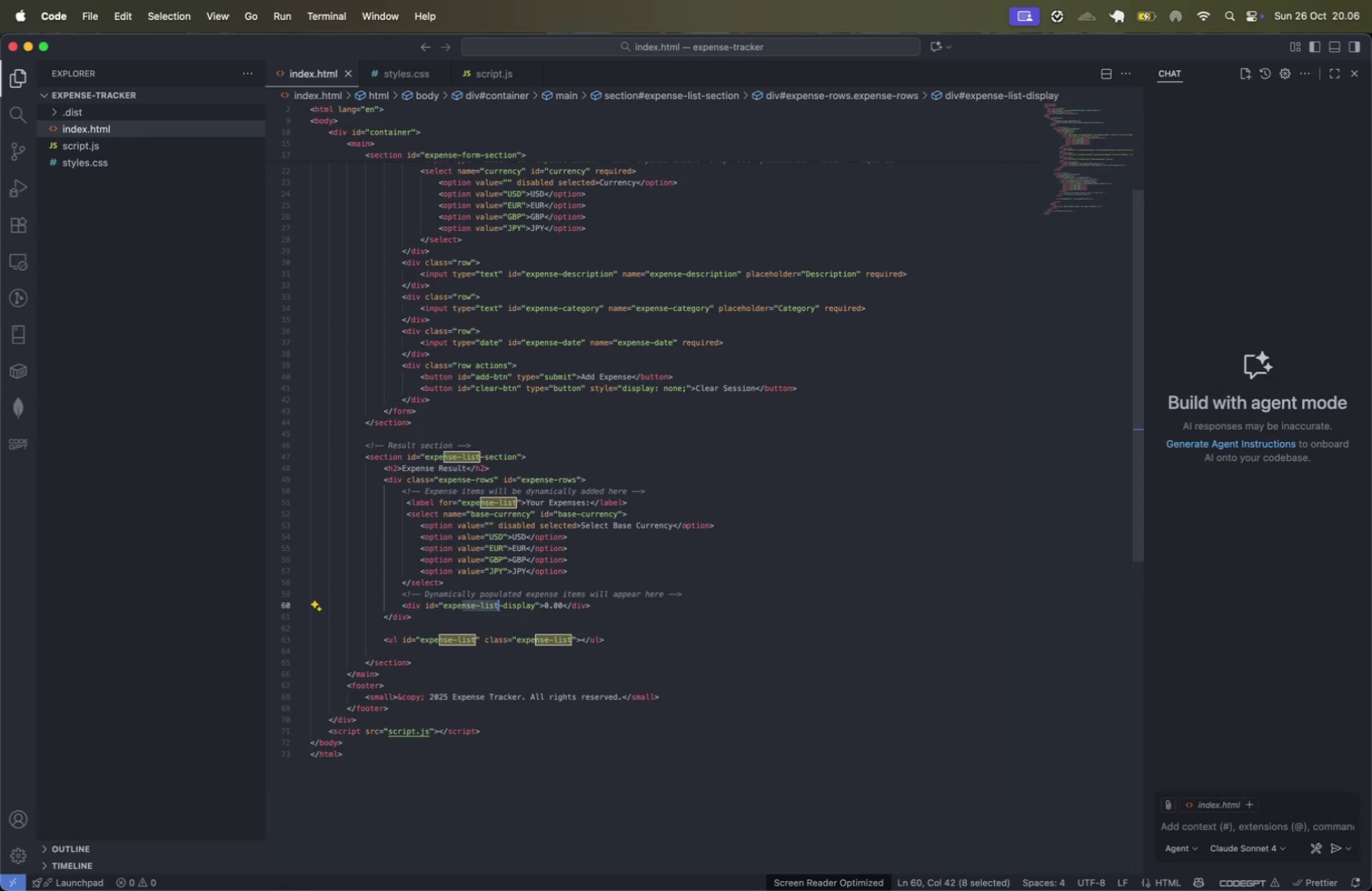 
key(Alt+Shift+ArrowRight)
 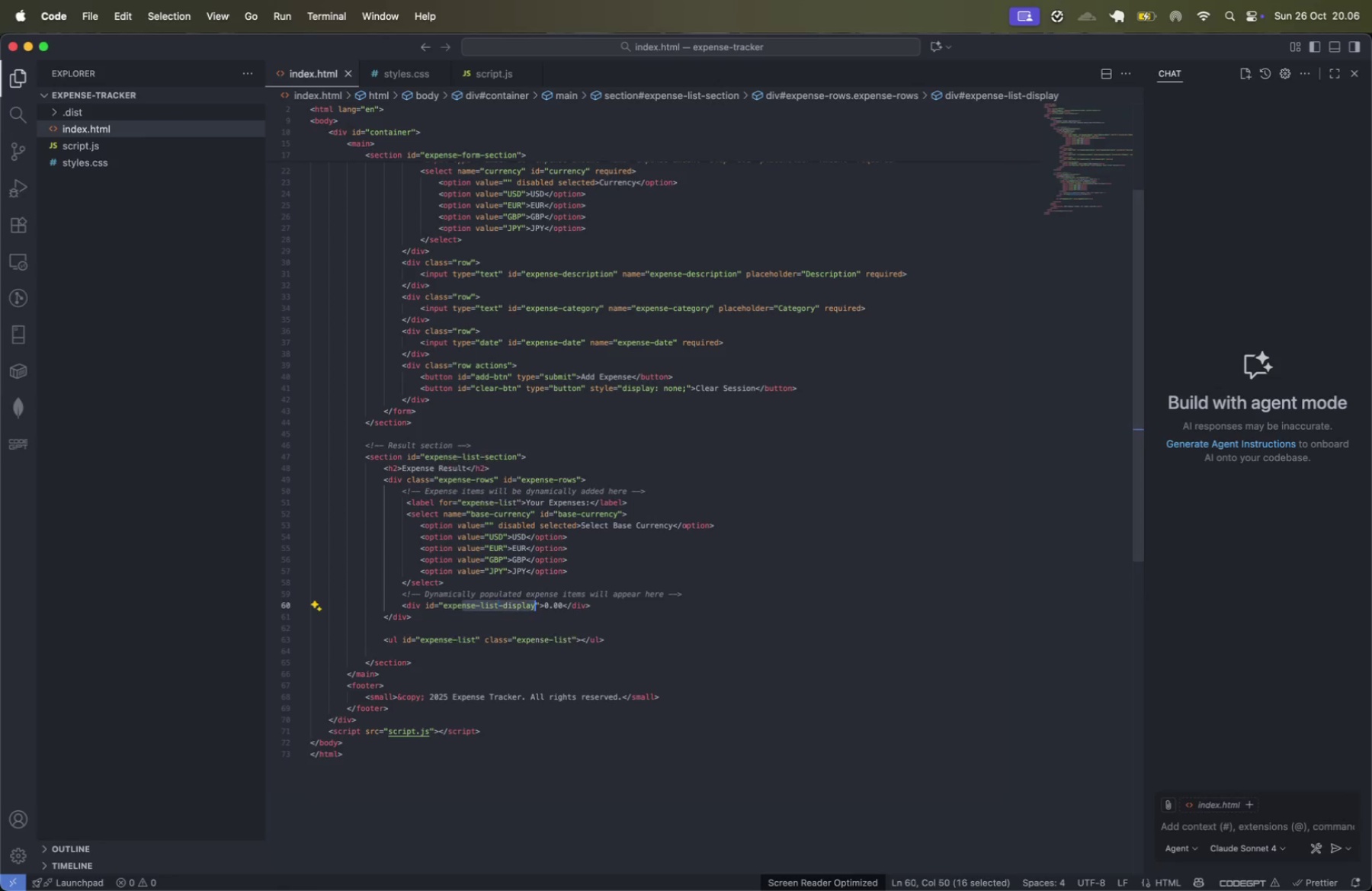 
double_click([466, 608])
 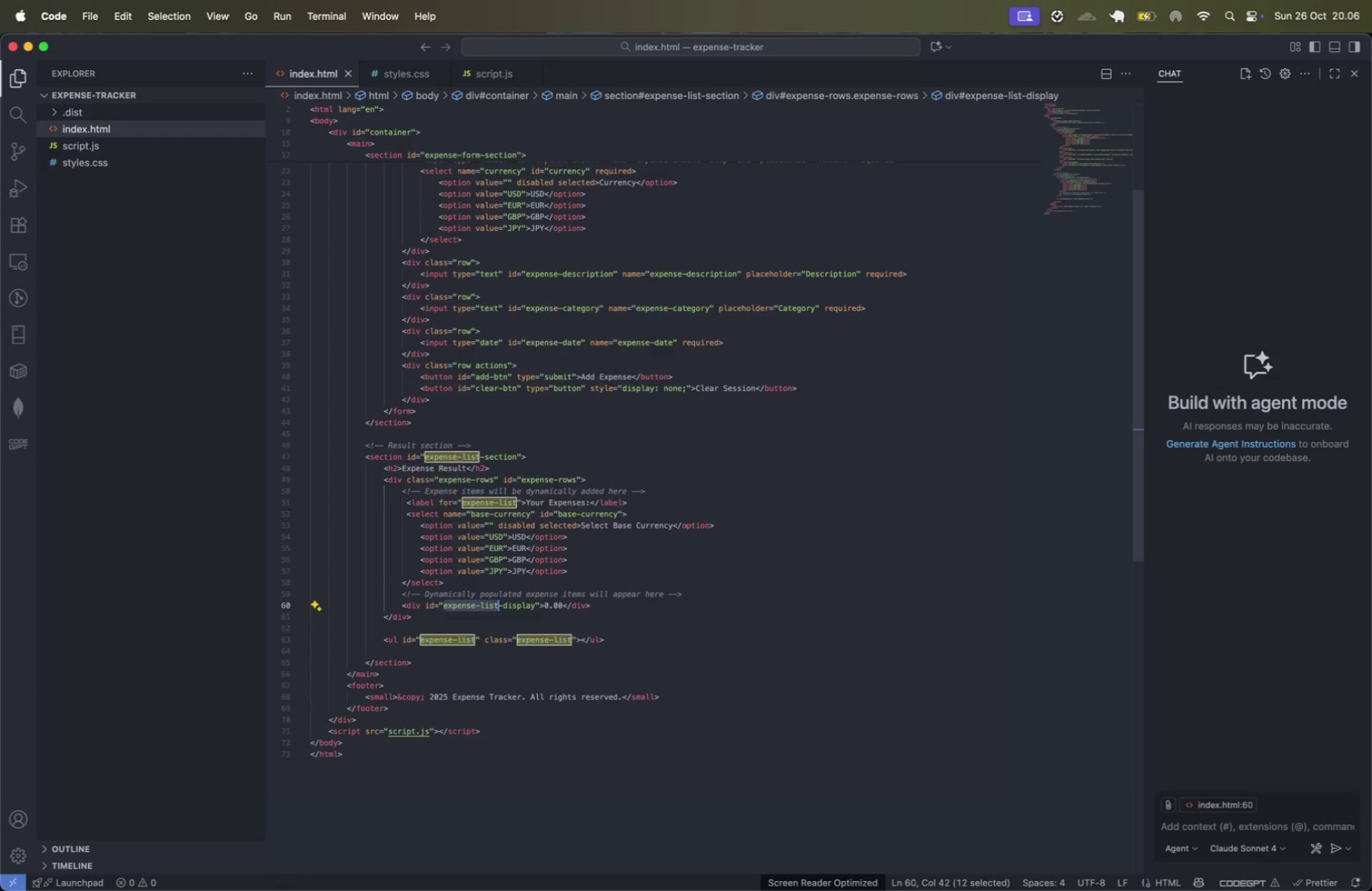 
key(Alt+Shift+ArrowRight)
 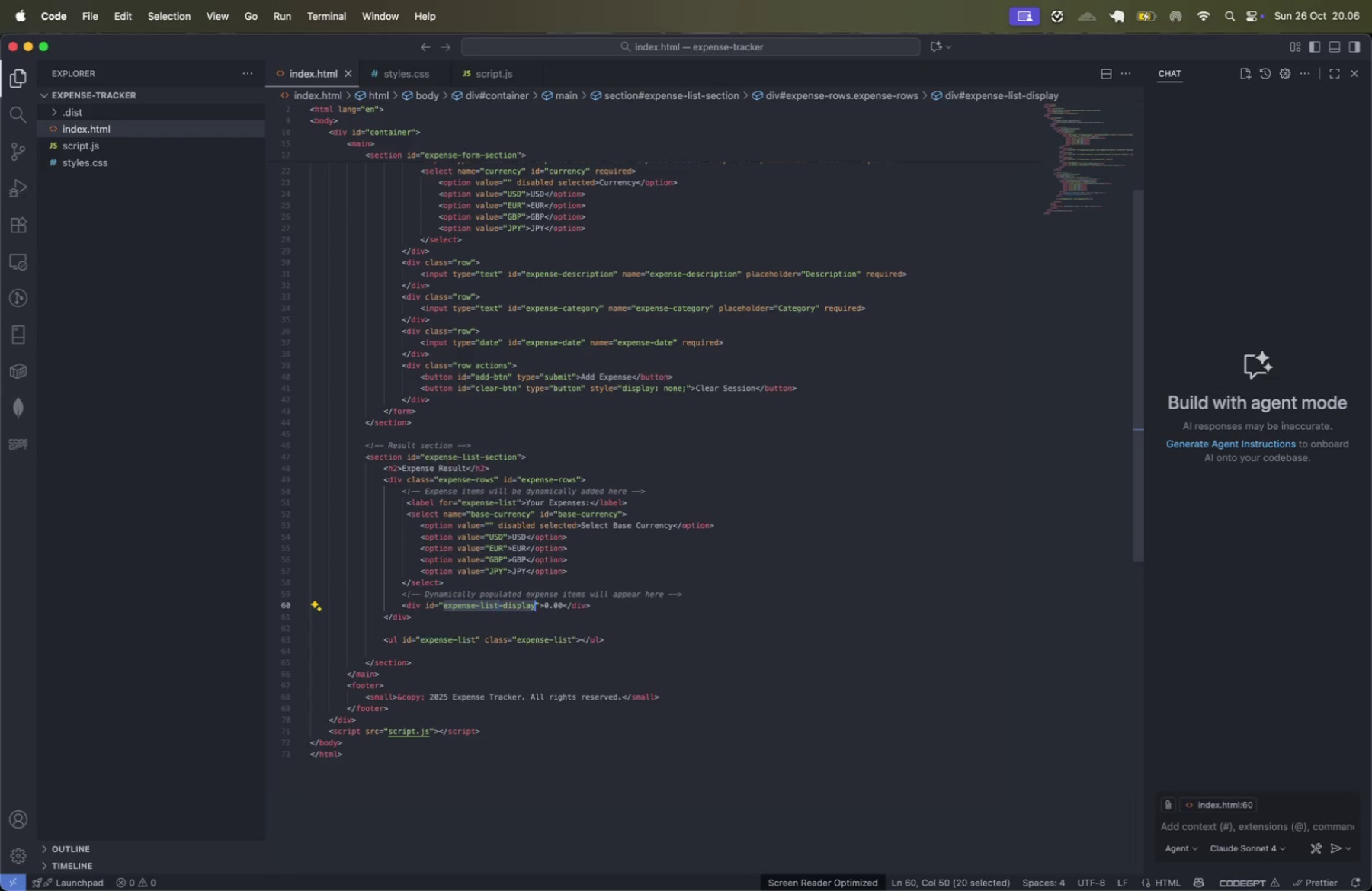 
key(Alt+Shift+ArrowRight)
 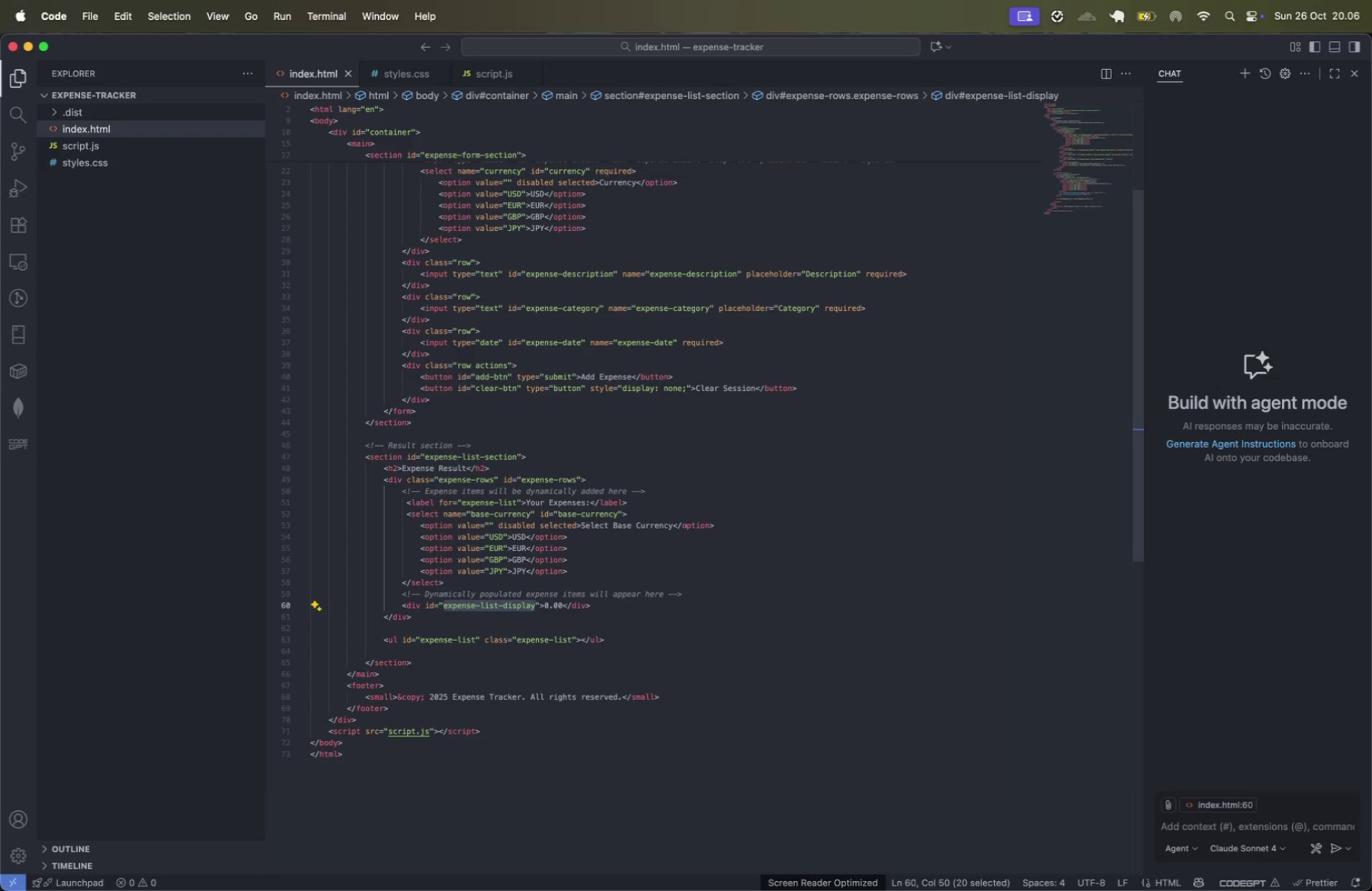 
key(Meta+CommandLeft)
 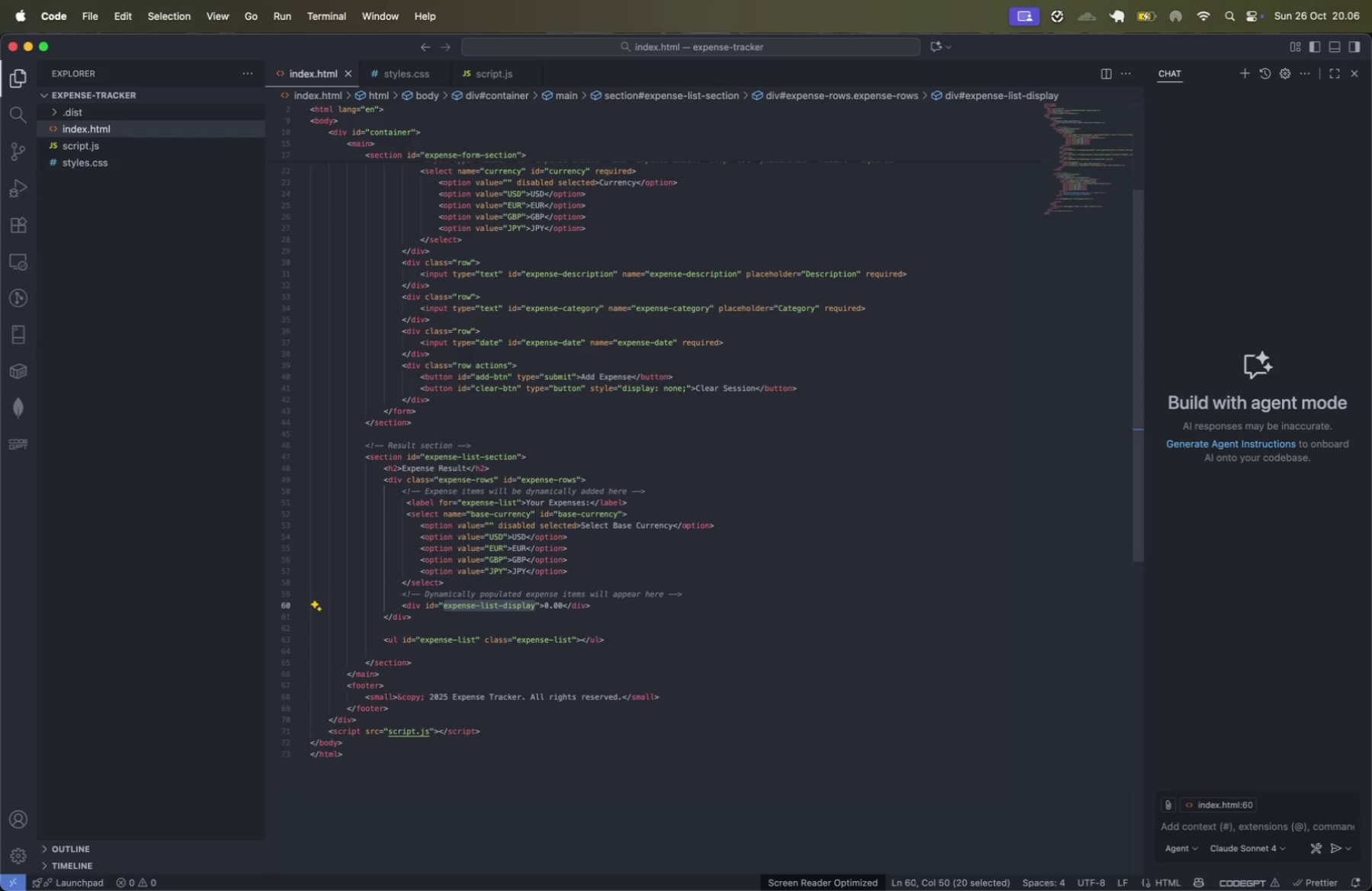 
key(Meta+C)
 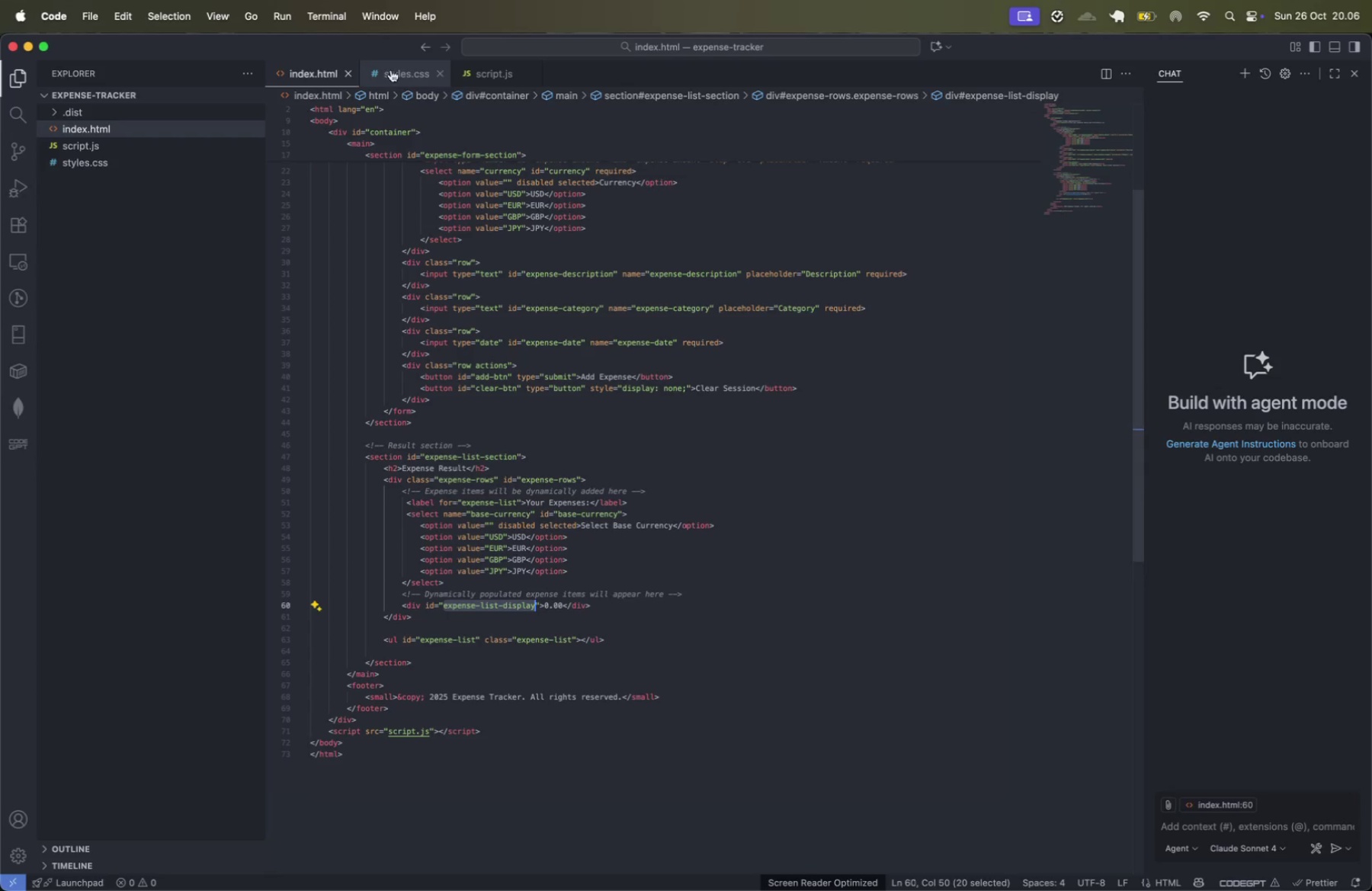 
left_click([390, 68])
 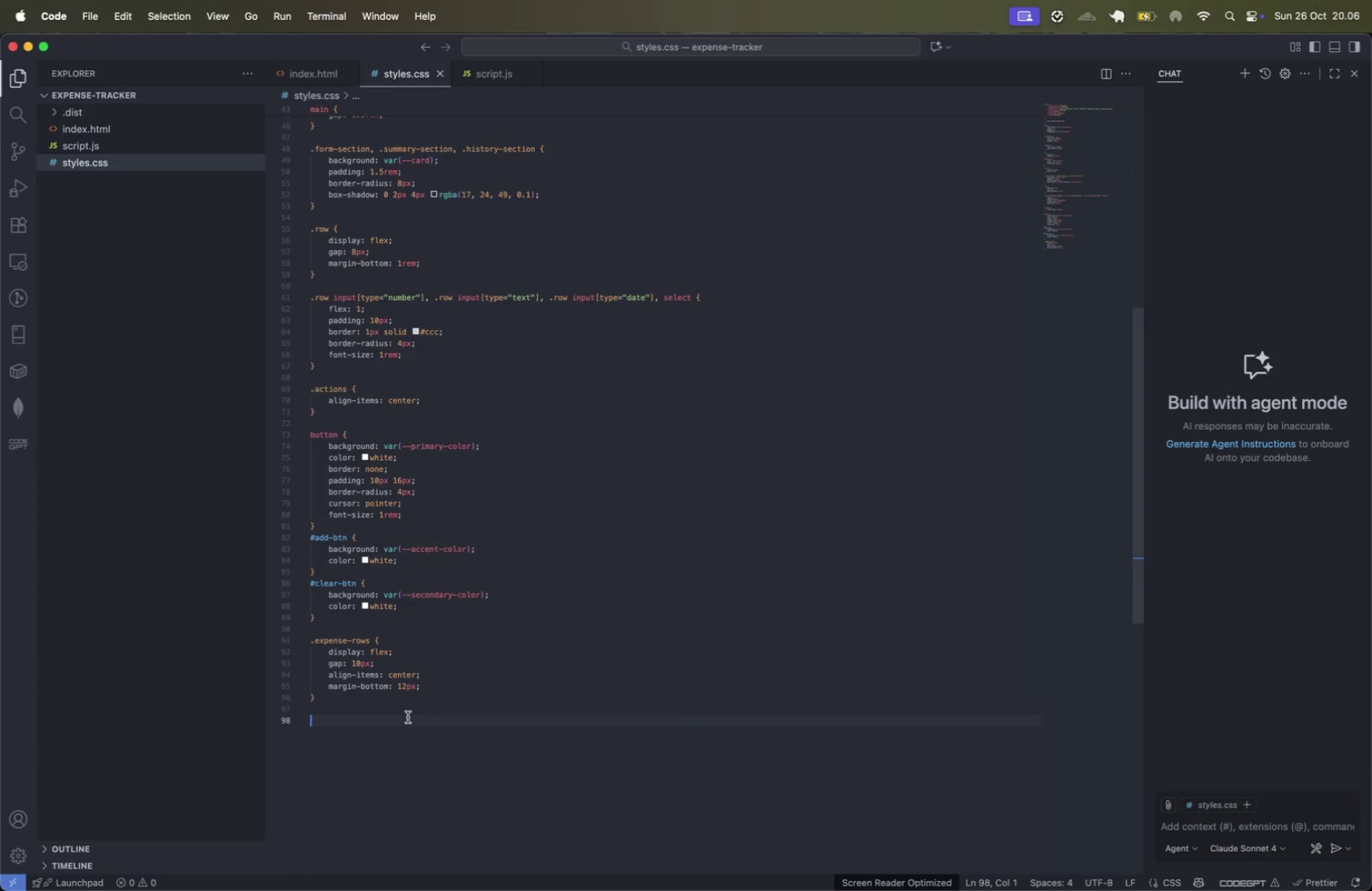 
key(Shift+3)
 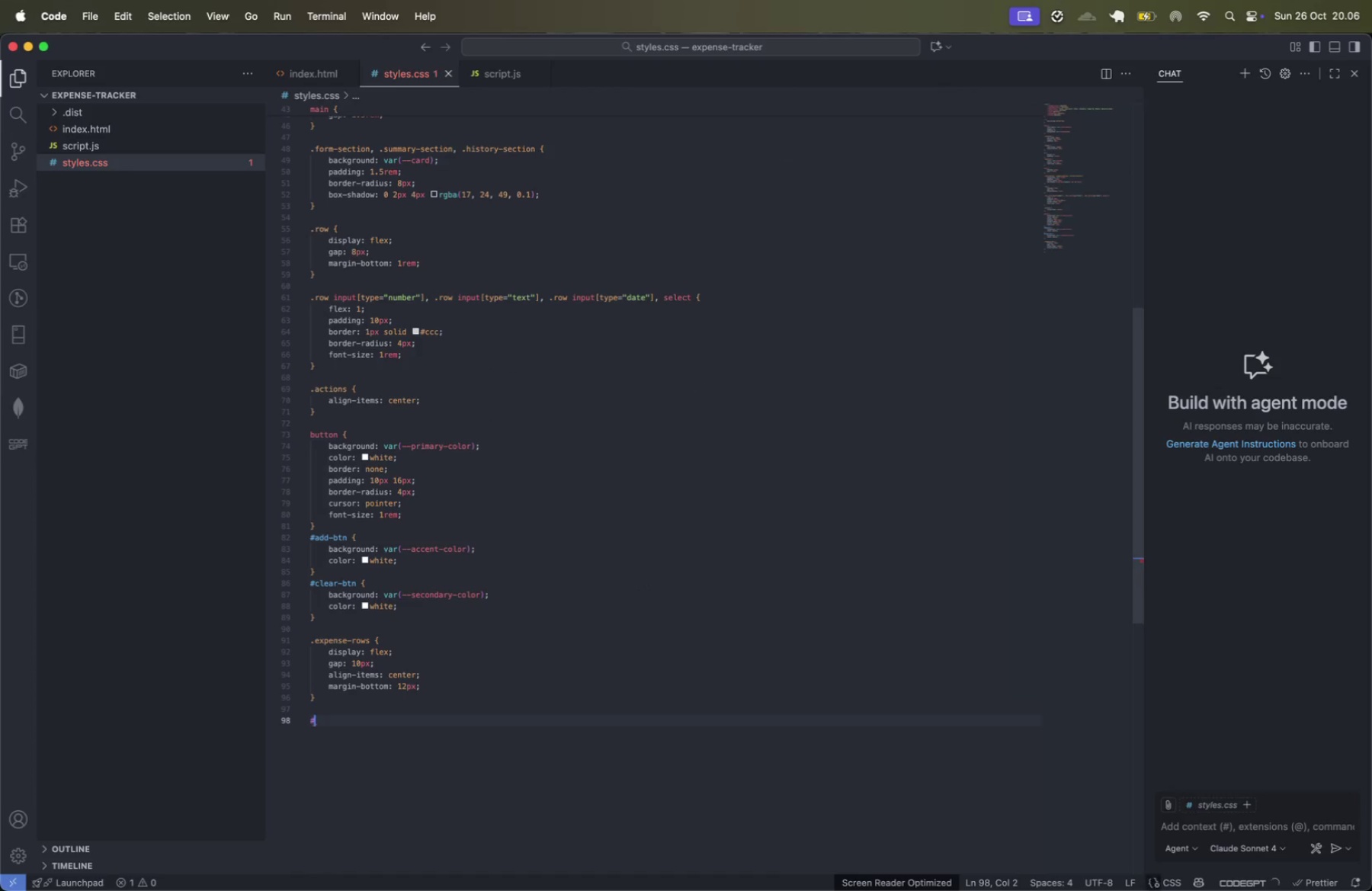 
key(Meta+CommandLeft)
 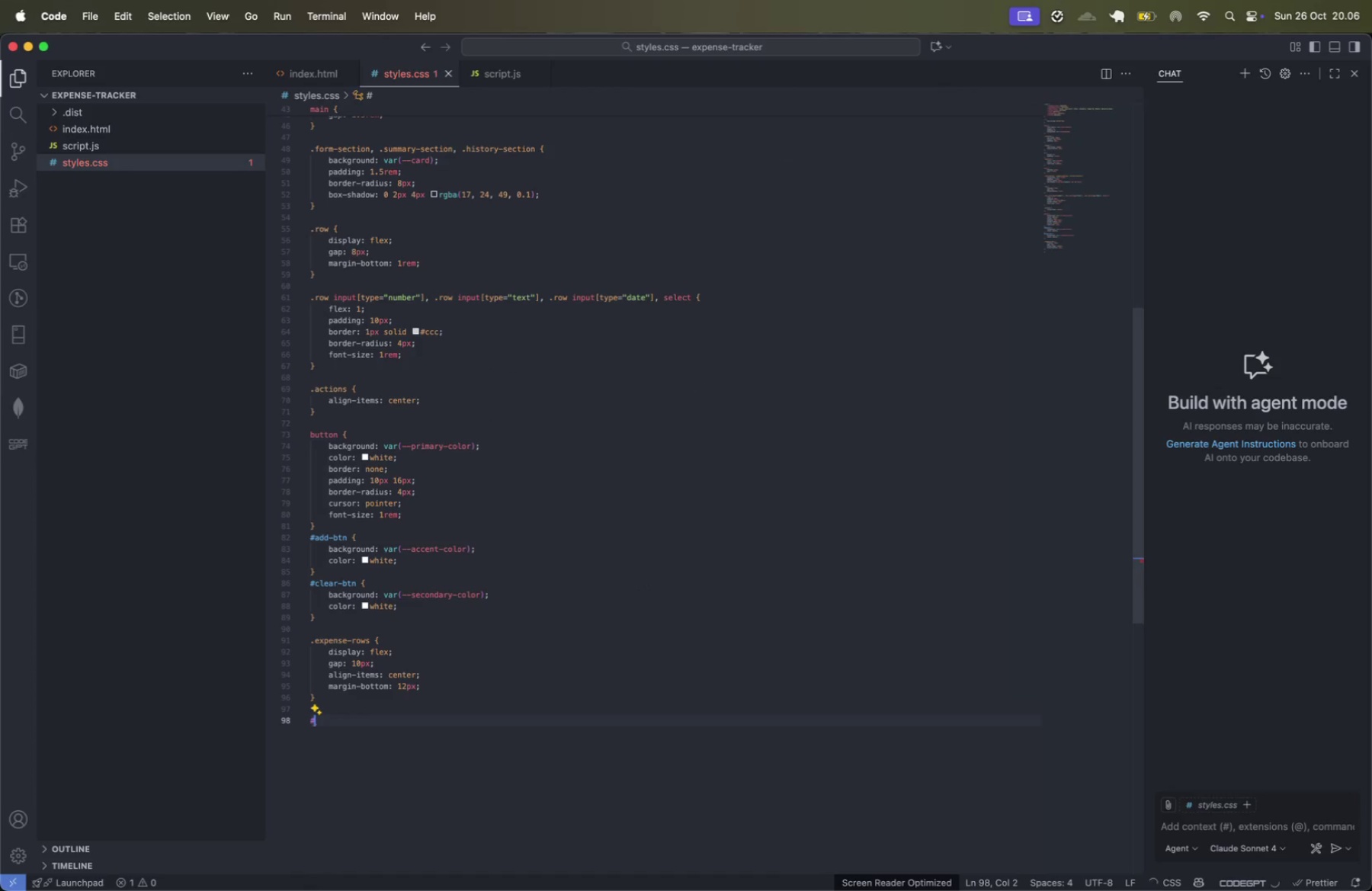 
key(Meta+V)
 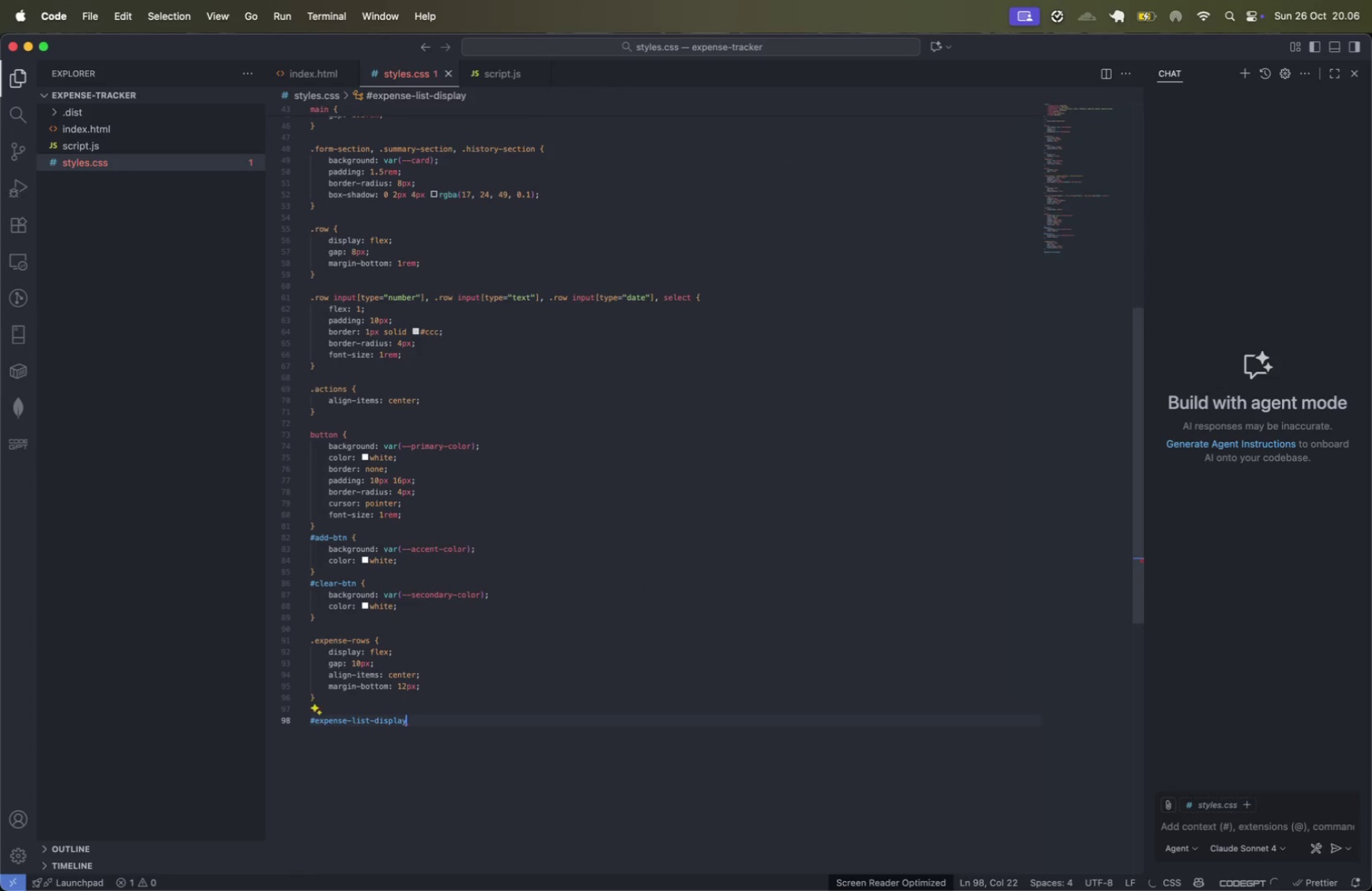 
key(Space)
 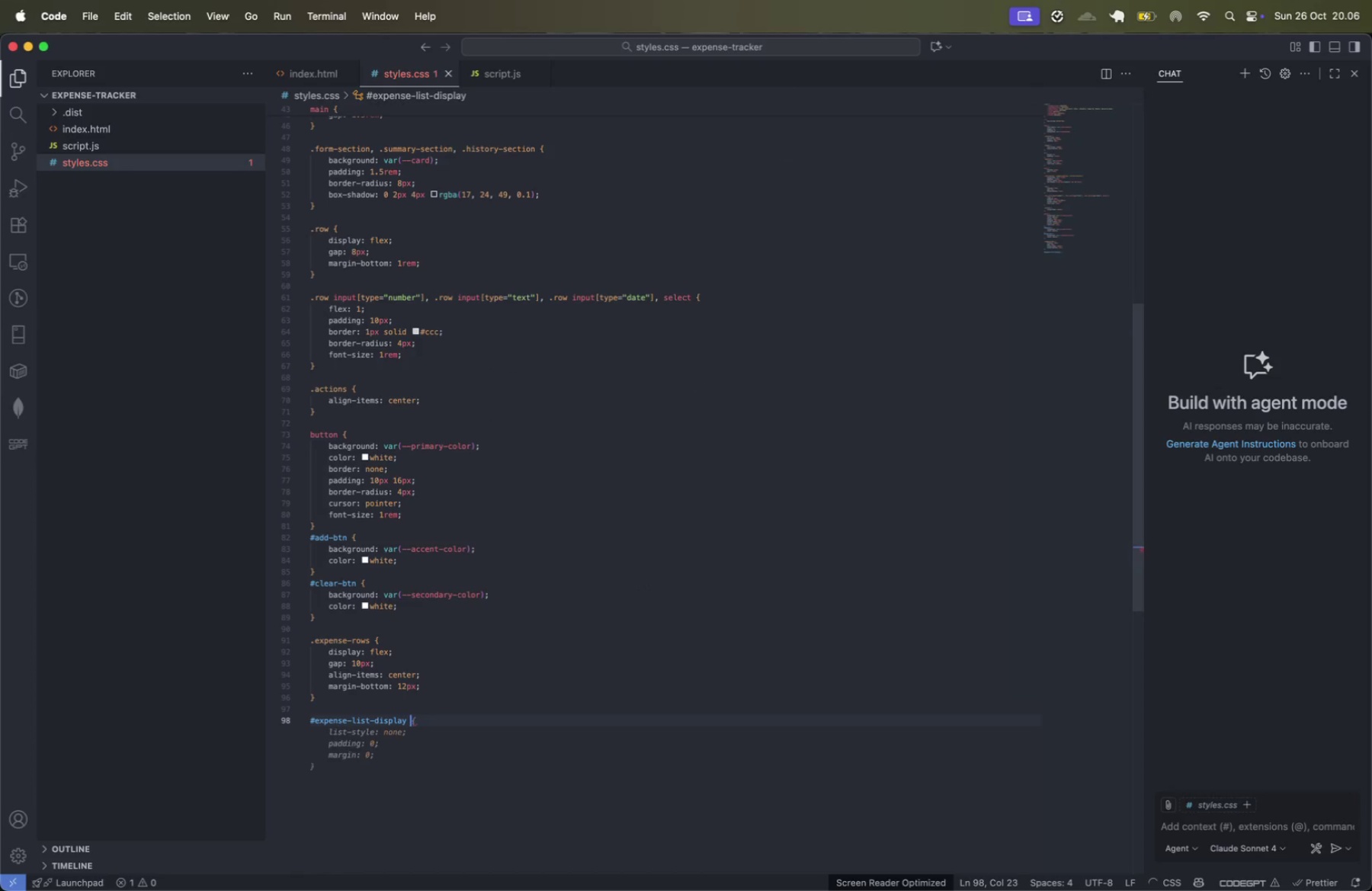 
key(Shift+BracketLeft)
 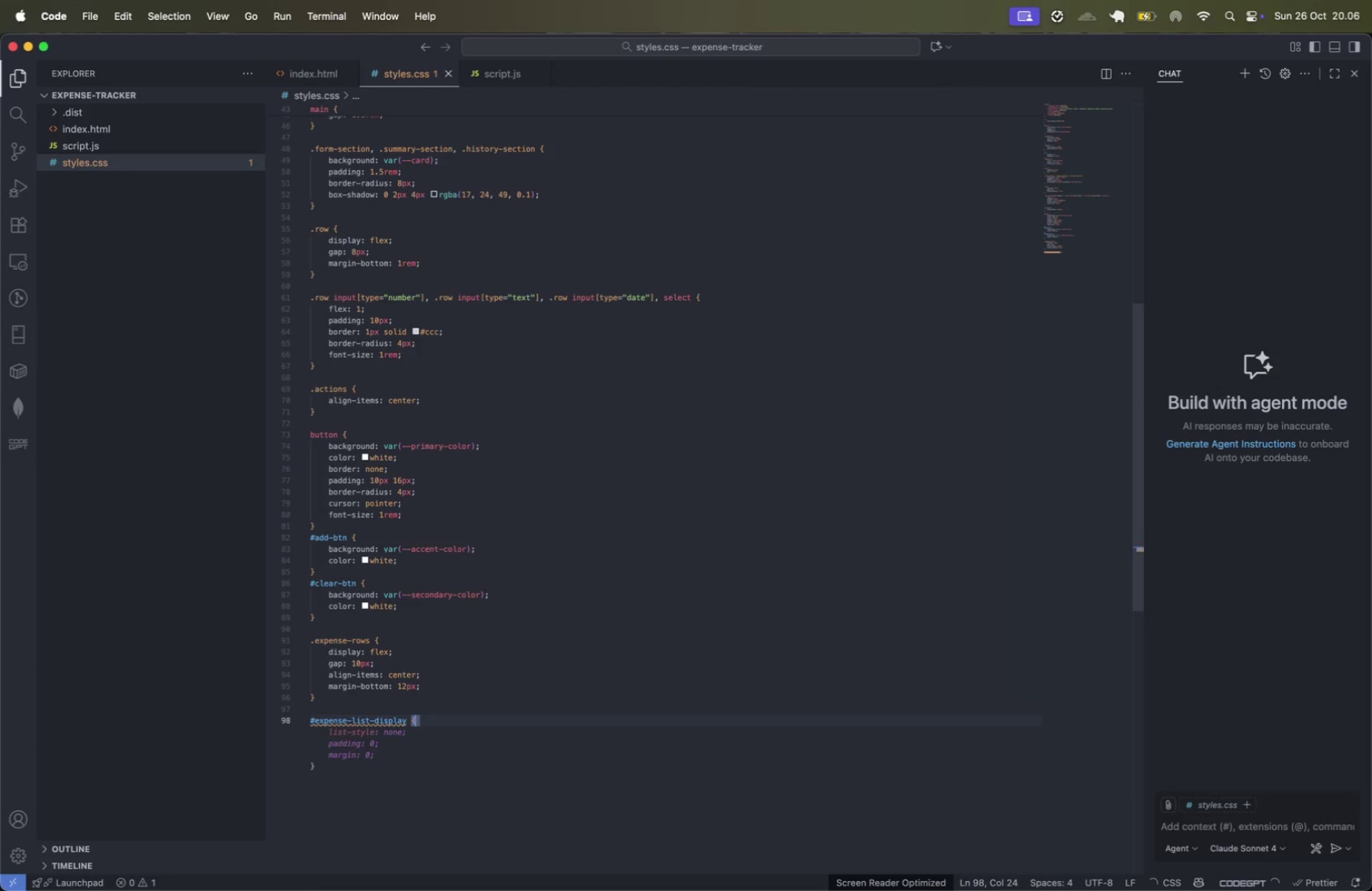 
key(Enter)
 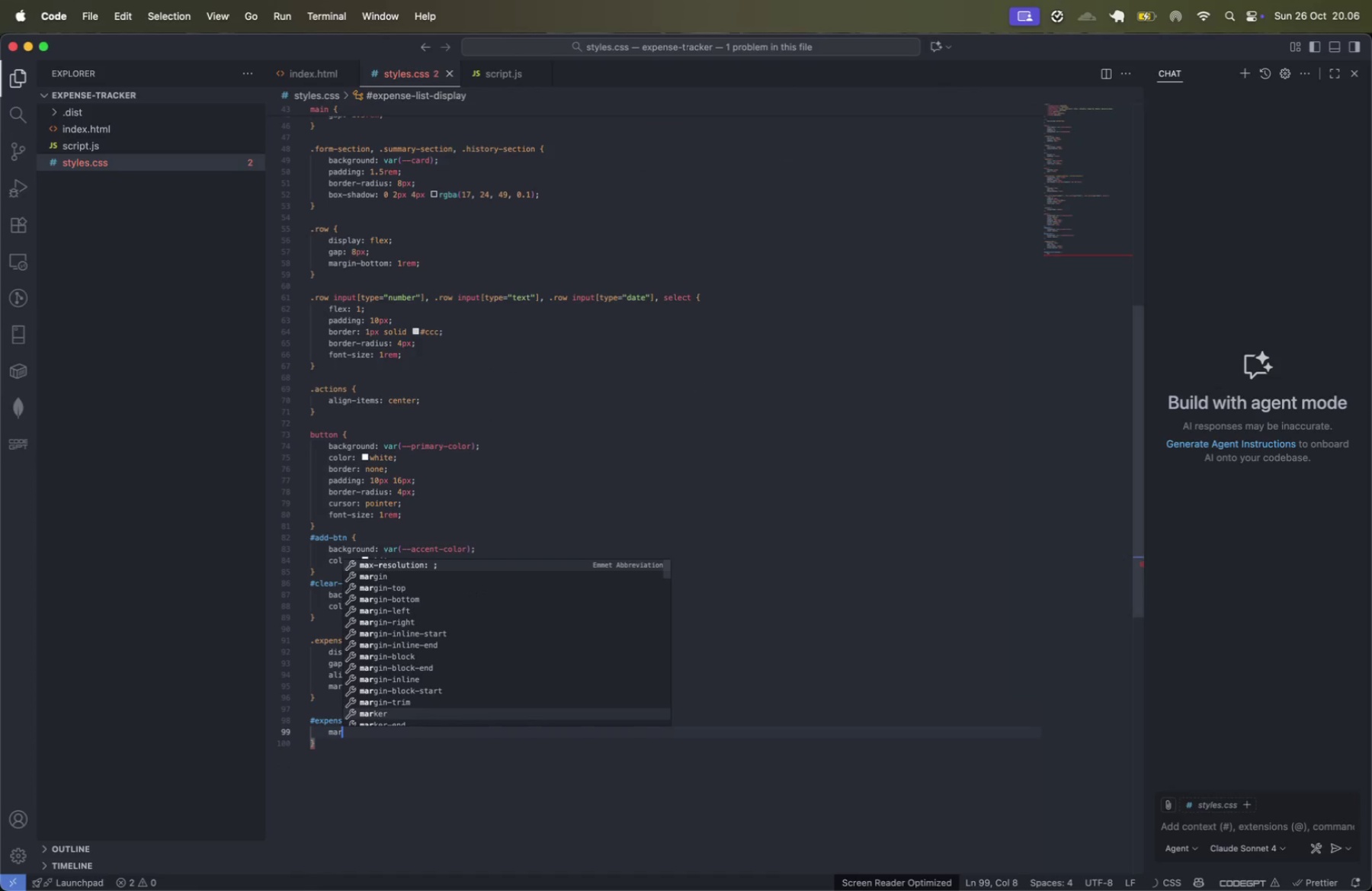 
type(mar)
 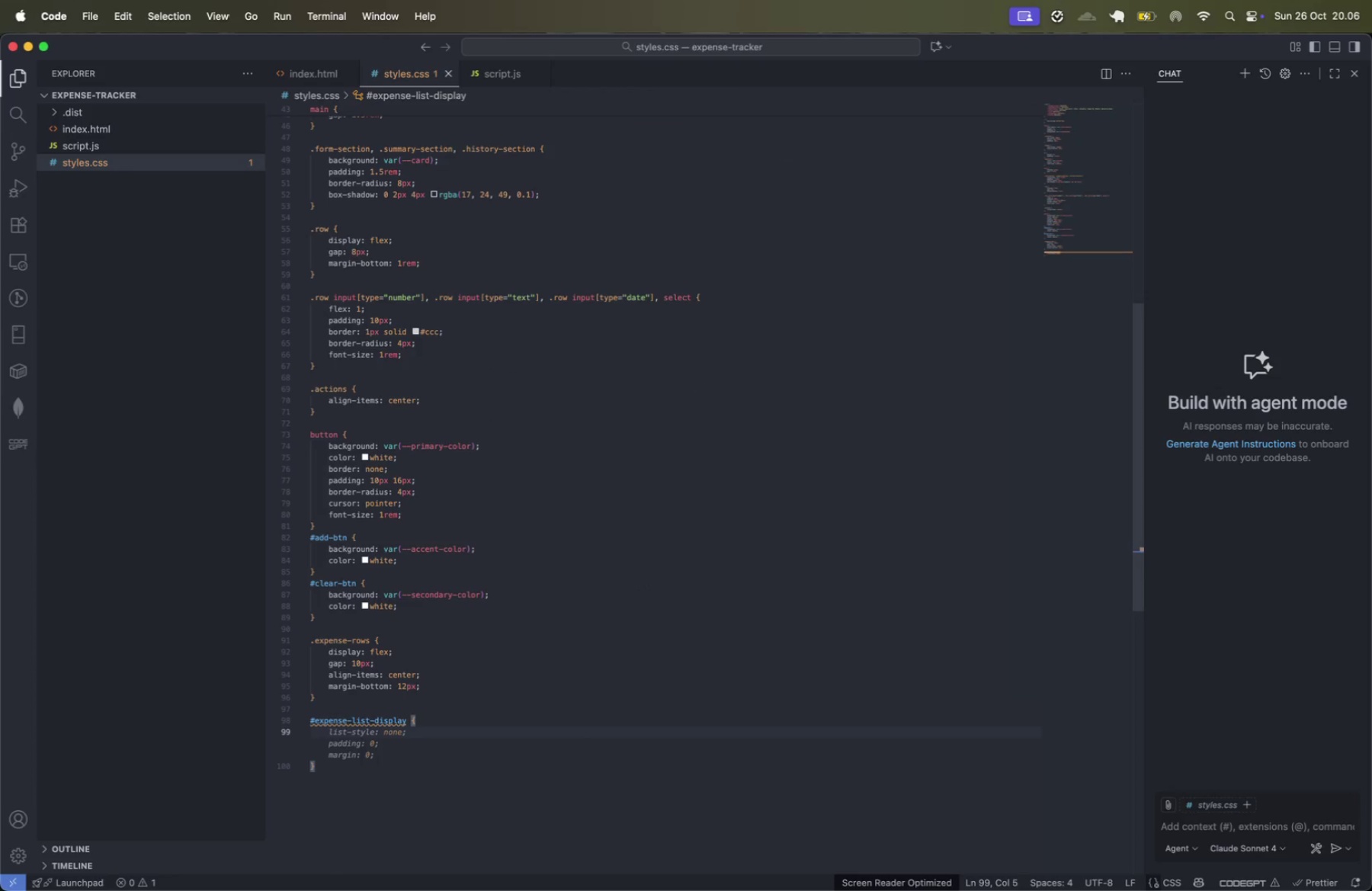 
key(ArrowDown)
 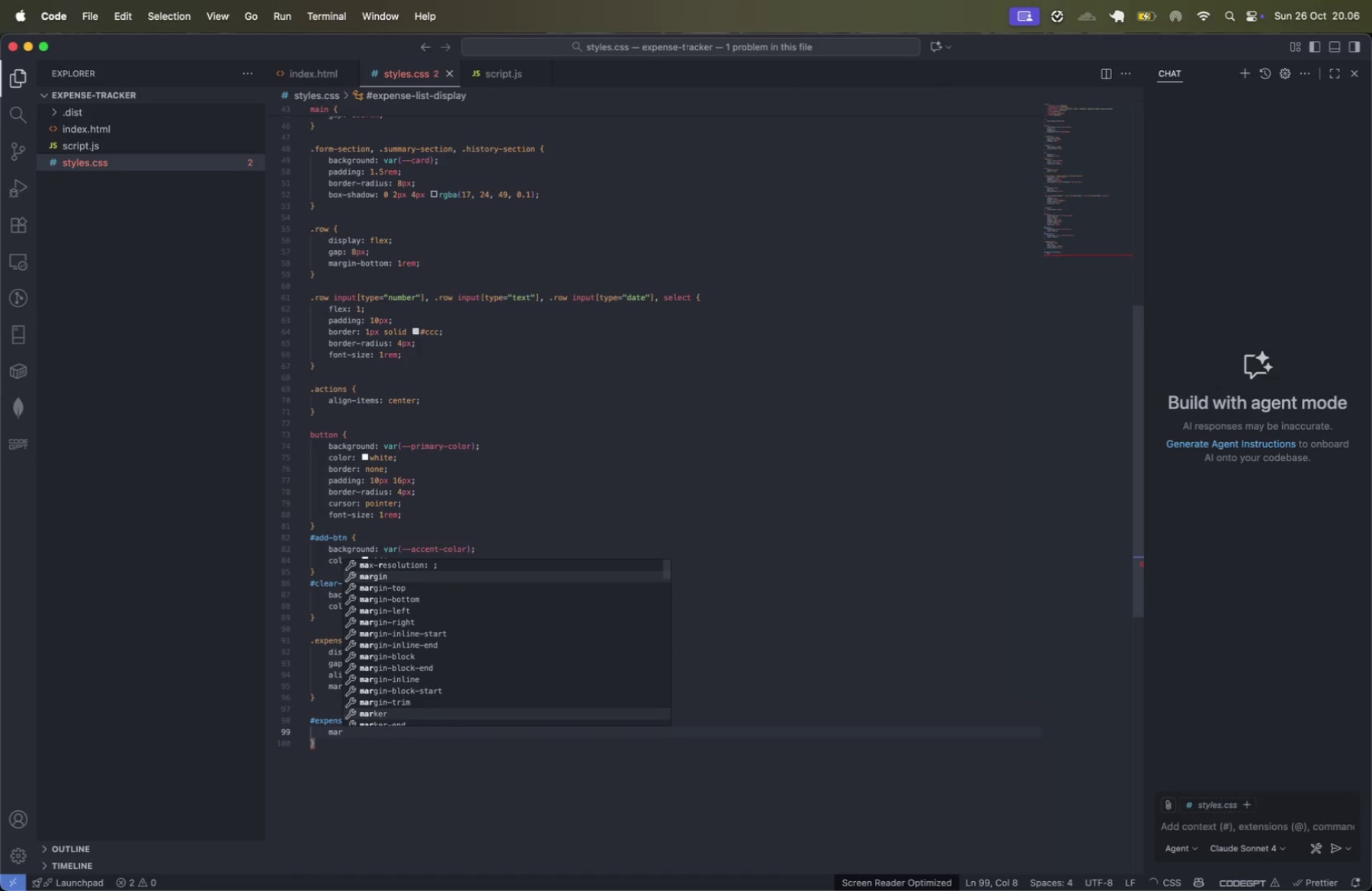 
key(ArrowDown)
 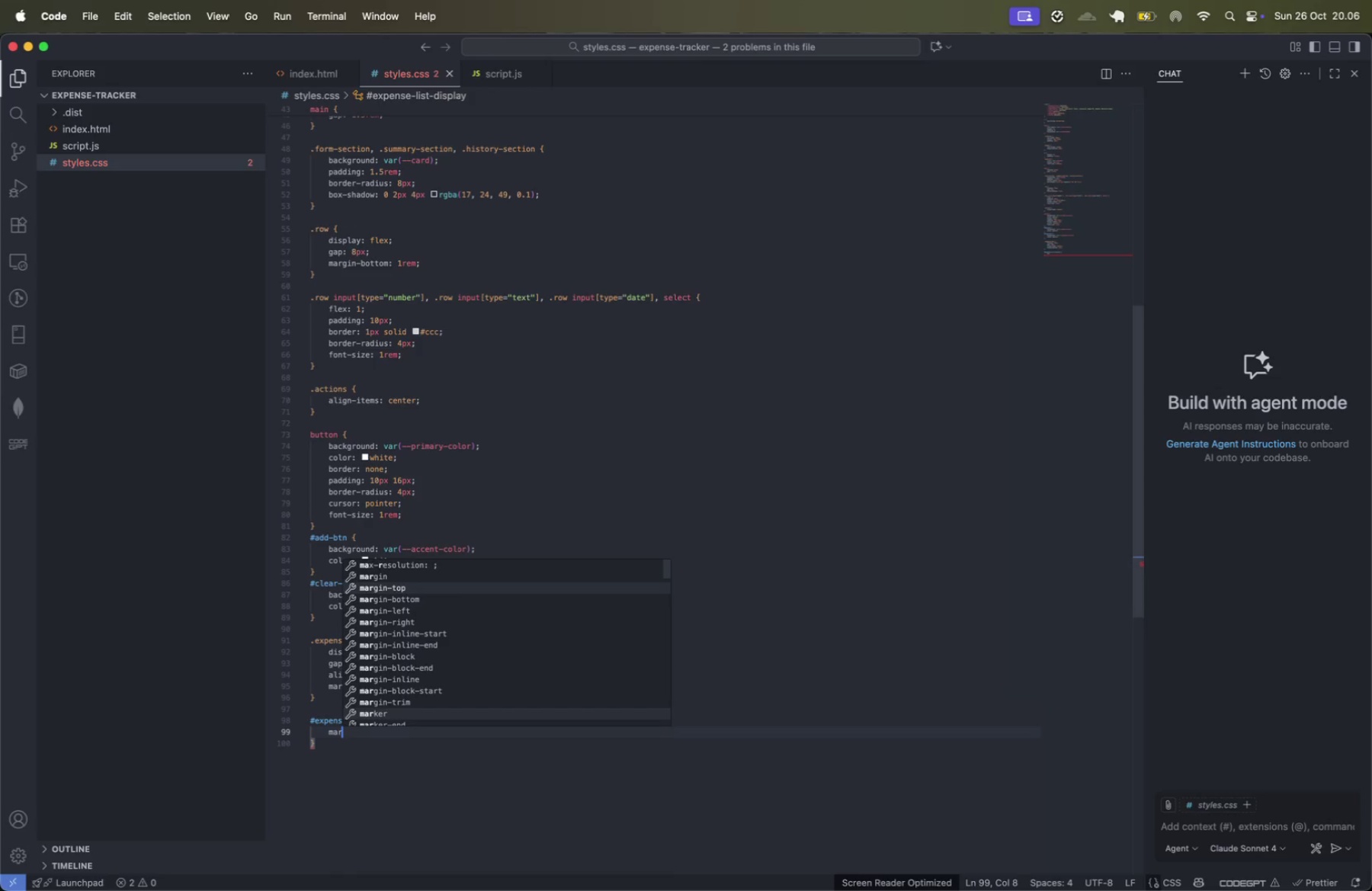 
key(ArrowDown)
 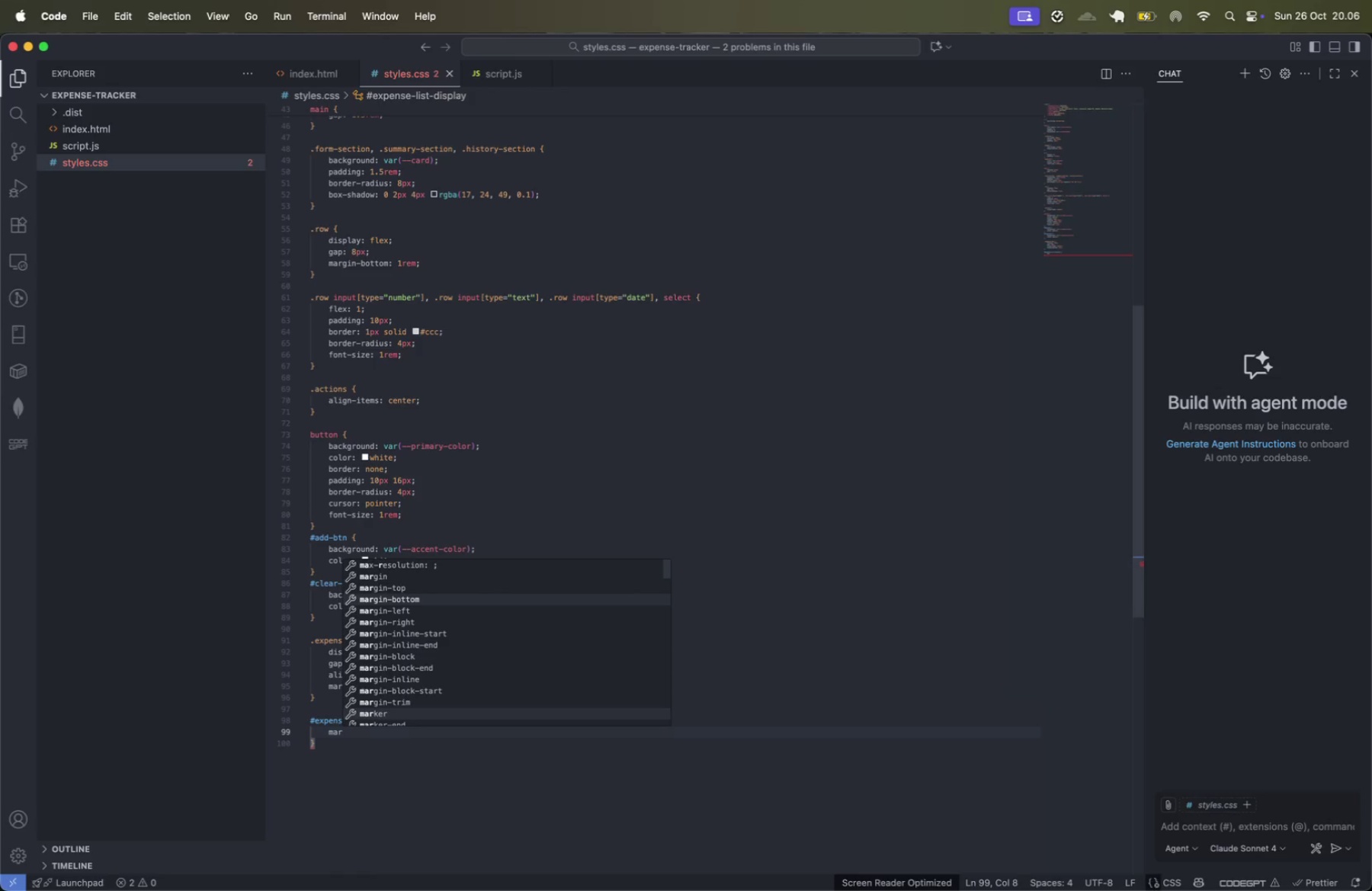 
key(ArrowDown)
 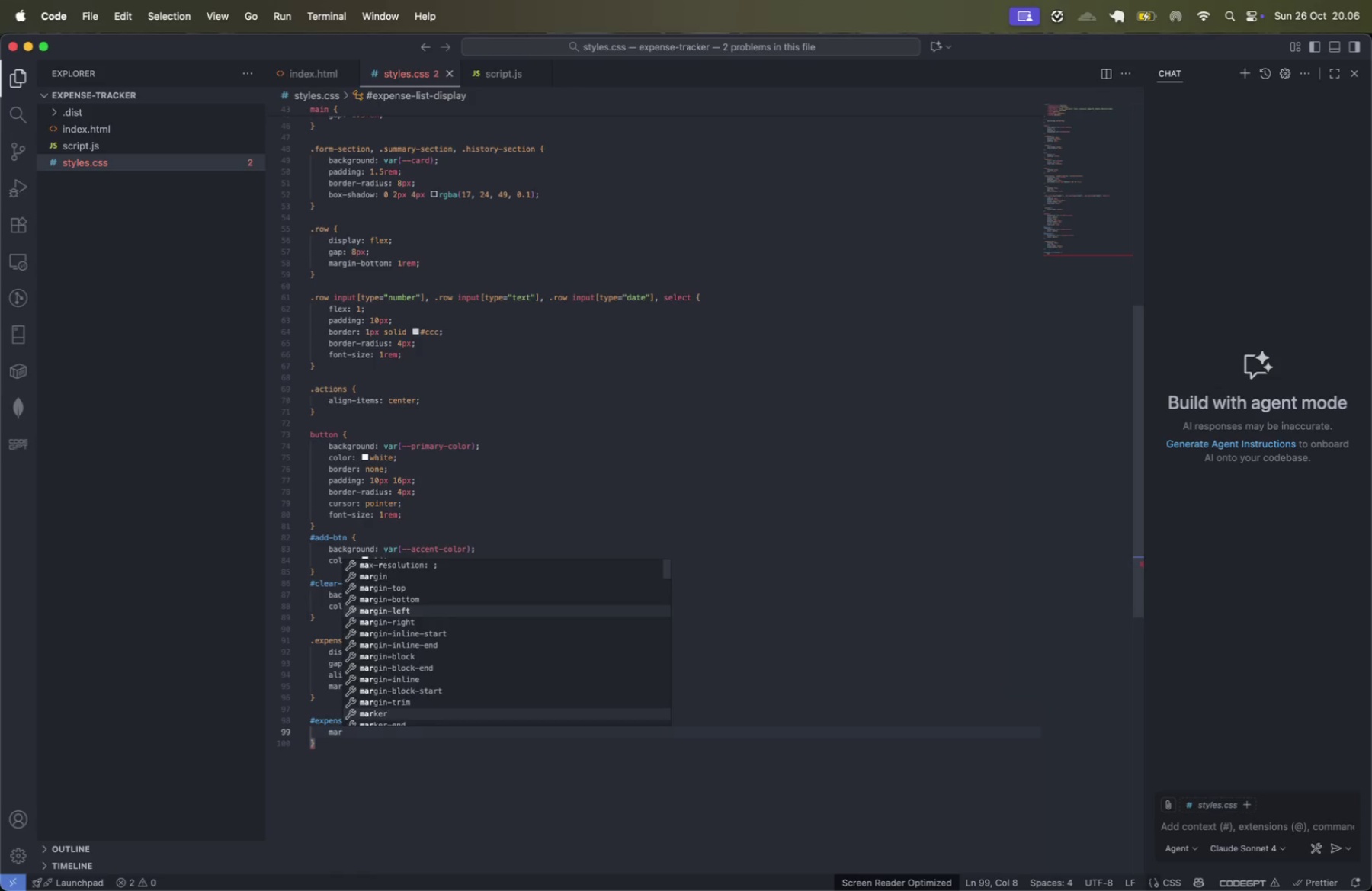 
key(Enter)
 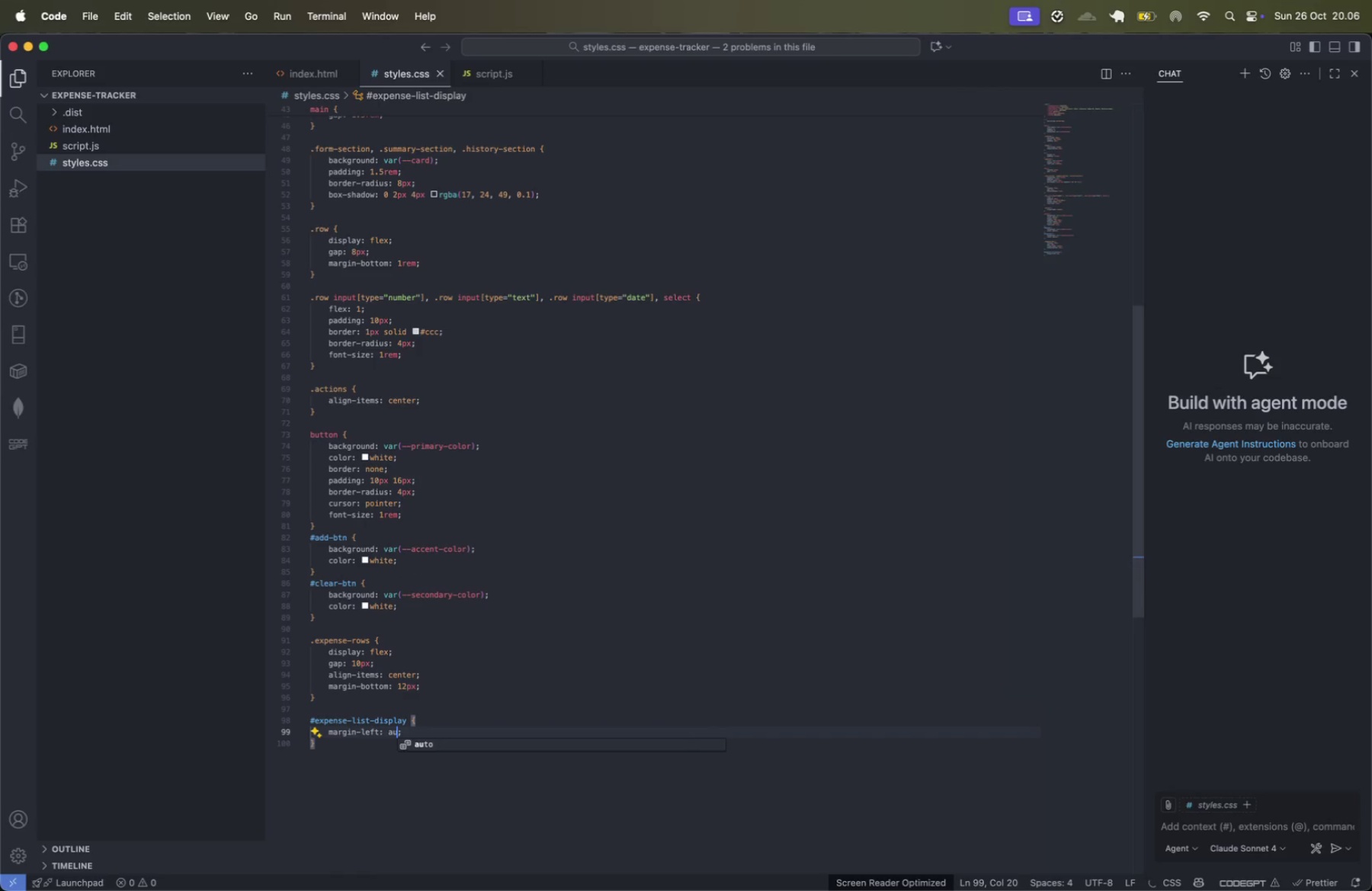 
type(au)
 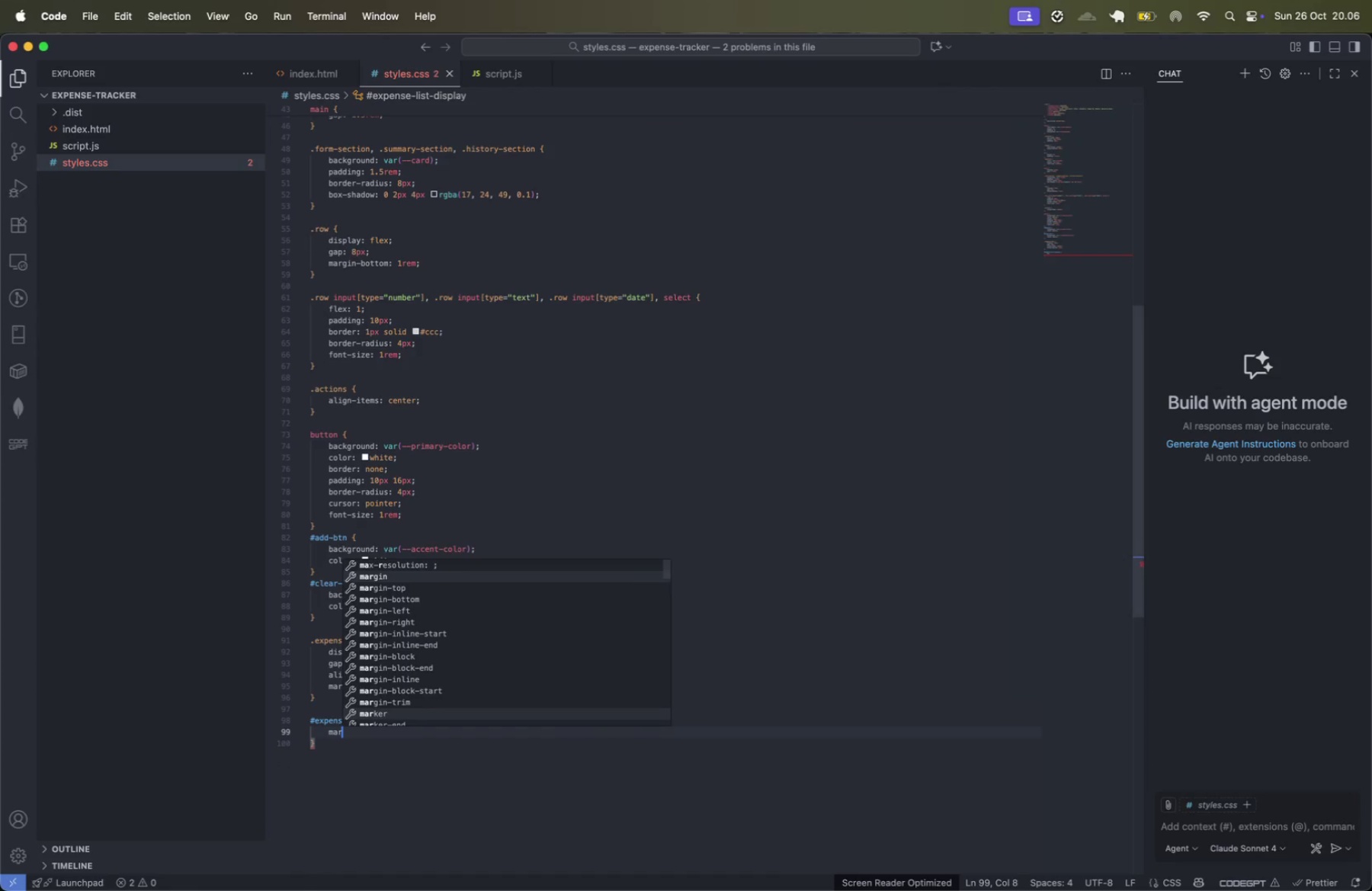 
key(Enter)
 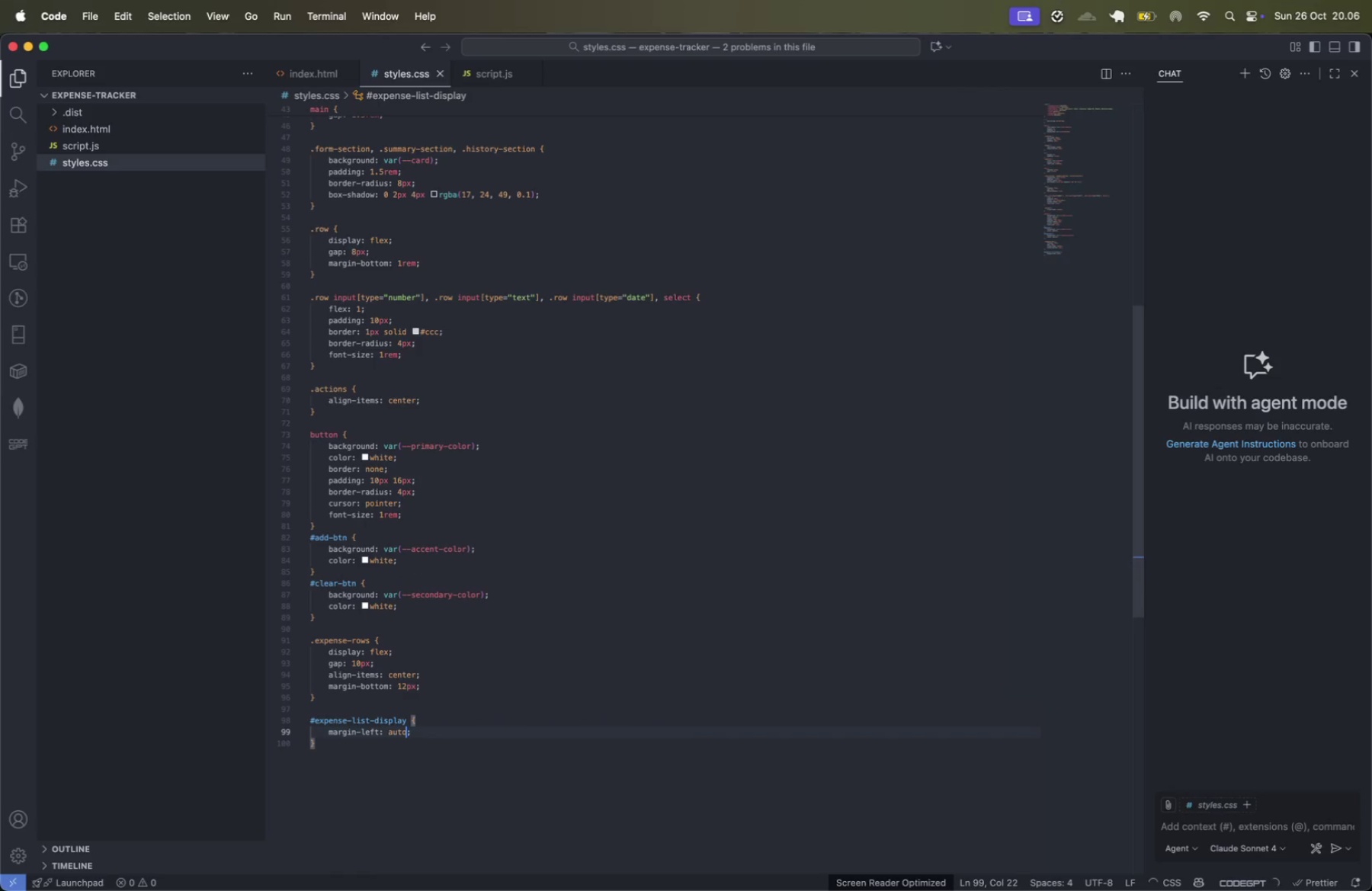 
key(ArrowRight)
 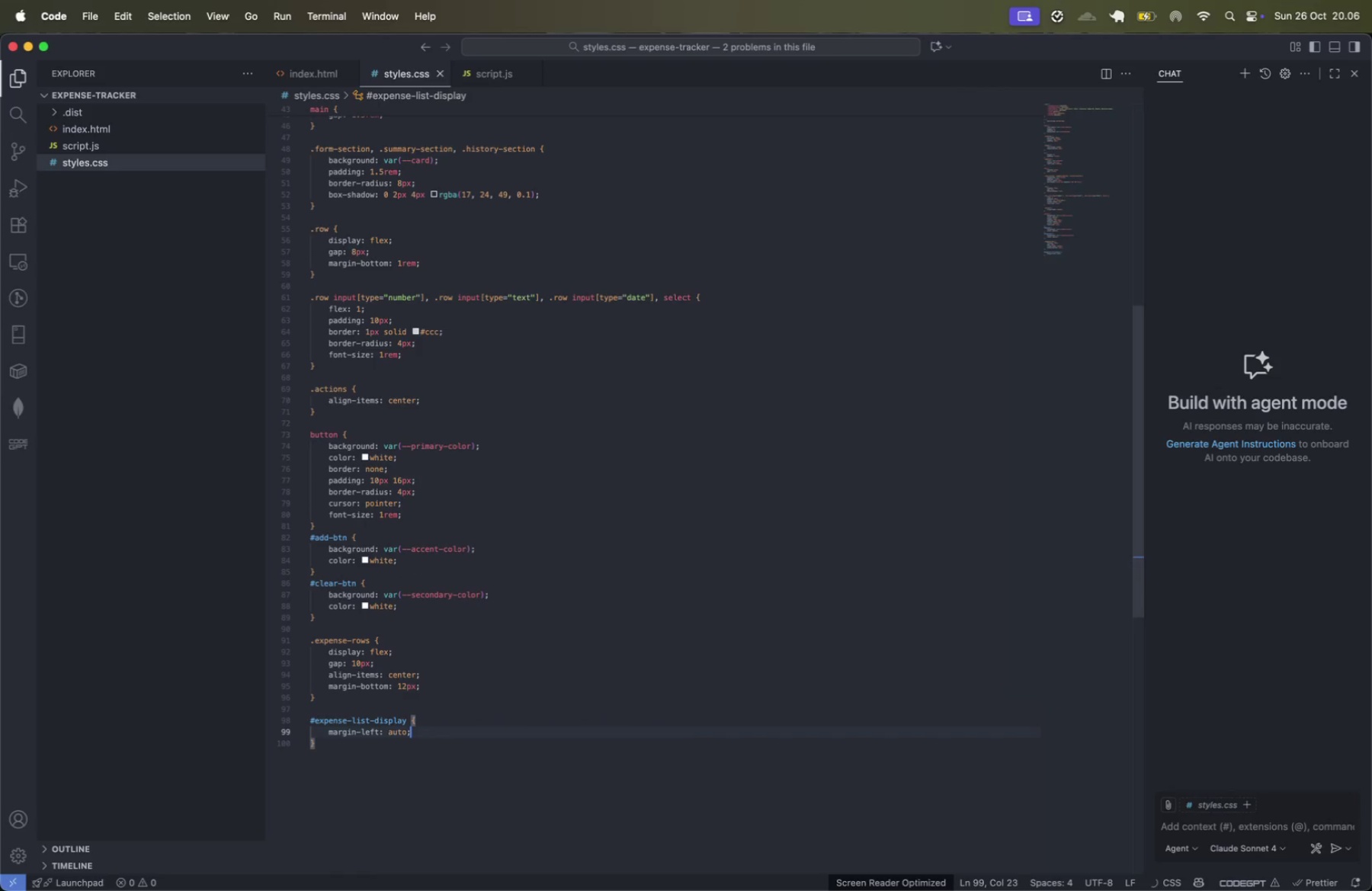 
key(Enter)
 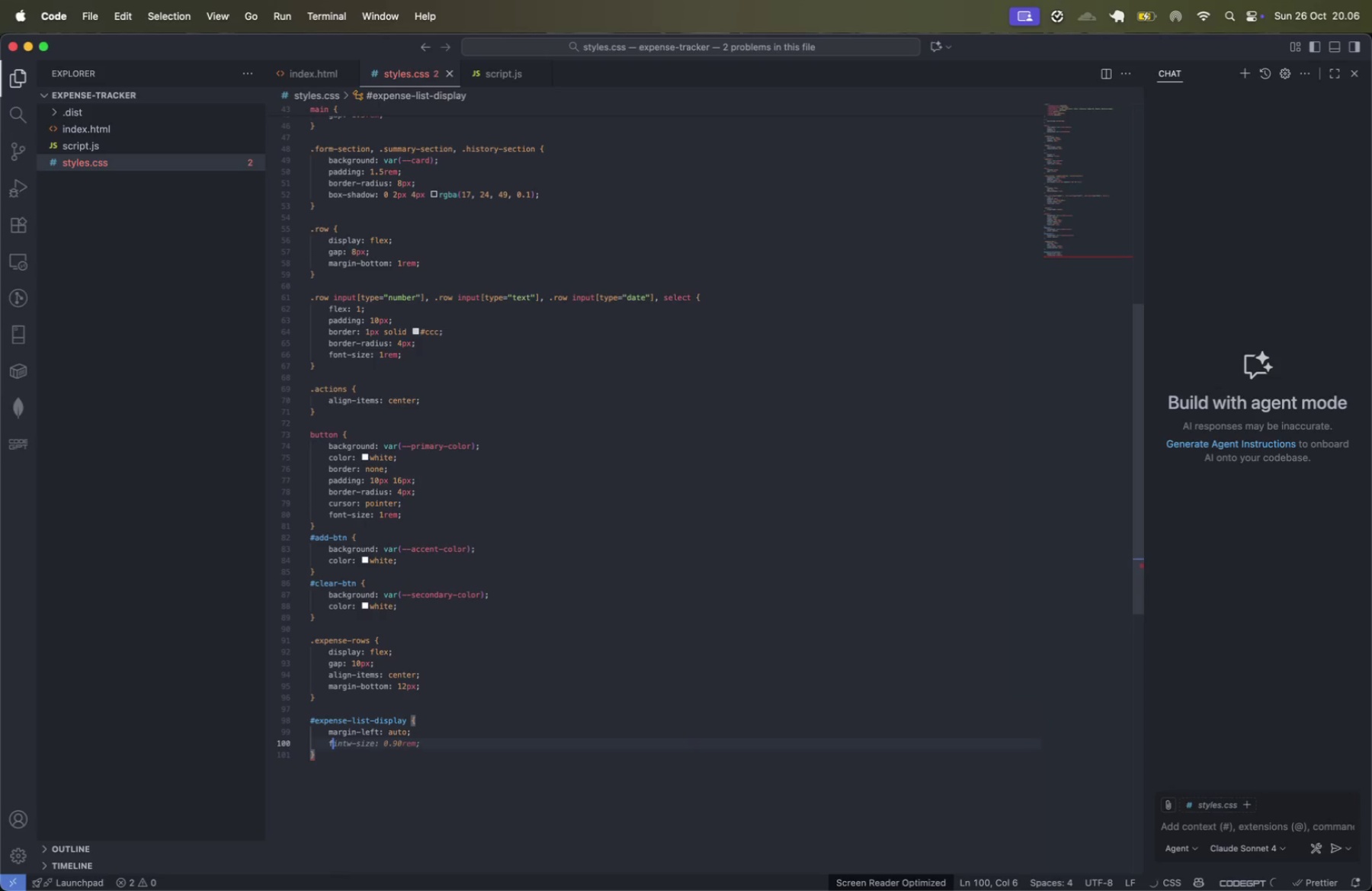 
type(fintw)
key(Backspace)
key(Backspace)
key(Backspace)
key(Backspace)
type(on)
 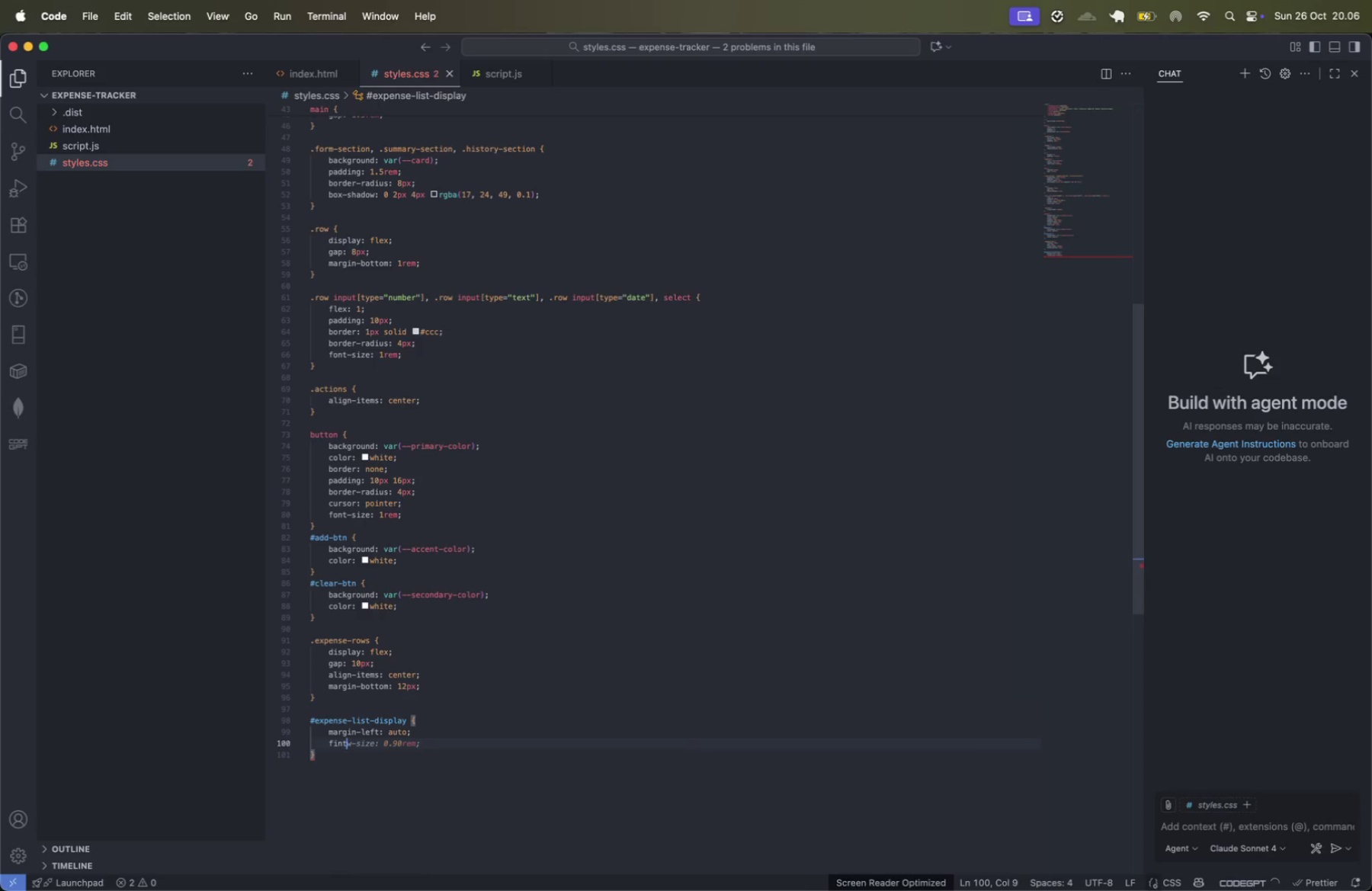 
key(ArrowDown)
 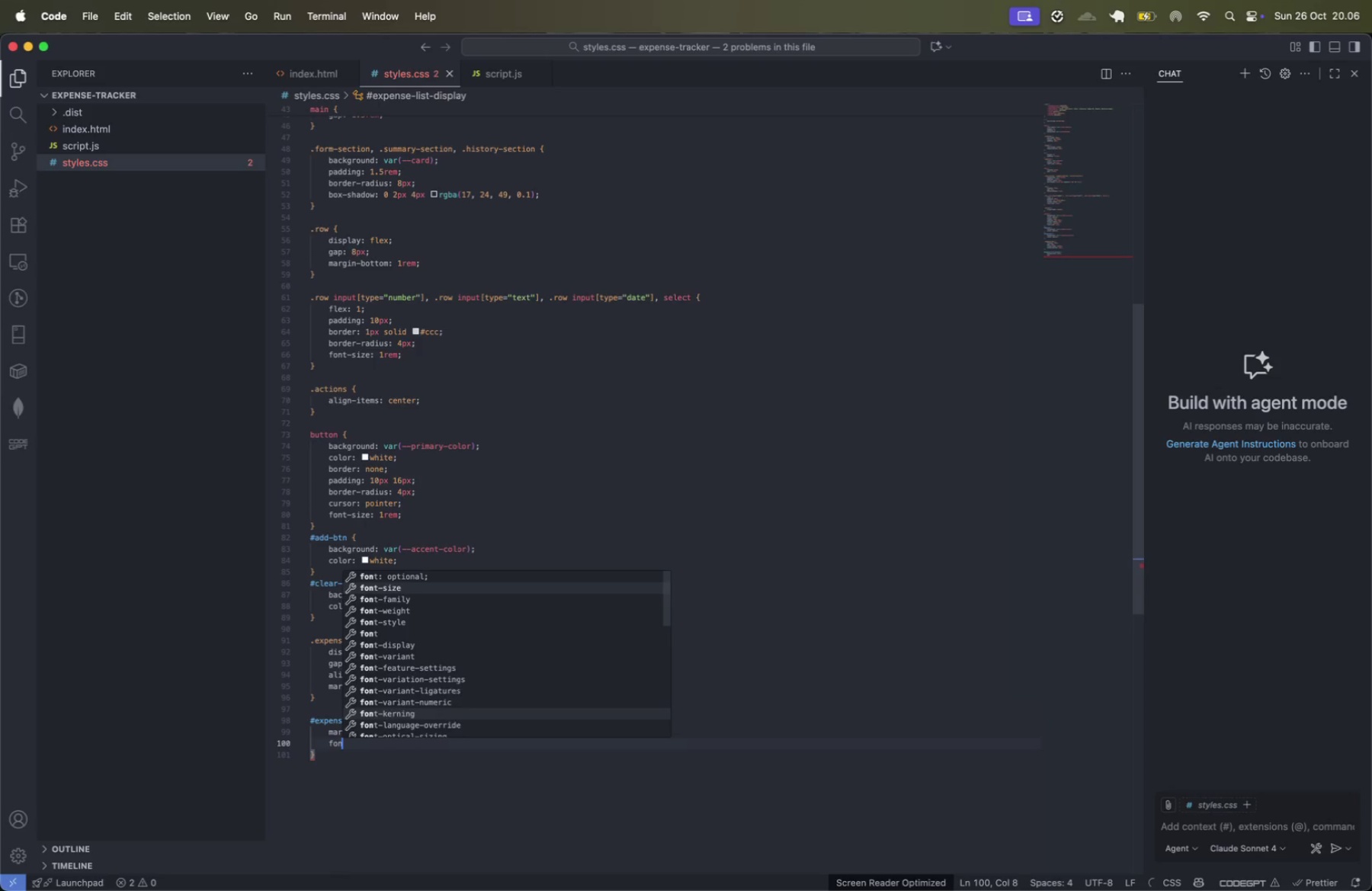 
key(ArrowDown)
 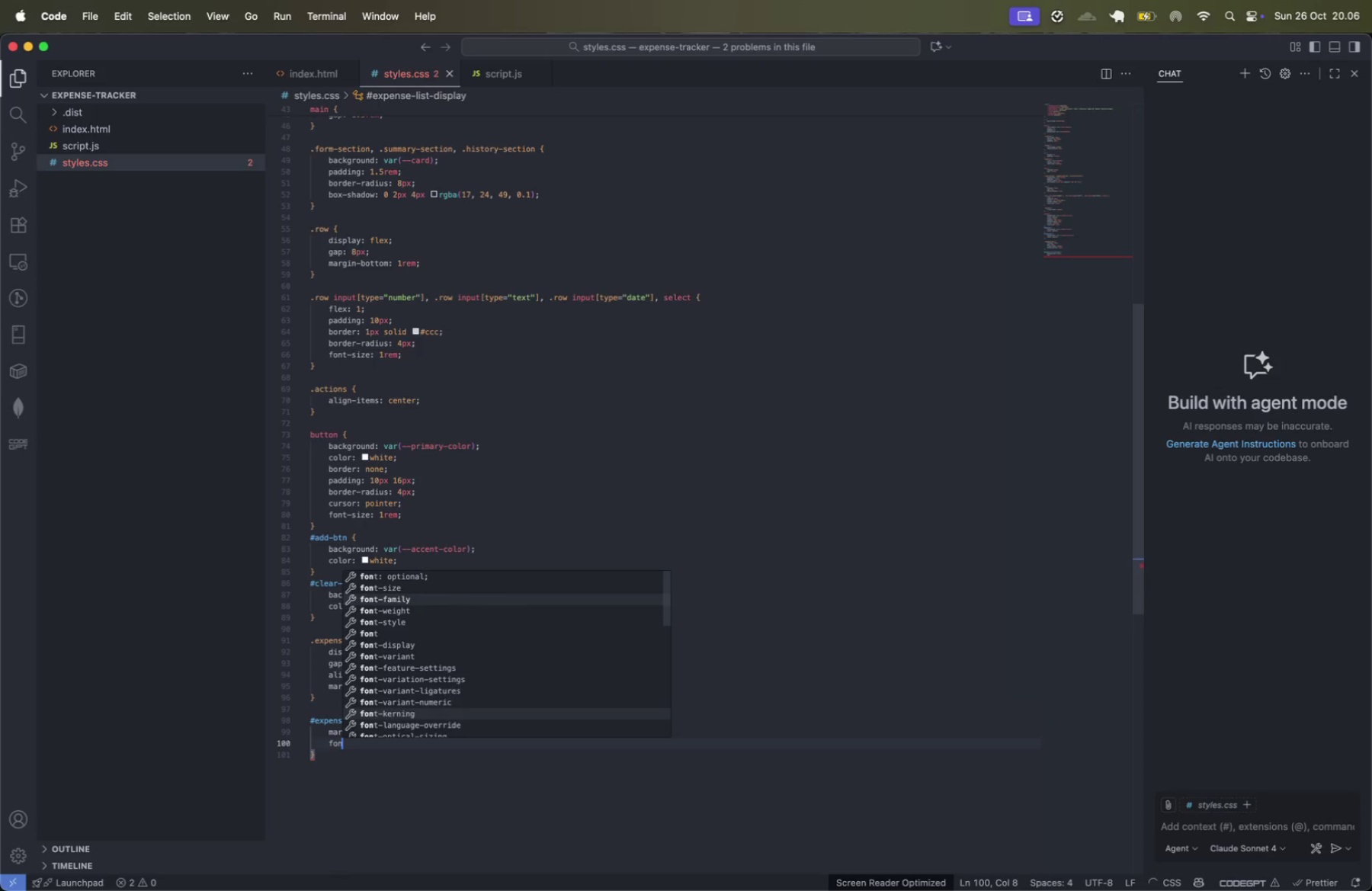 
key(ArrowDown)
 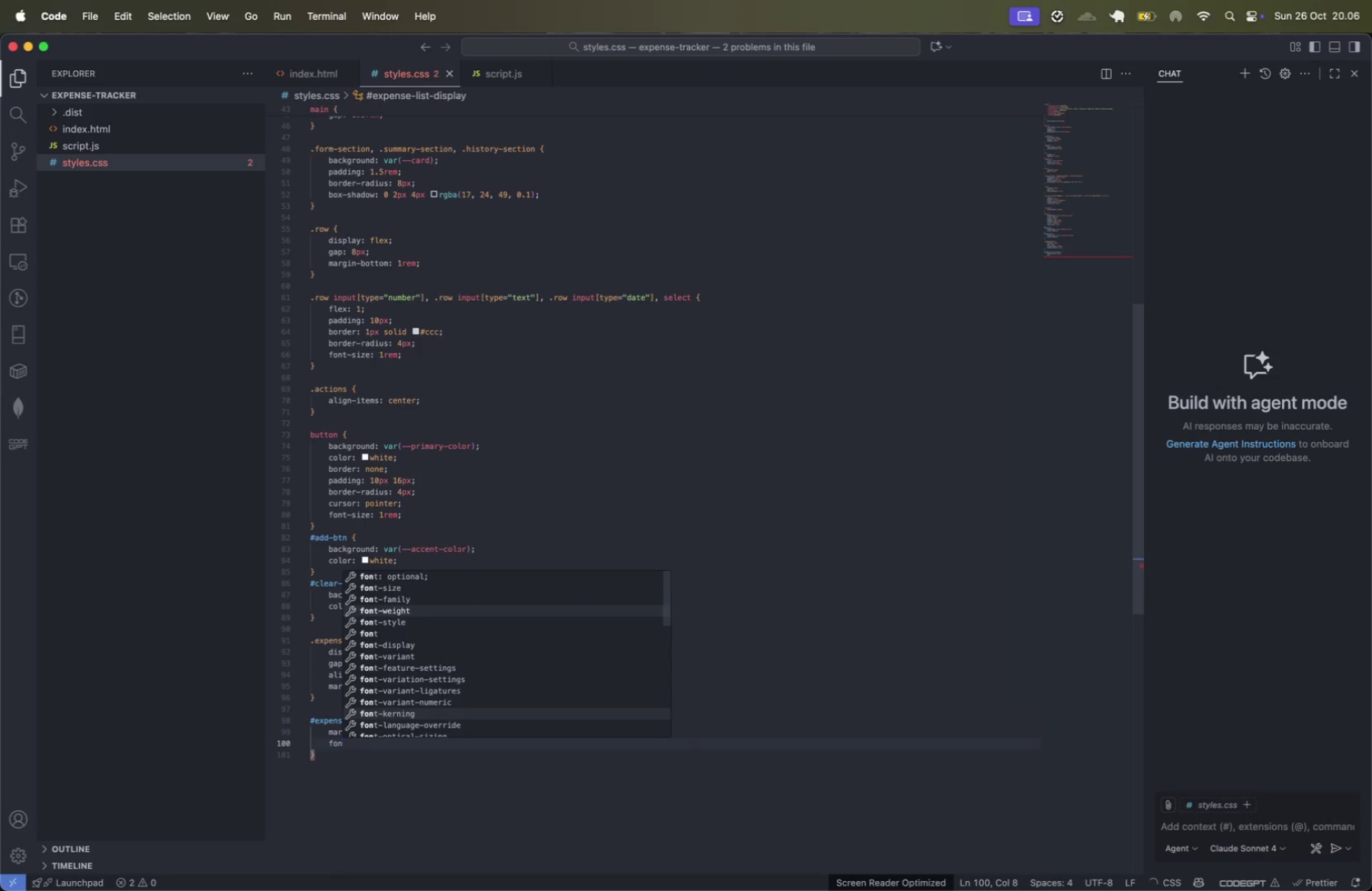 
key(Enter)
 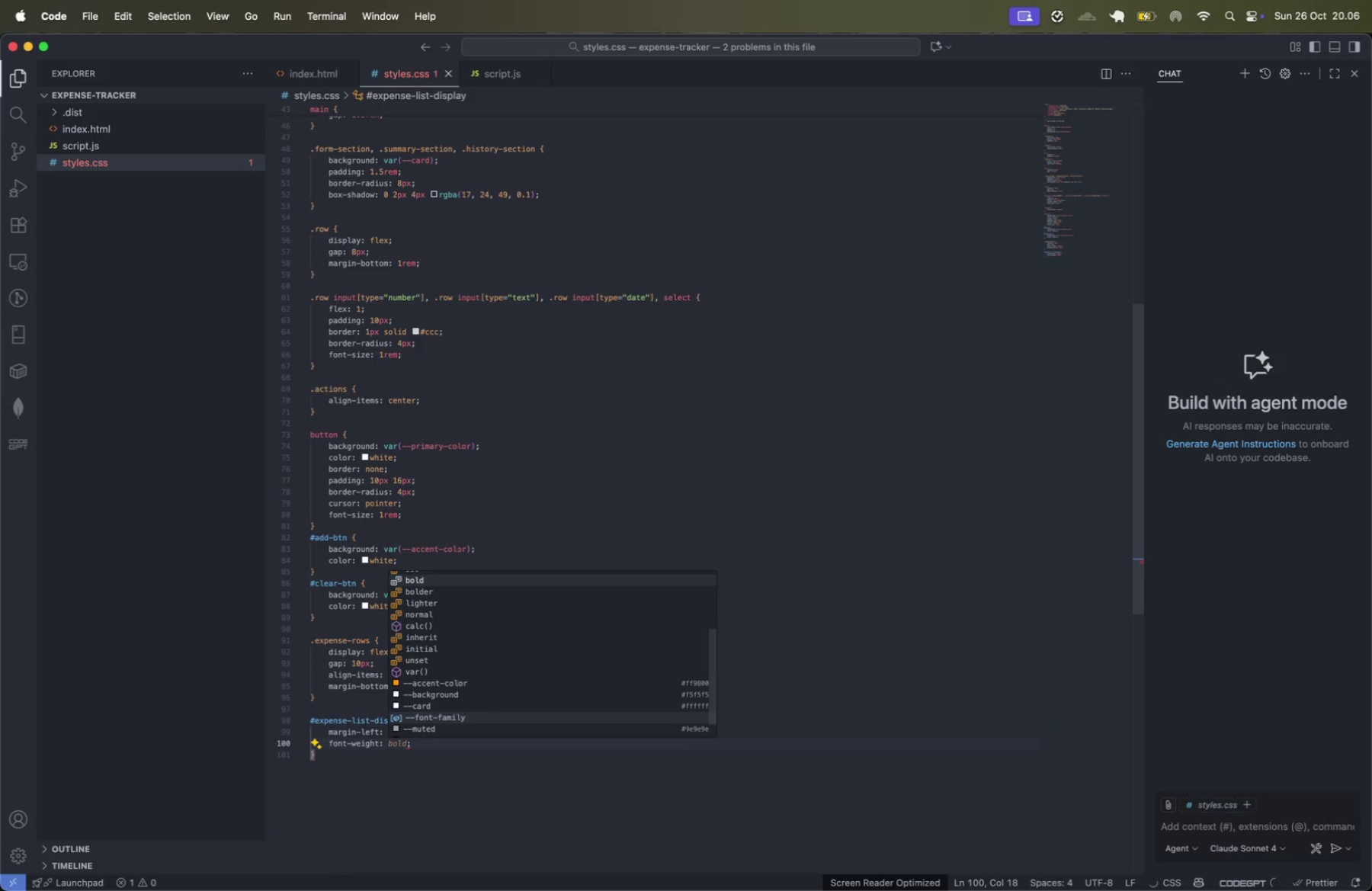 
key(Tab)
 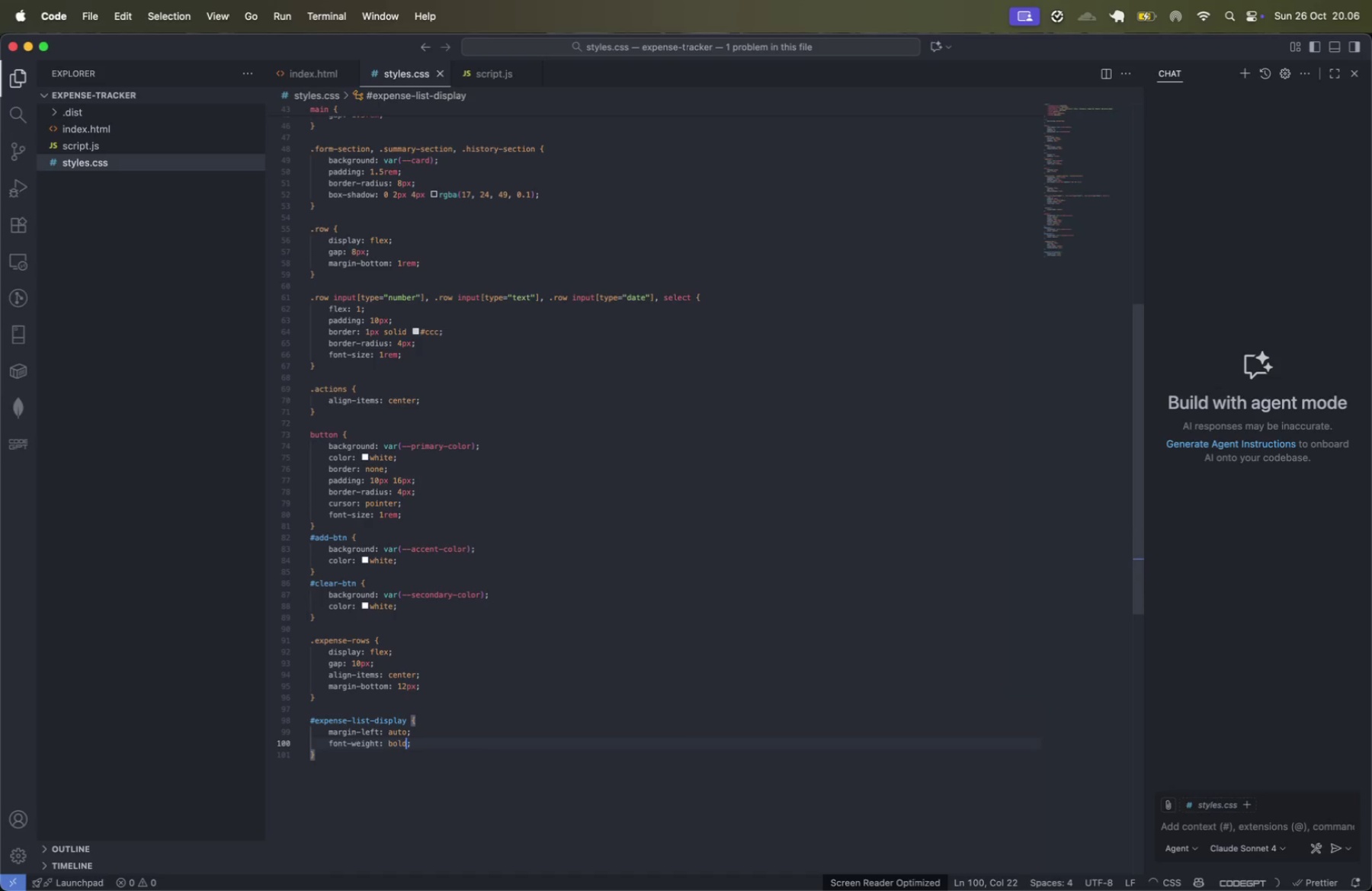 
key(Tab)
 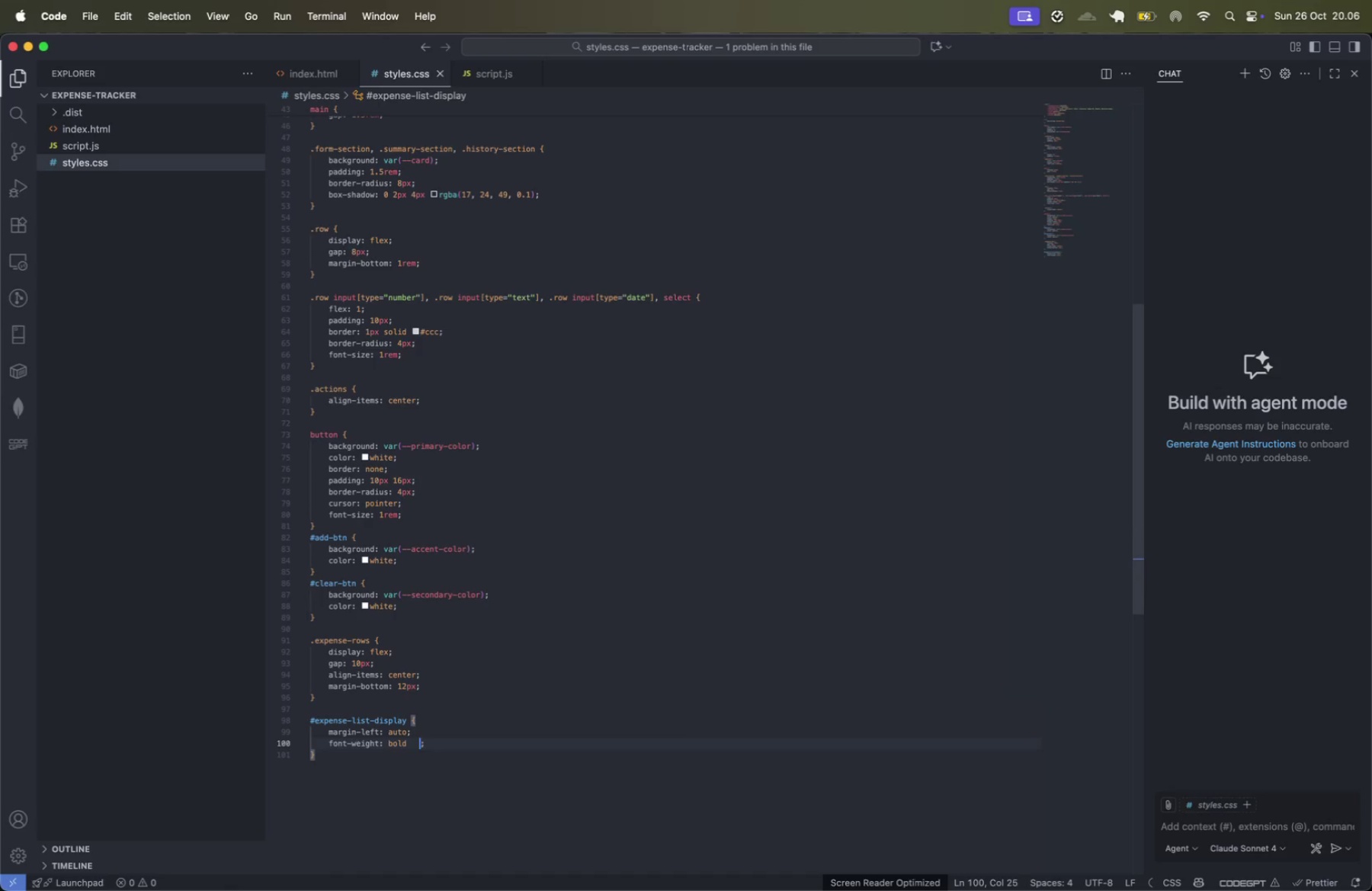 
key(Backspace)
 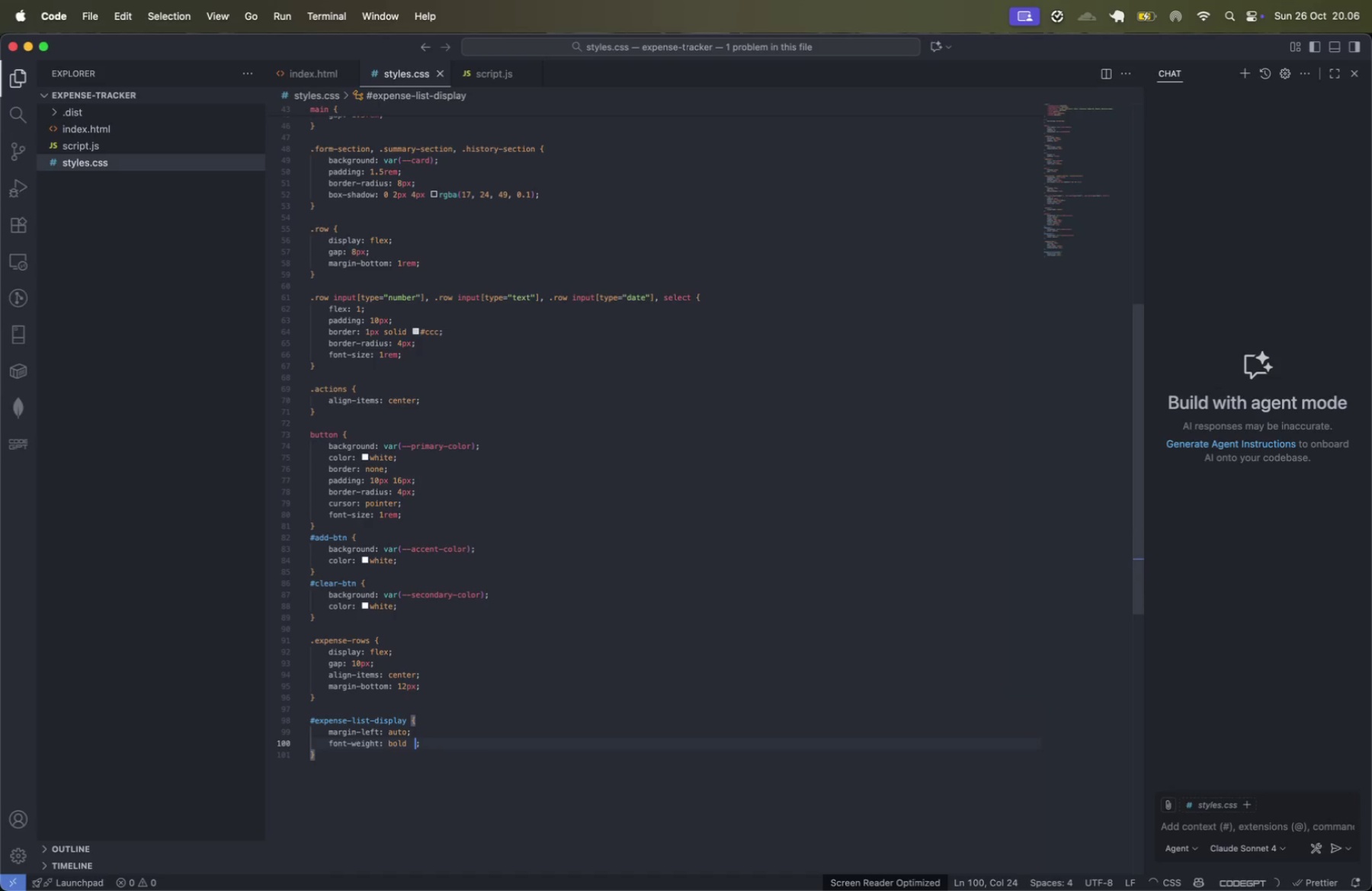 
key(Backspace)
 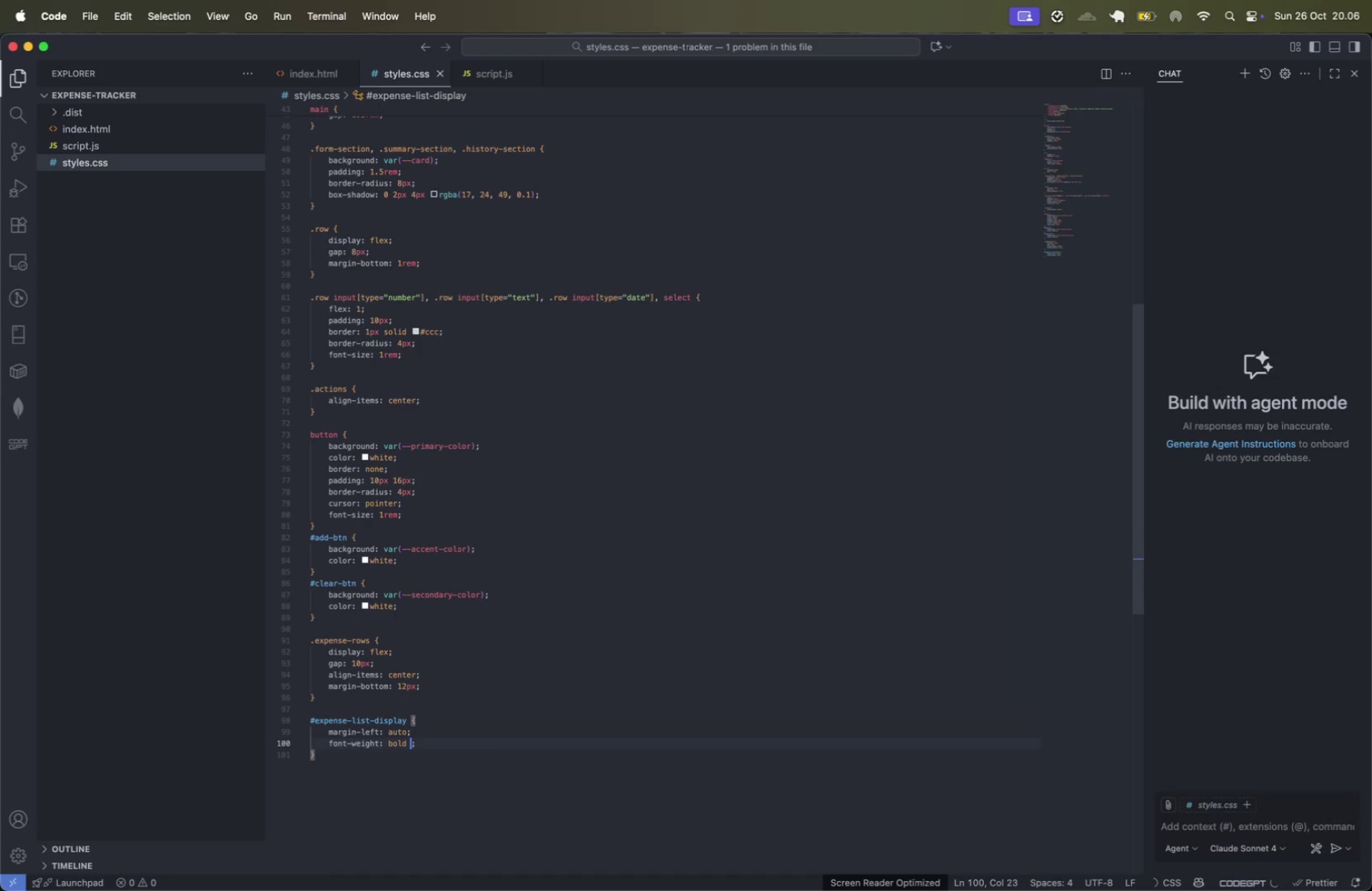 
key(Backspace)
 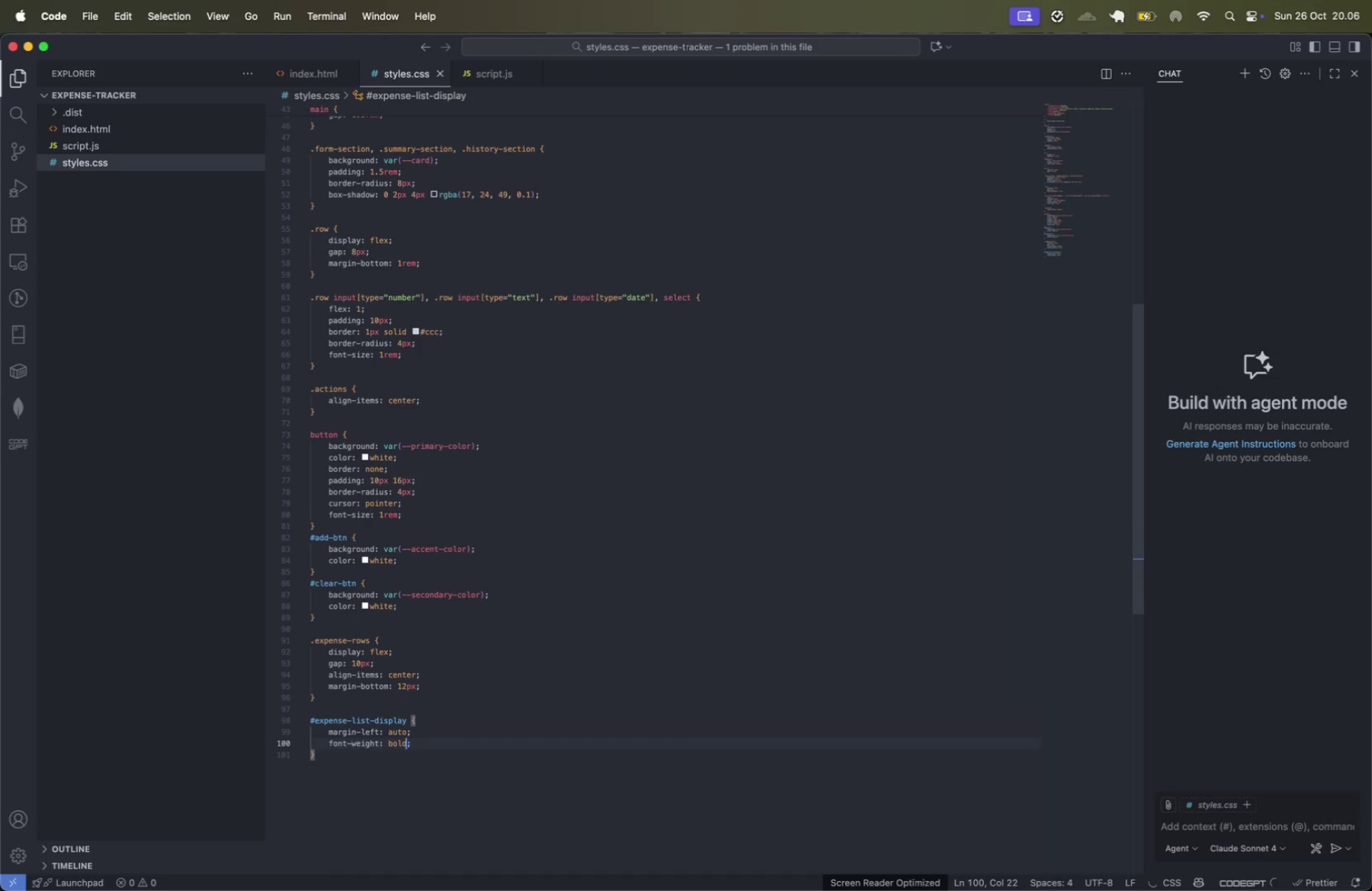 
key(ArrowRight)
 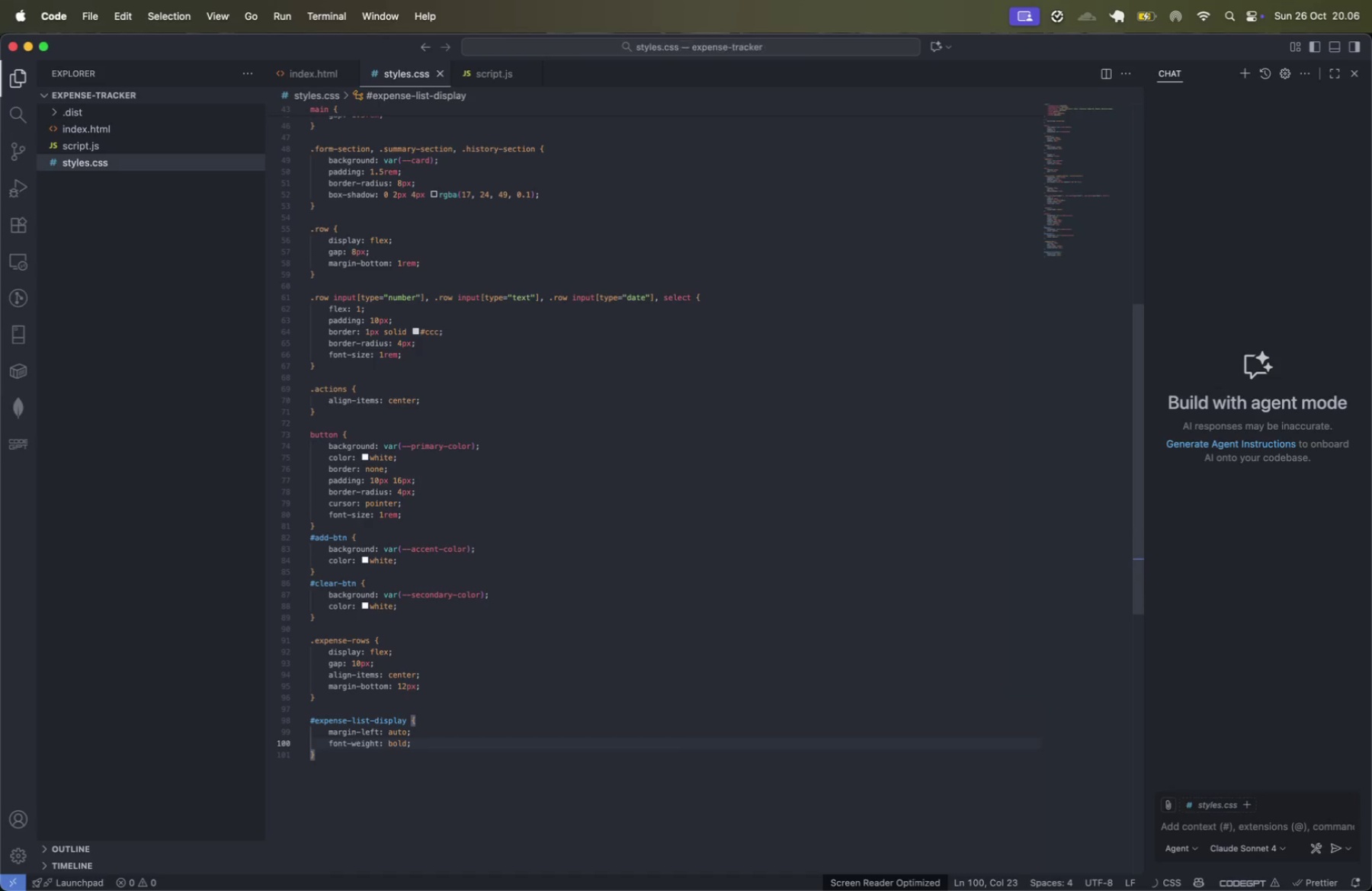 
key(Enter)
 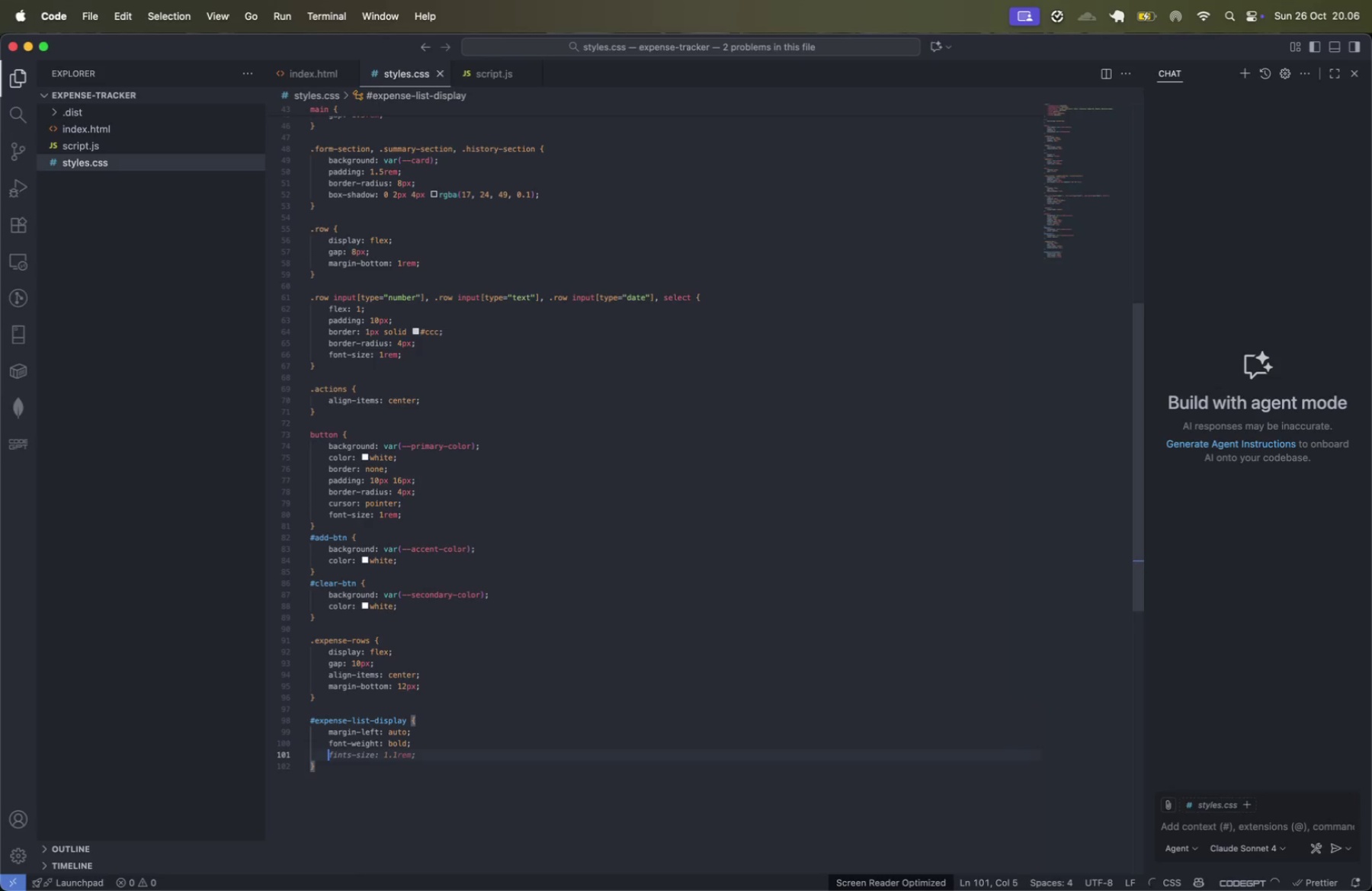 
type(fints)
key(Backspace)
key(Backspace)
key(Backspace)
key(Backspace)
key(Backspace)
type(fon)
 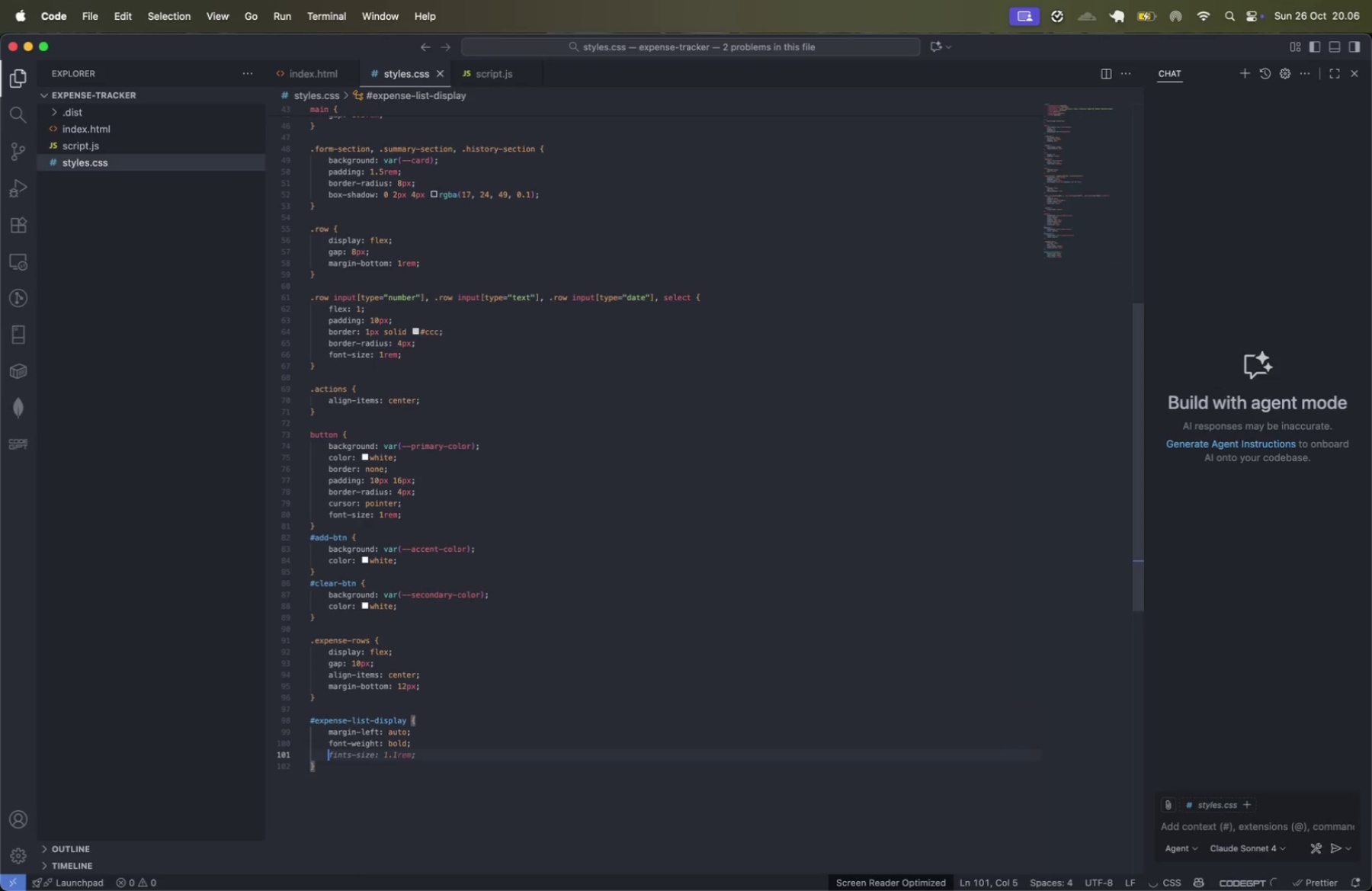 
key(ArrowDown)
 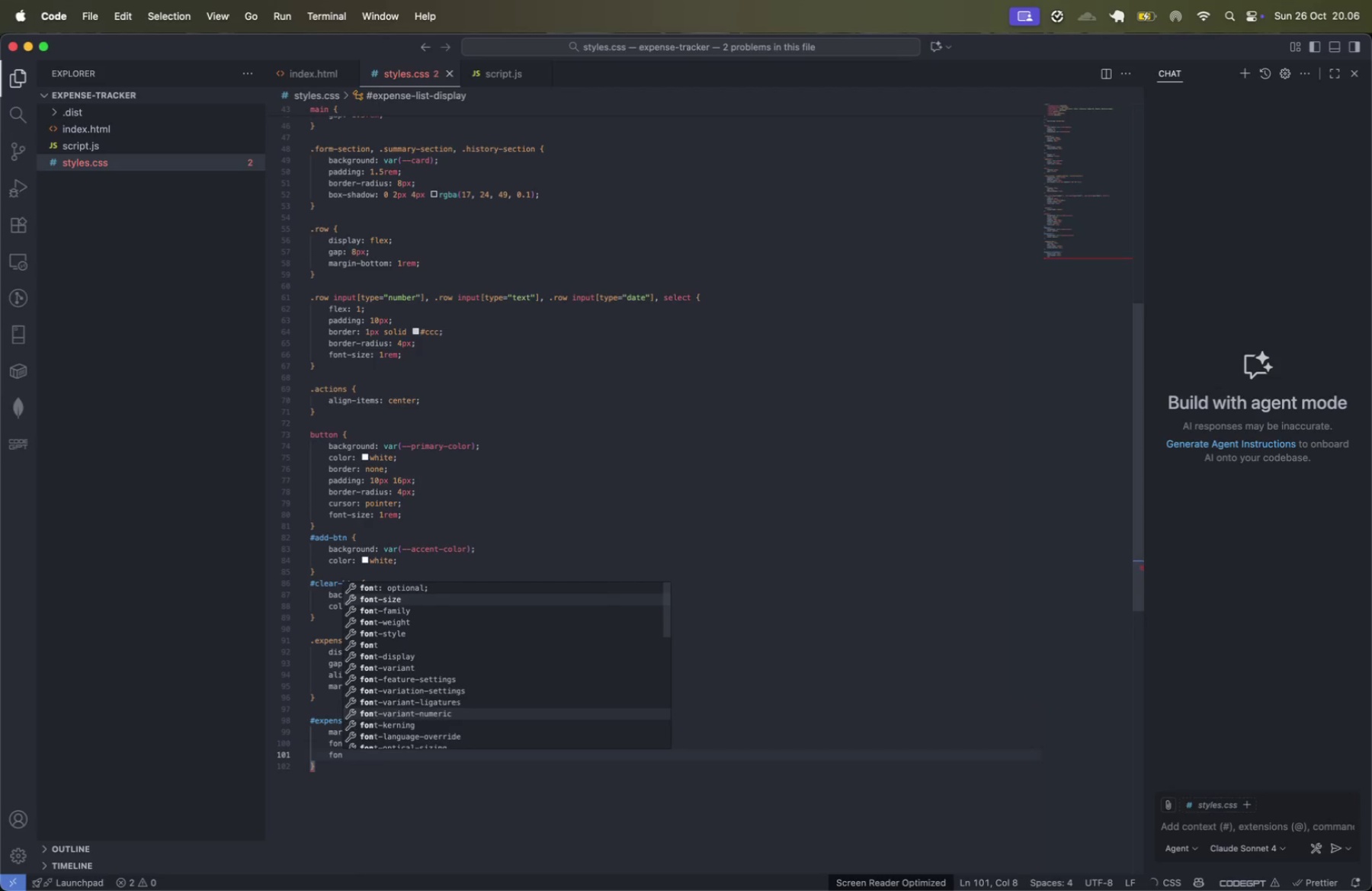 
key(Enter)
 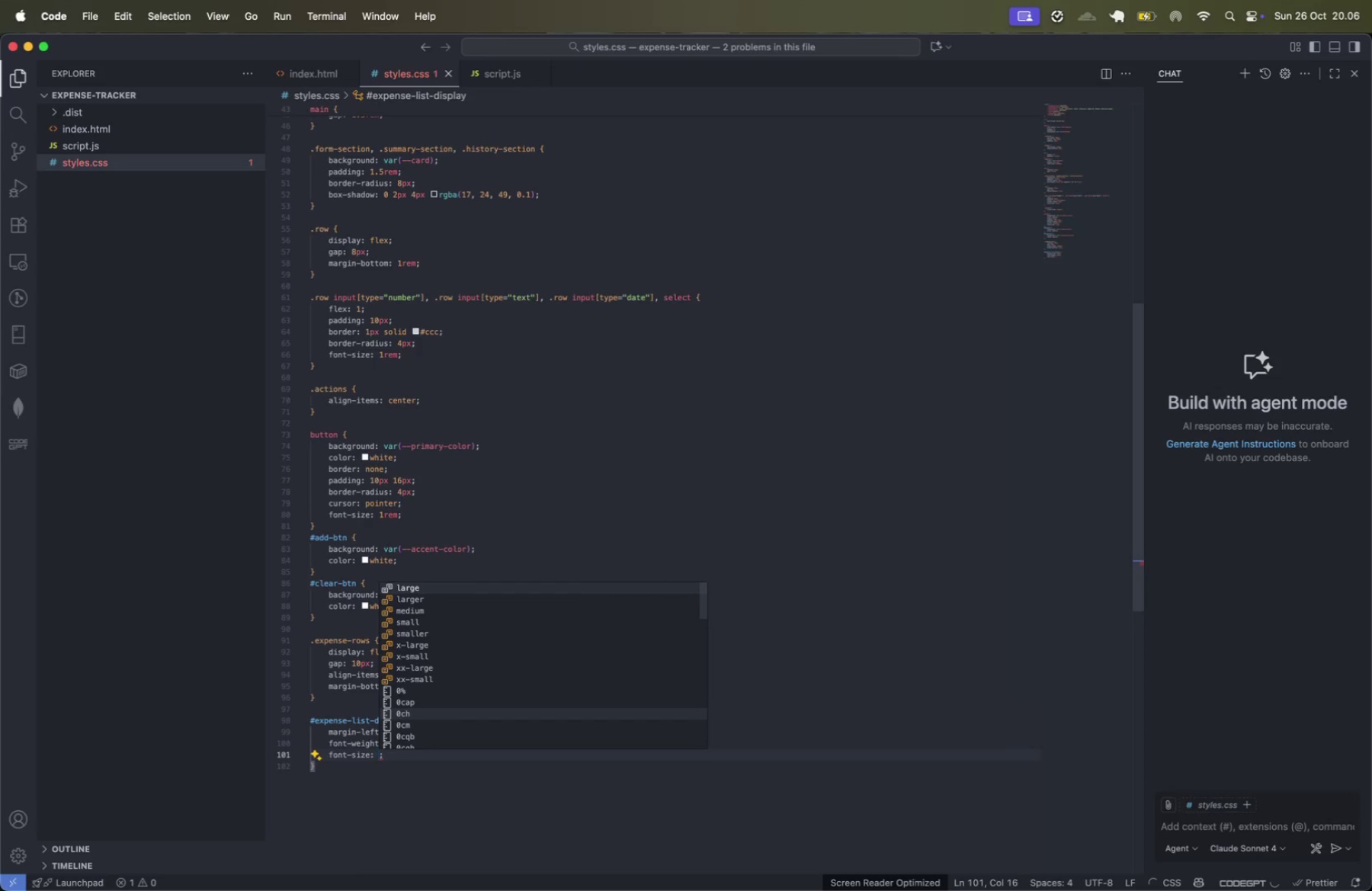 
key(1)
 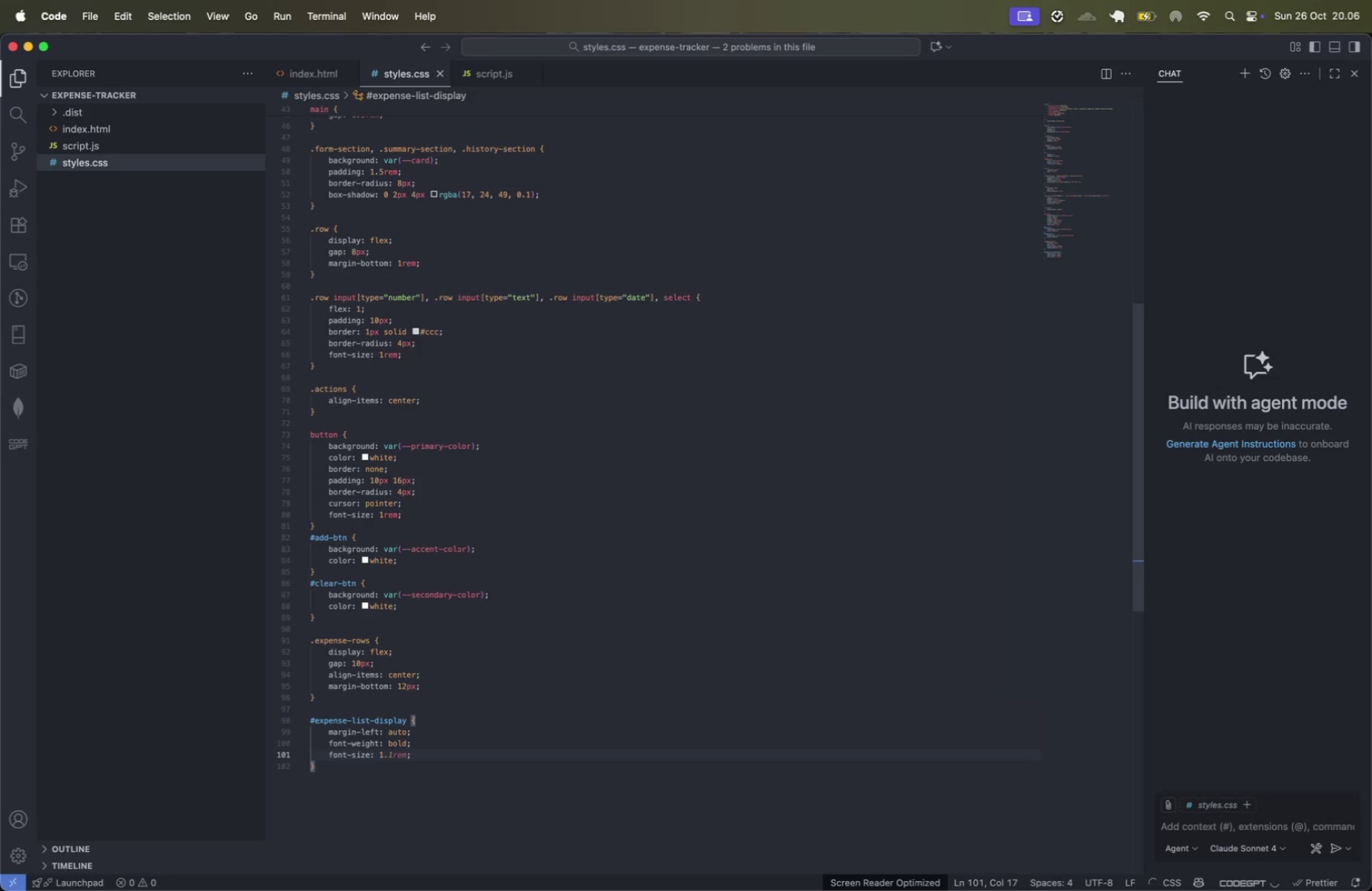 
key(Tab)
 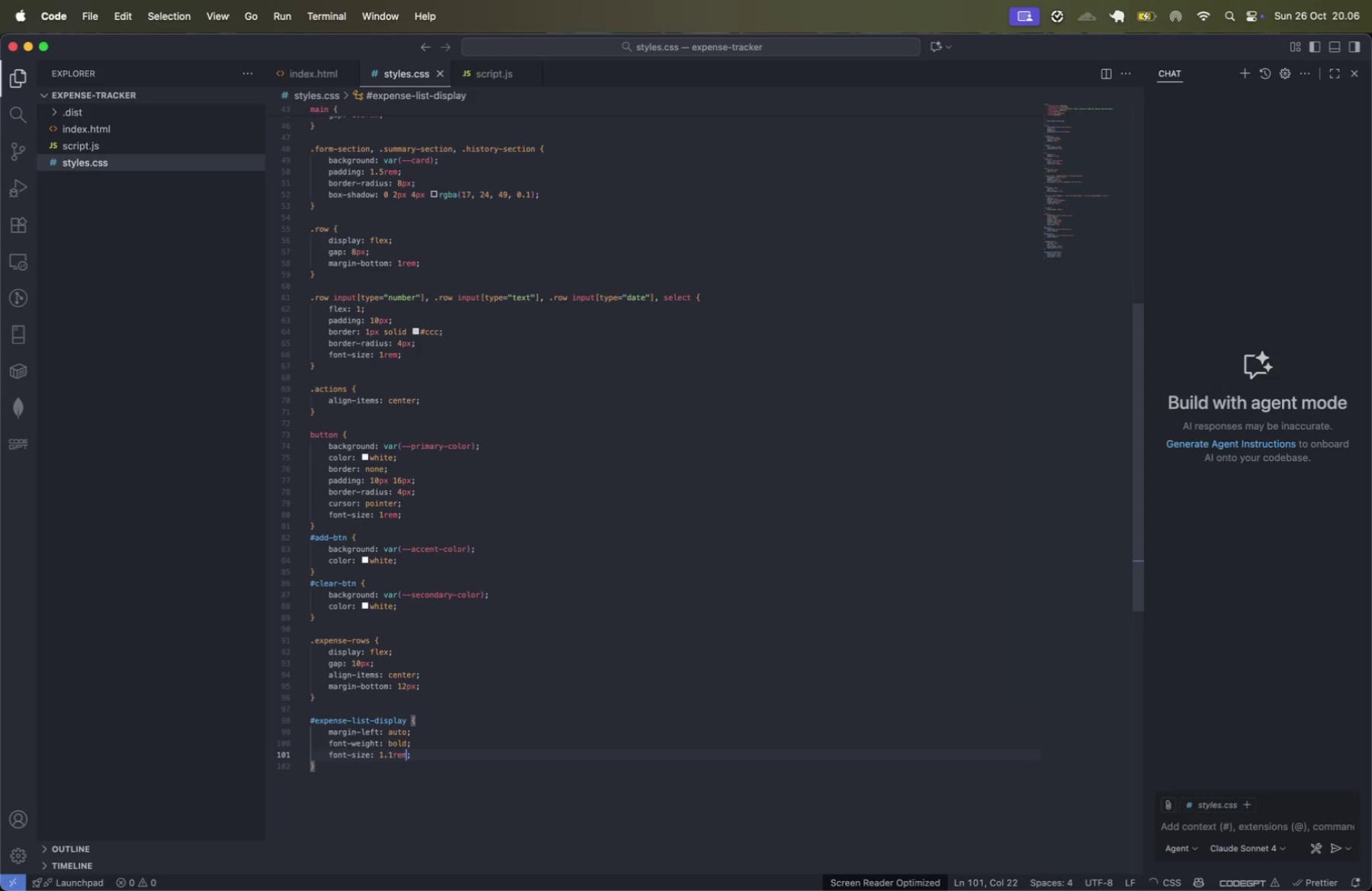 
key(Meta+CommandLeft)
 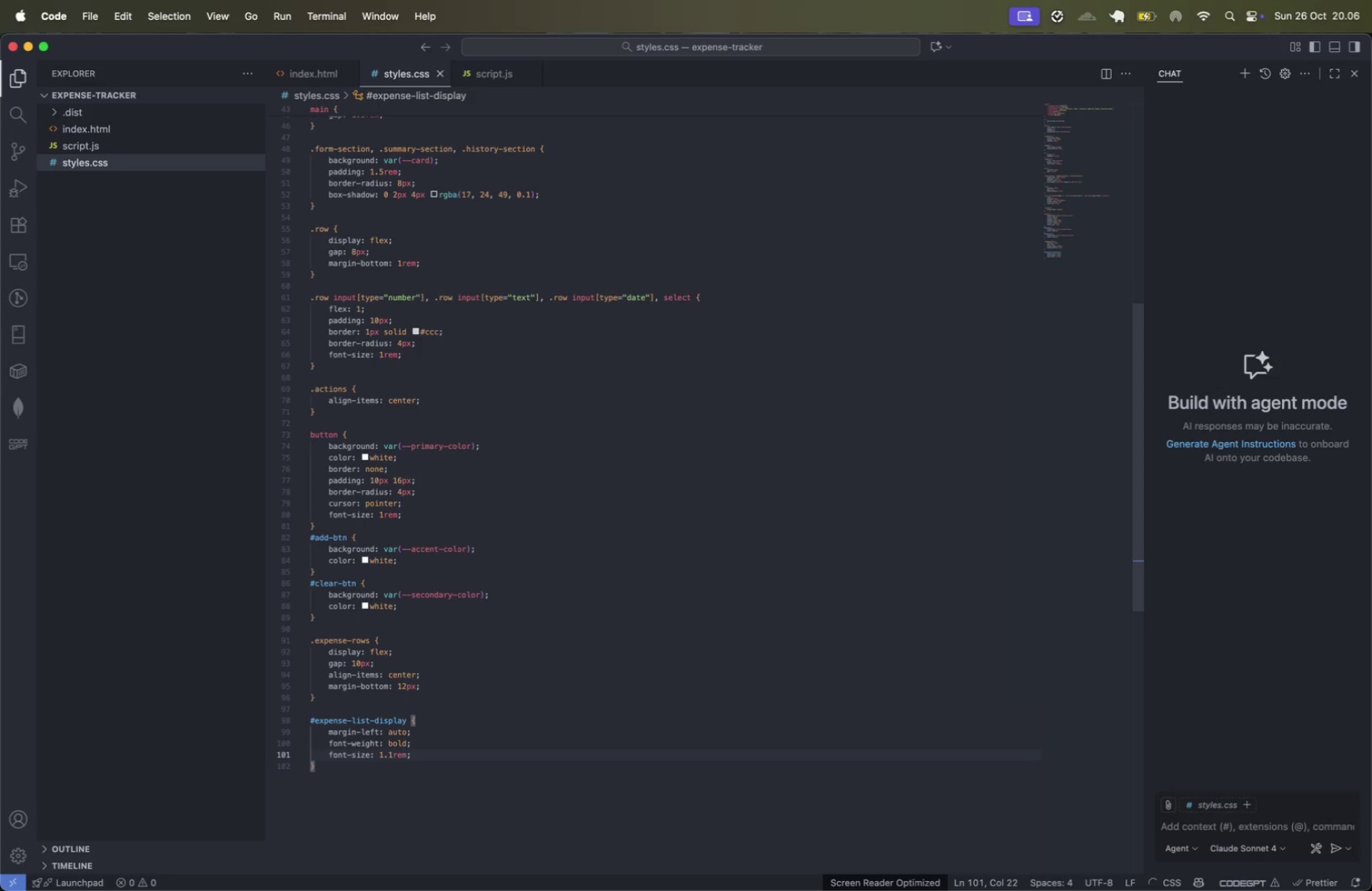 
key(Meta+ArrowRight)
 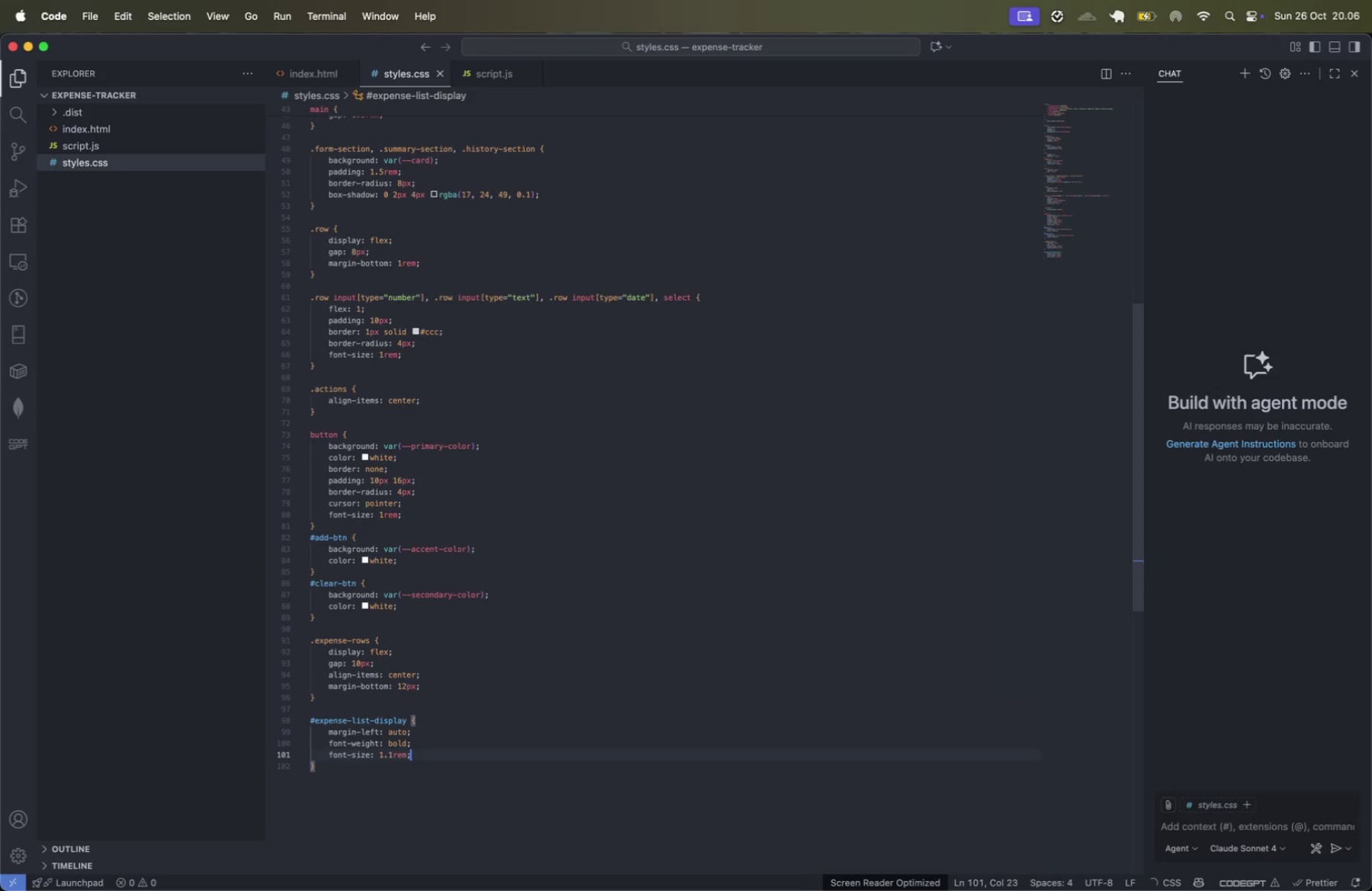 
key(ArrowDown)
 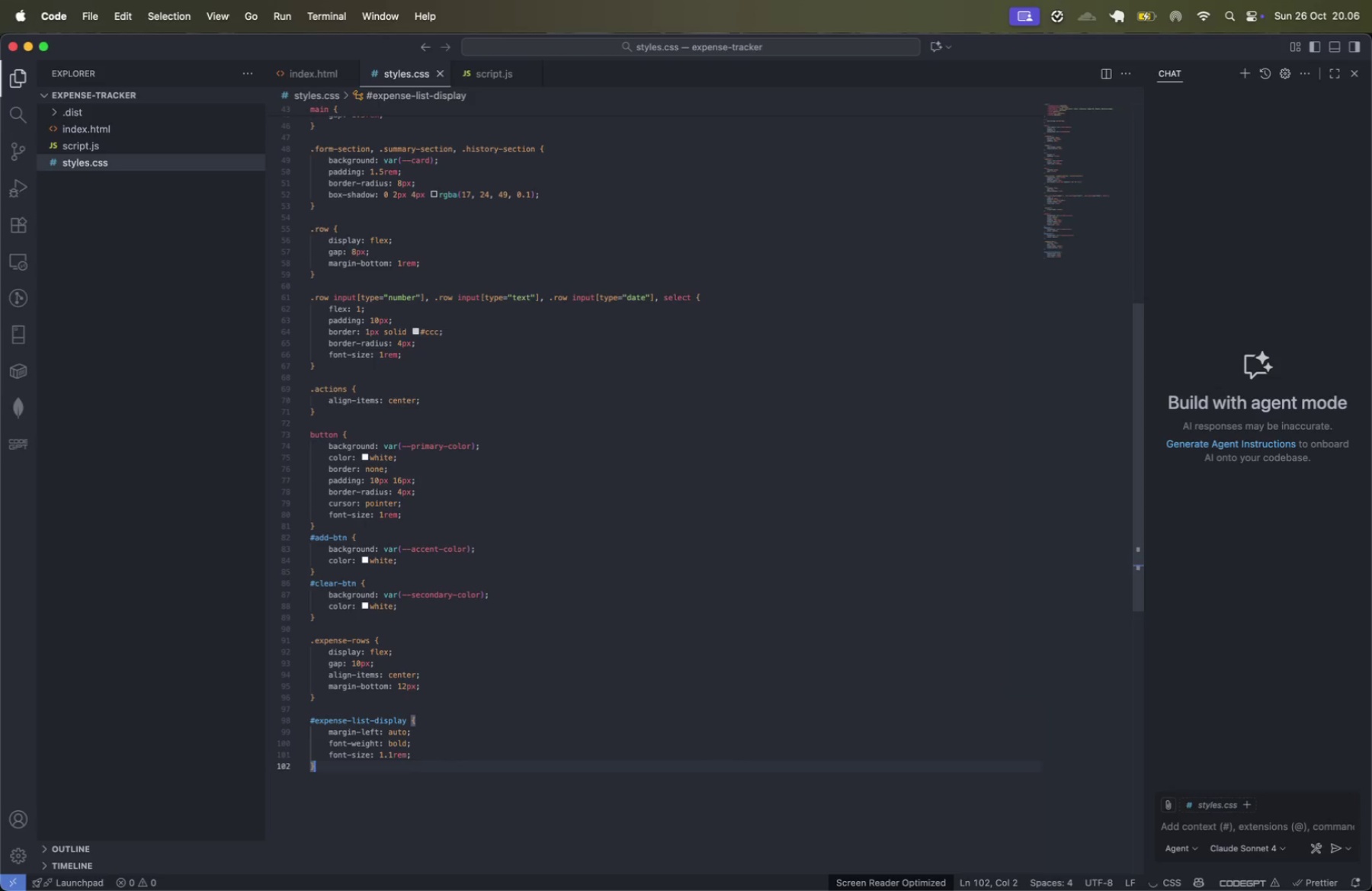 
key(Enter)
 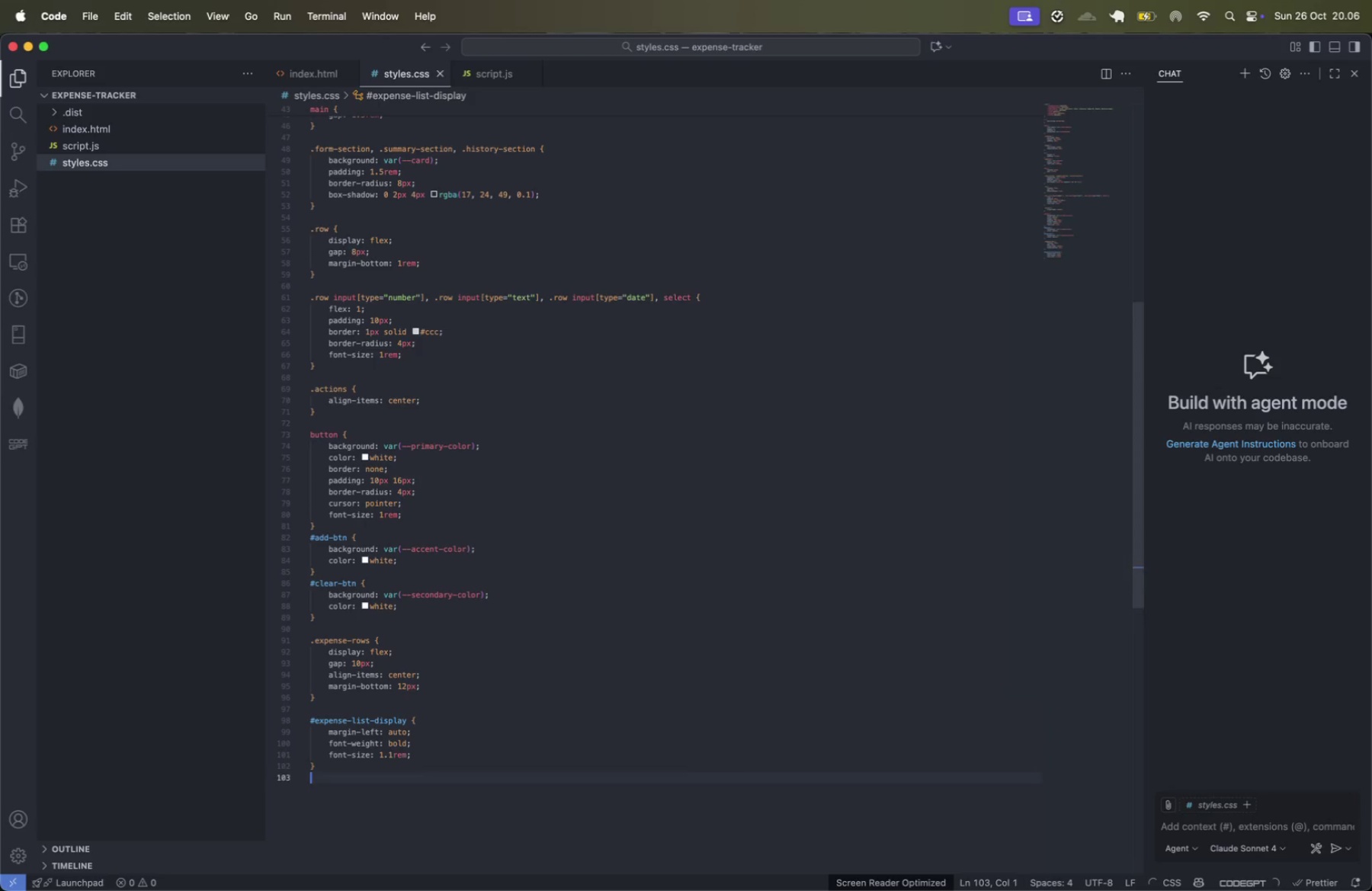 
key(Enter)
 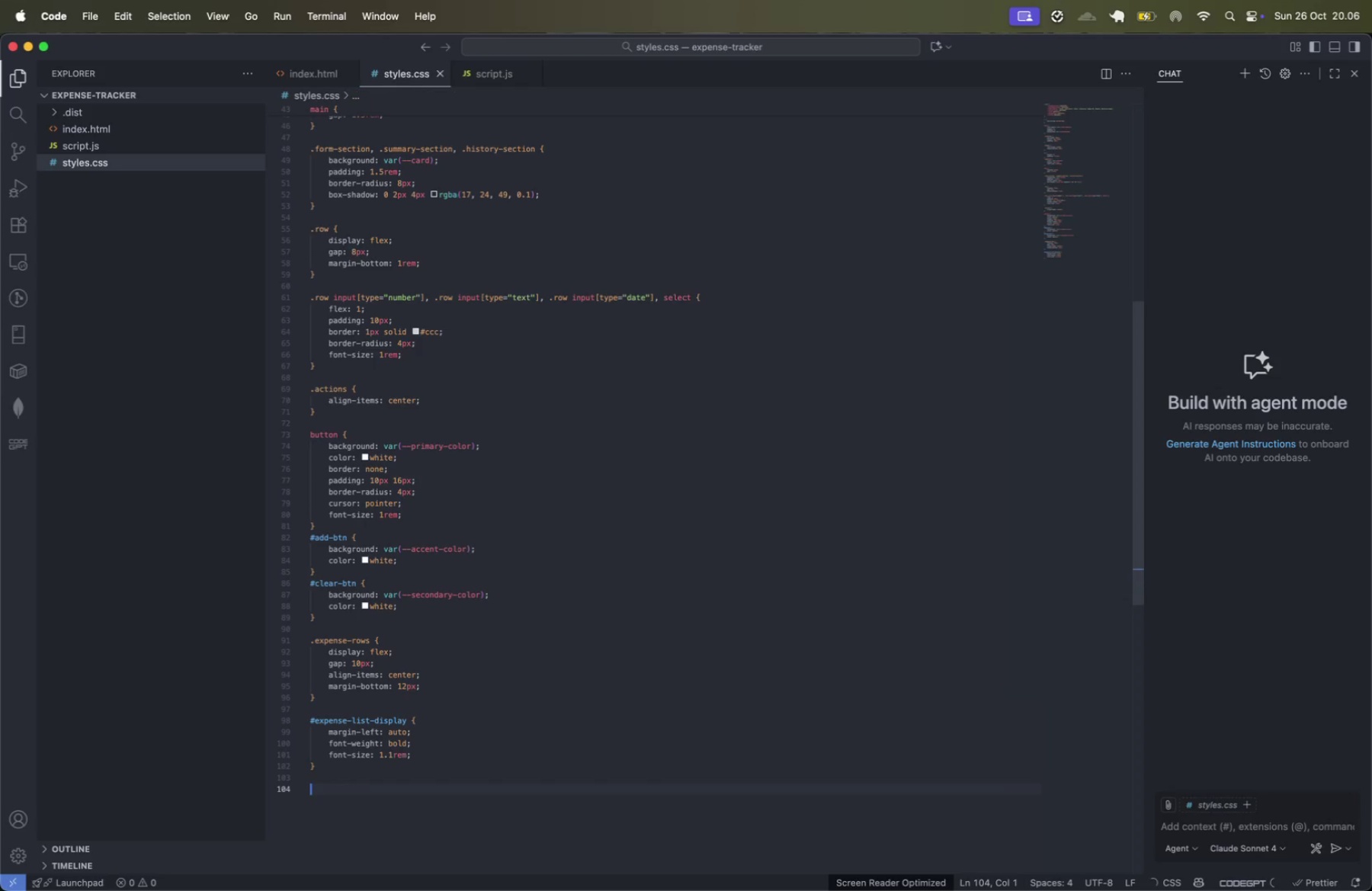 
type(.expense-list {)
 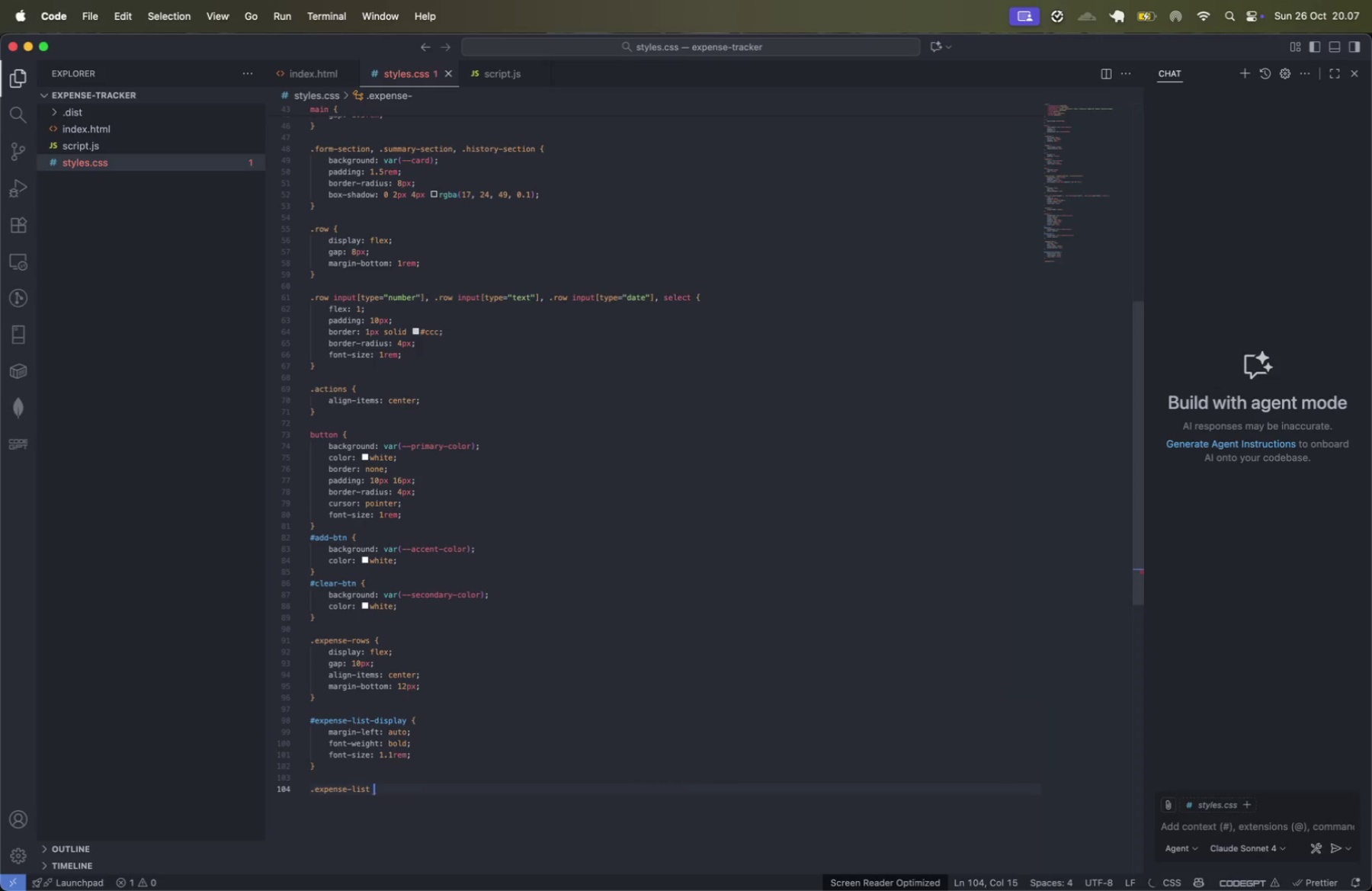 
key(Enter)
 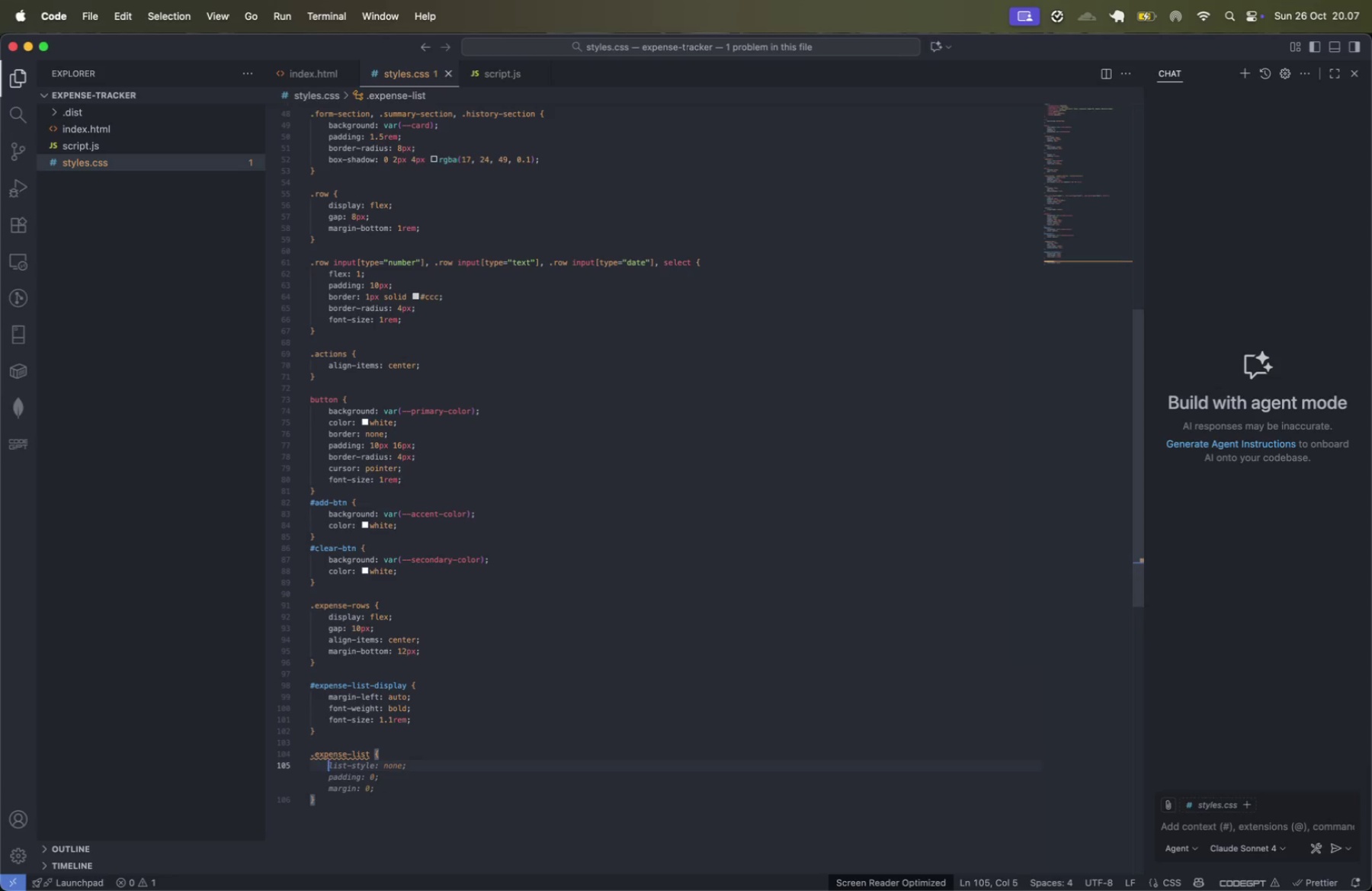 
key(Tab)
 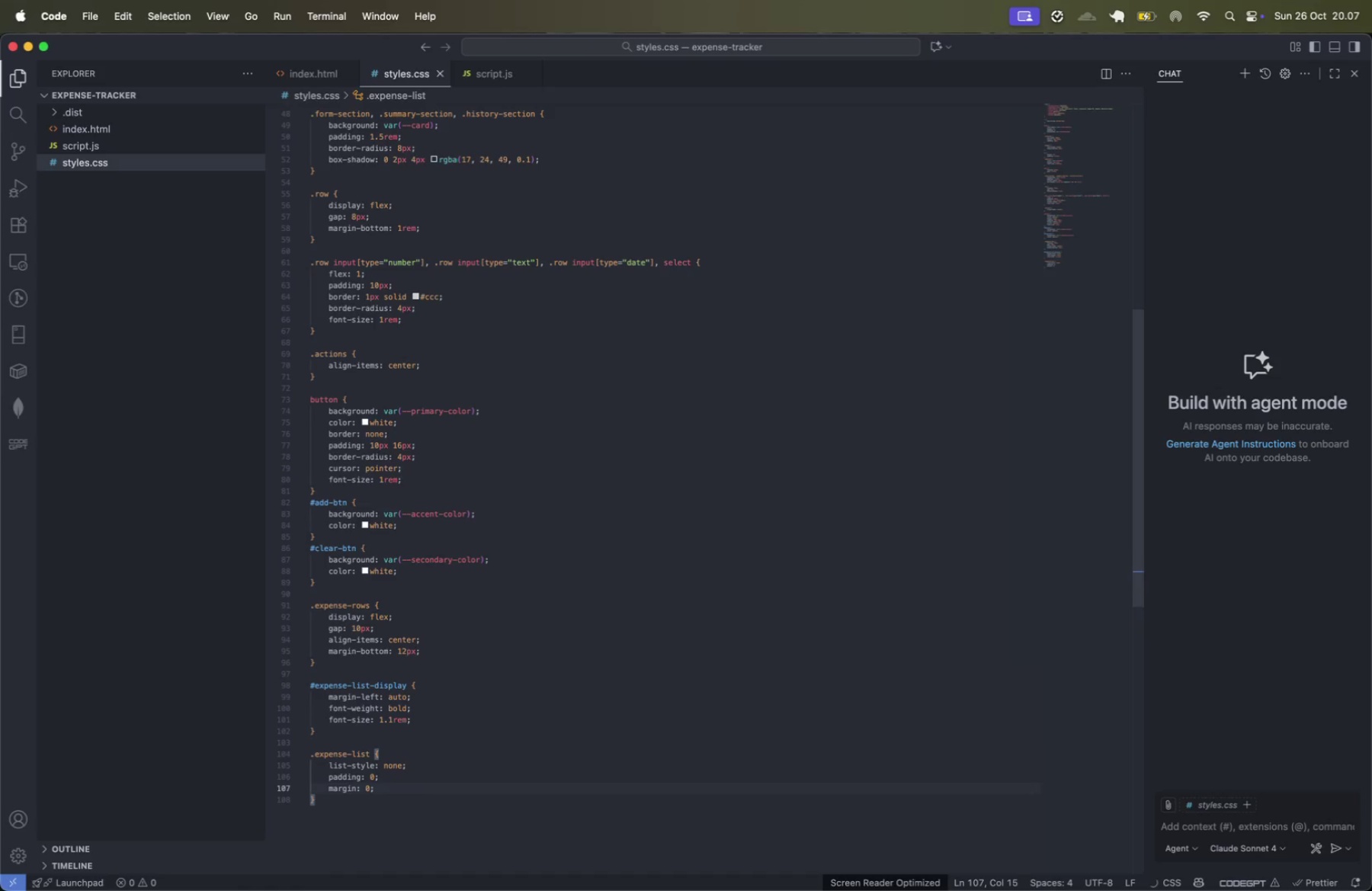 
key(ArrowDown)
 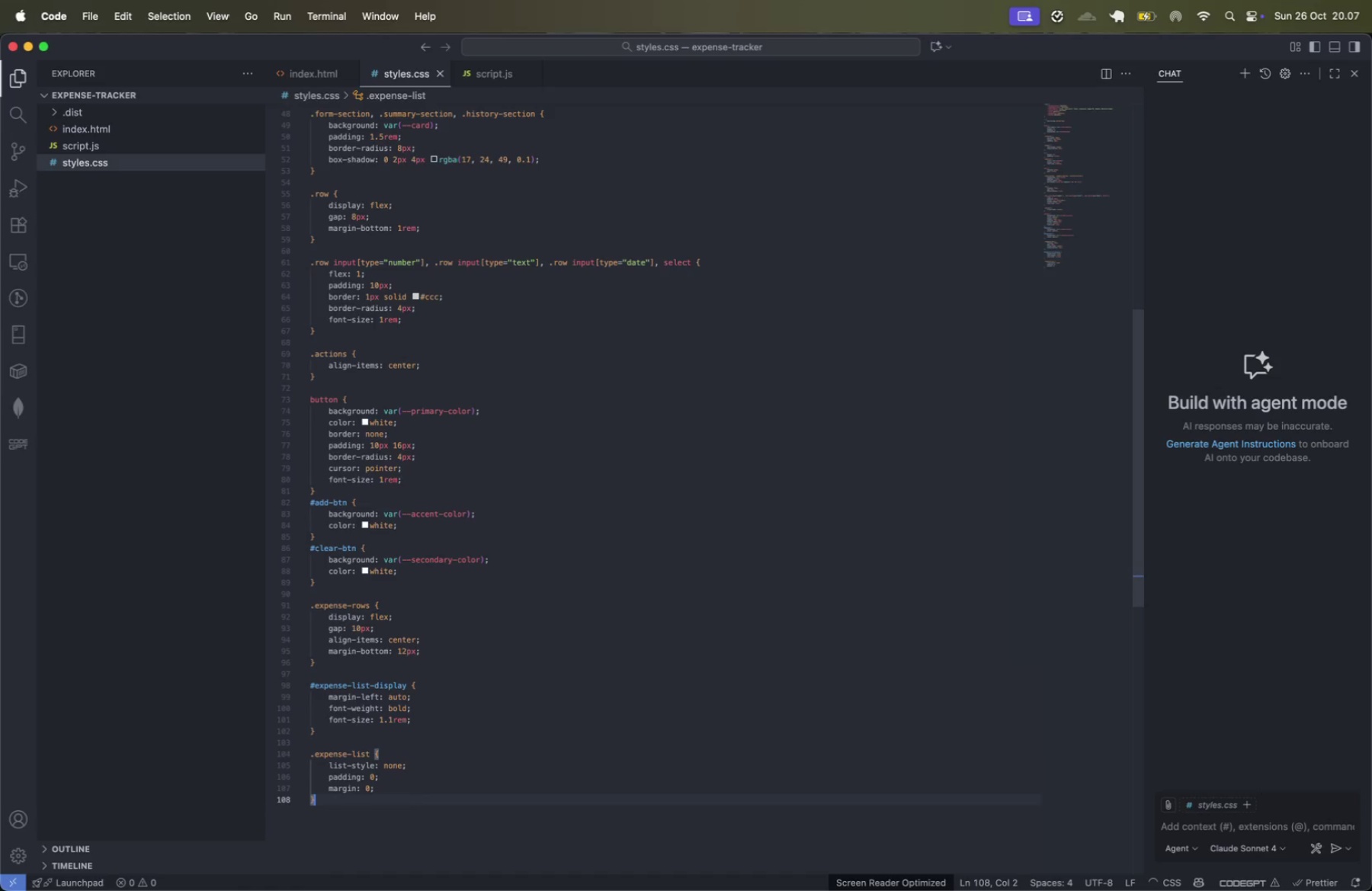 
key(Enter)
 